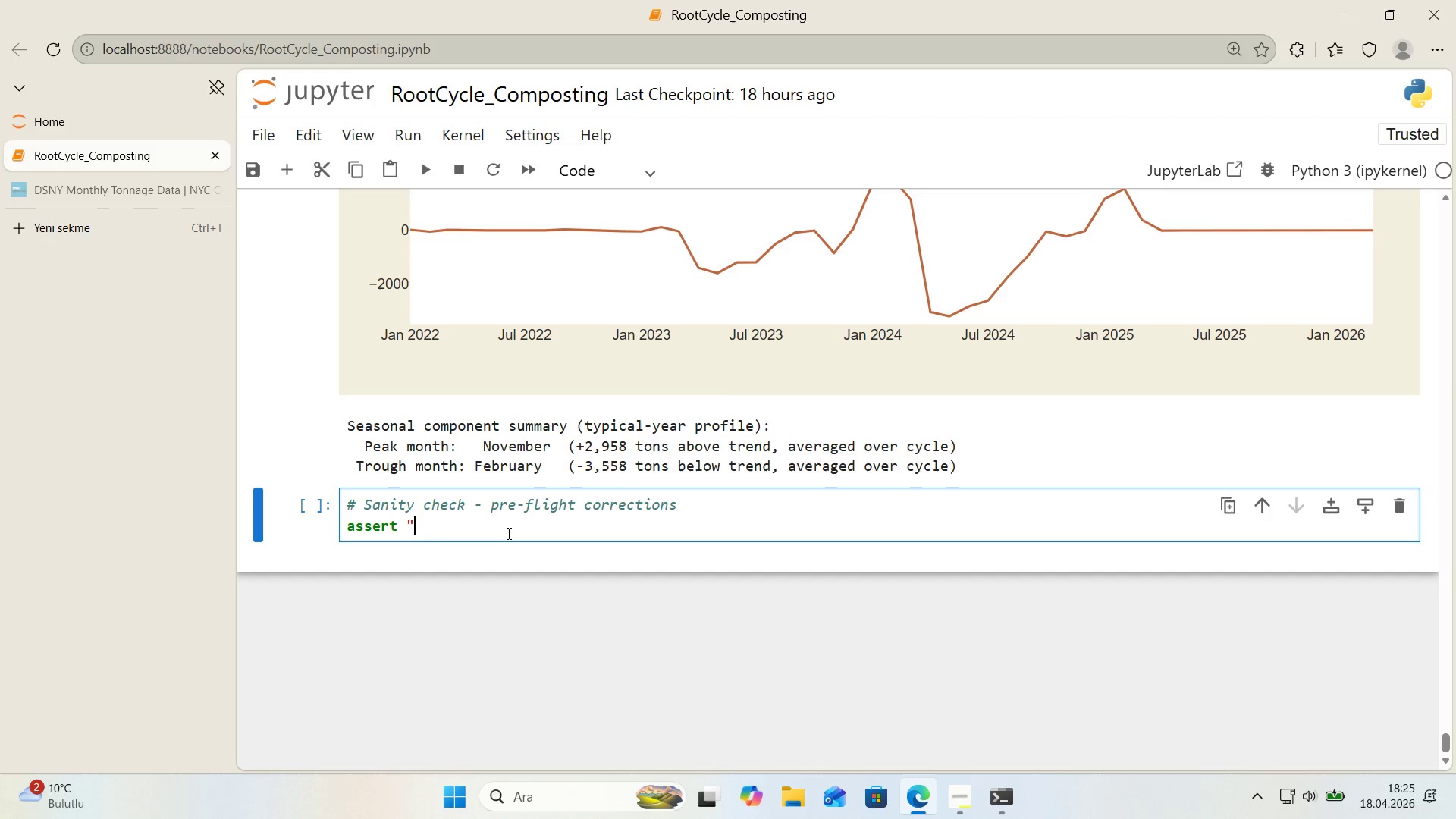 
key(Backquote)
 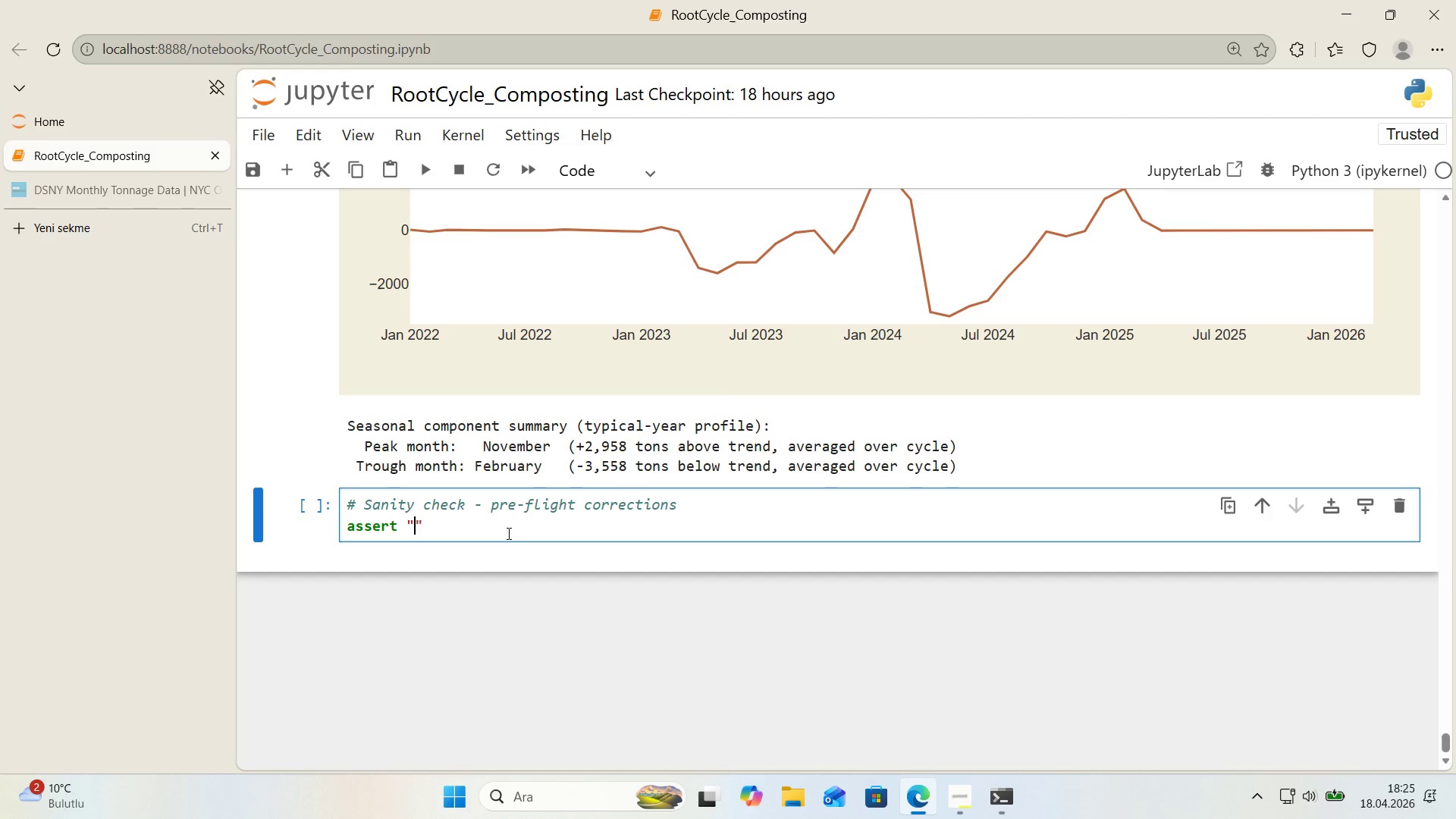 
key(ArrowLeft)
 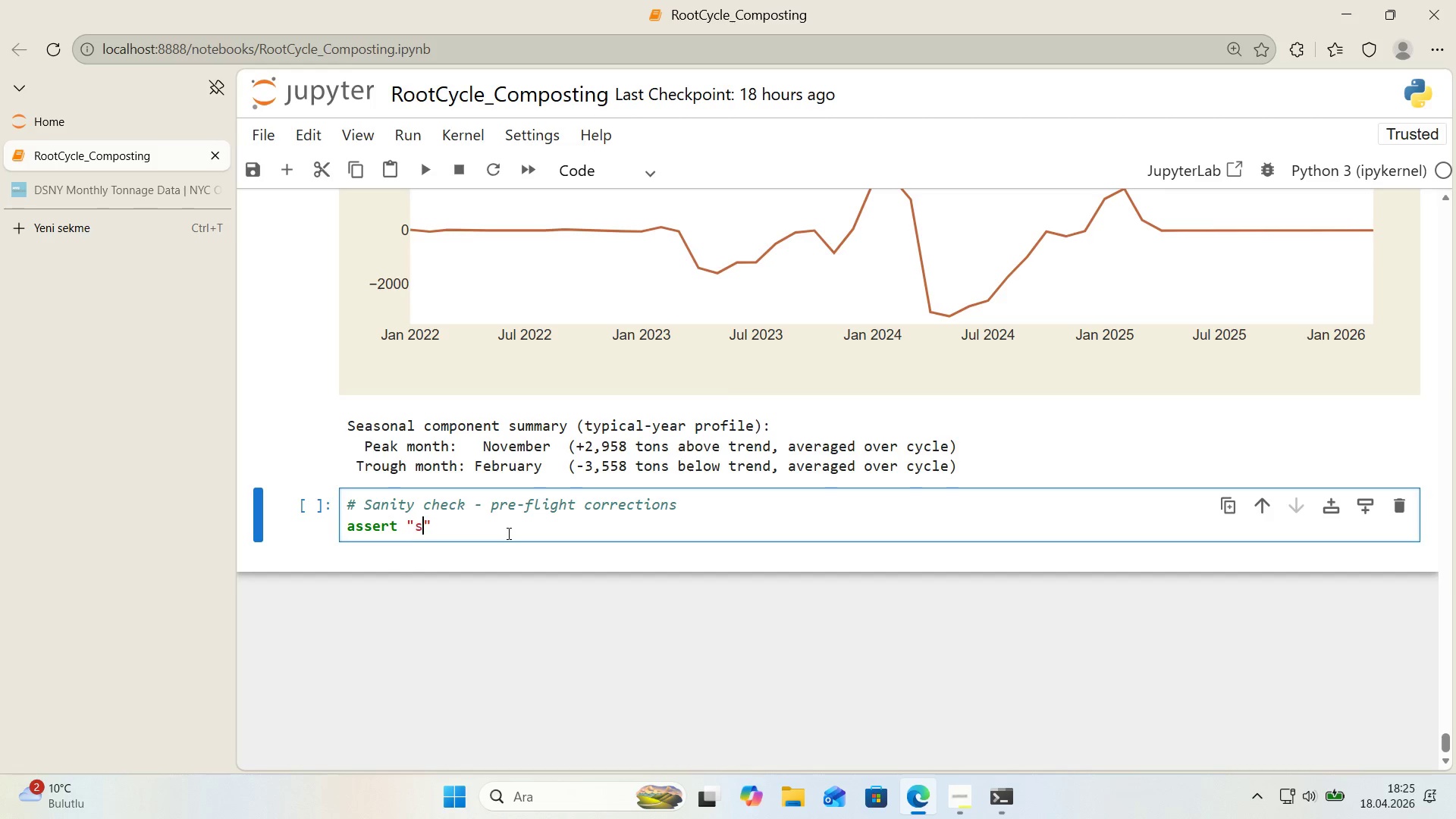 
type(slate)
 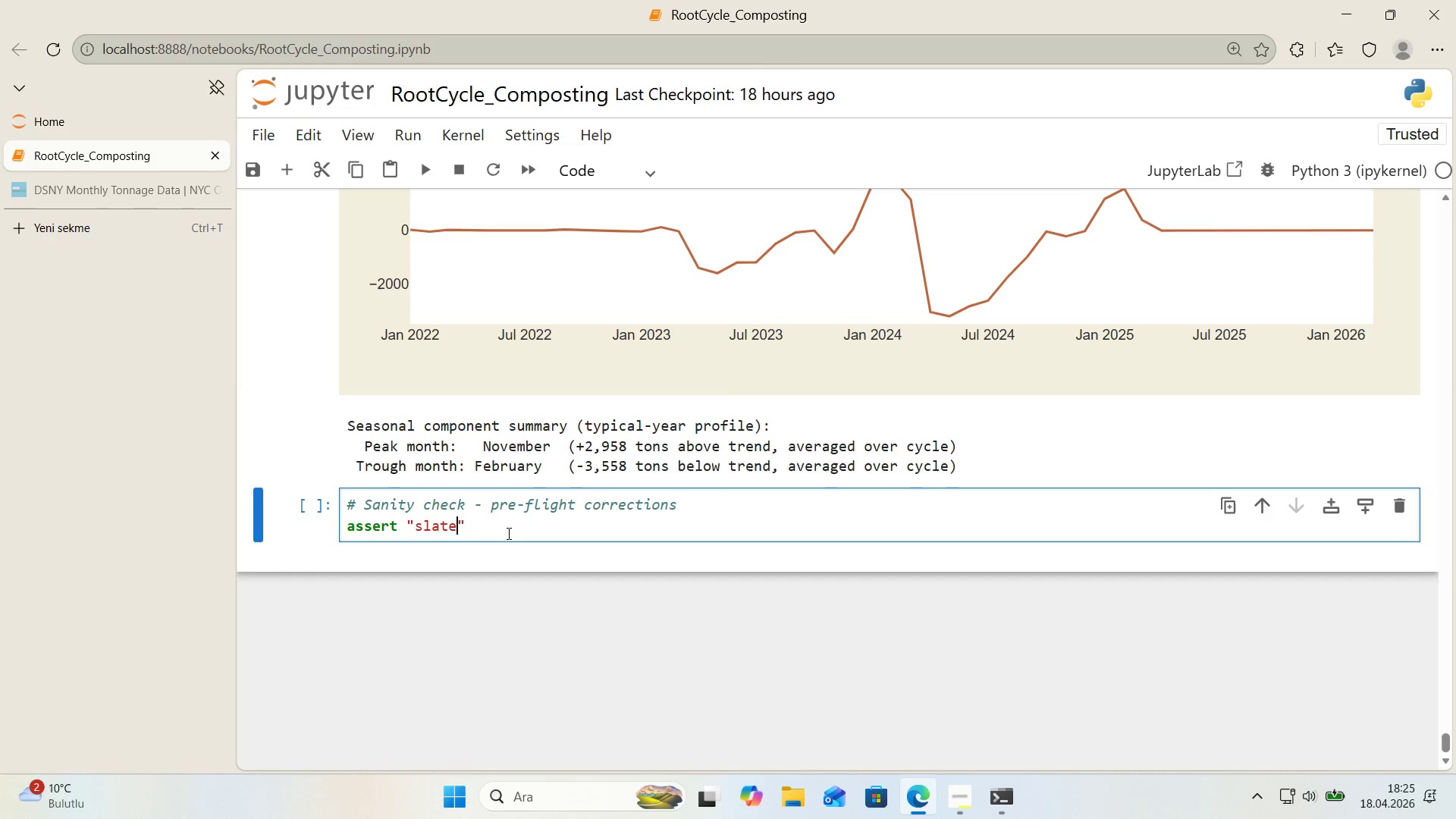 
key(ArrowRight)
 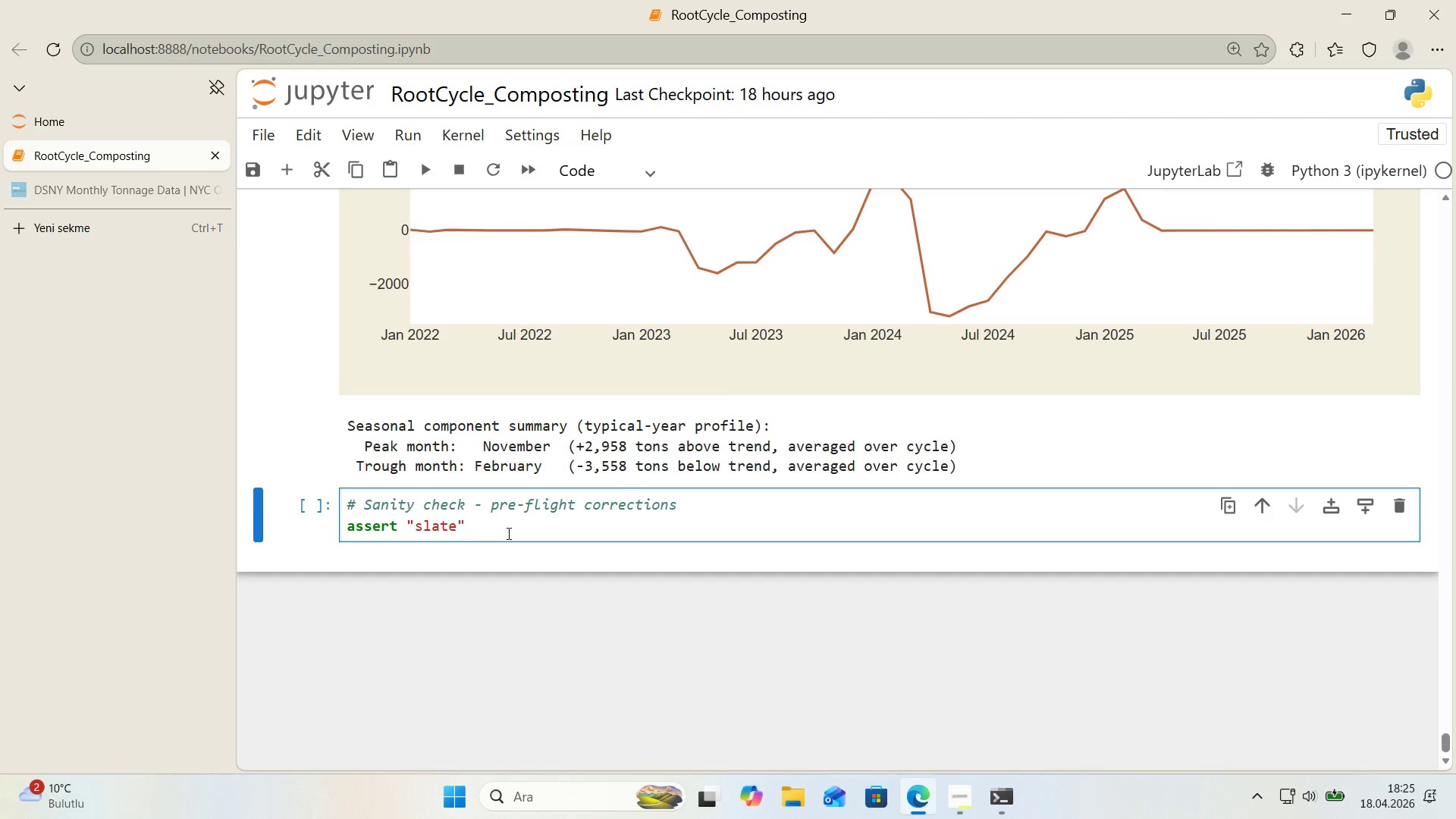 
type( 'n COLORS and ``)
 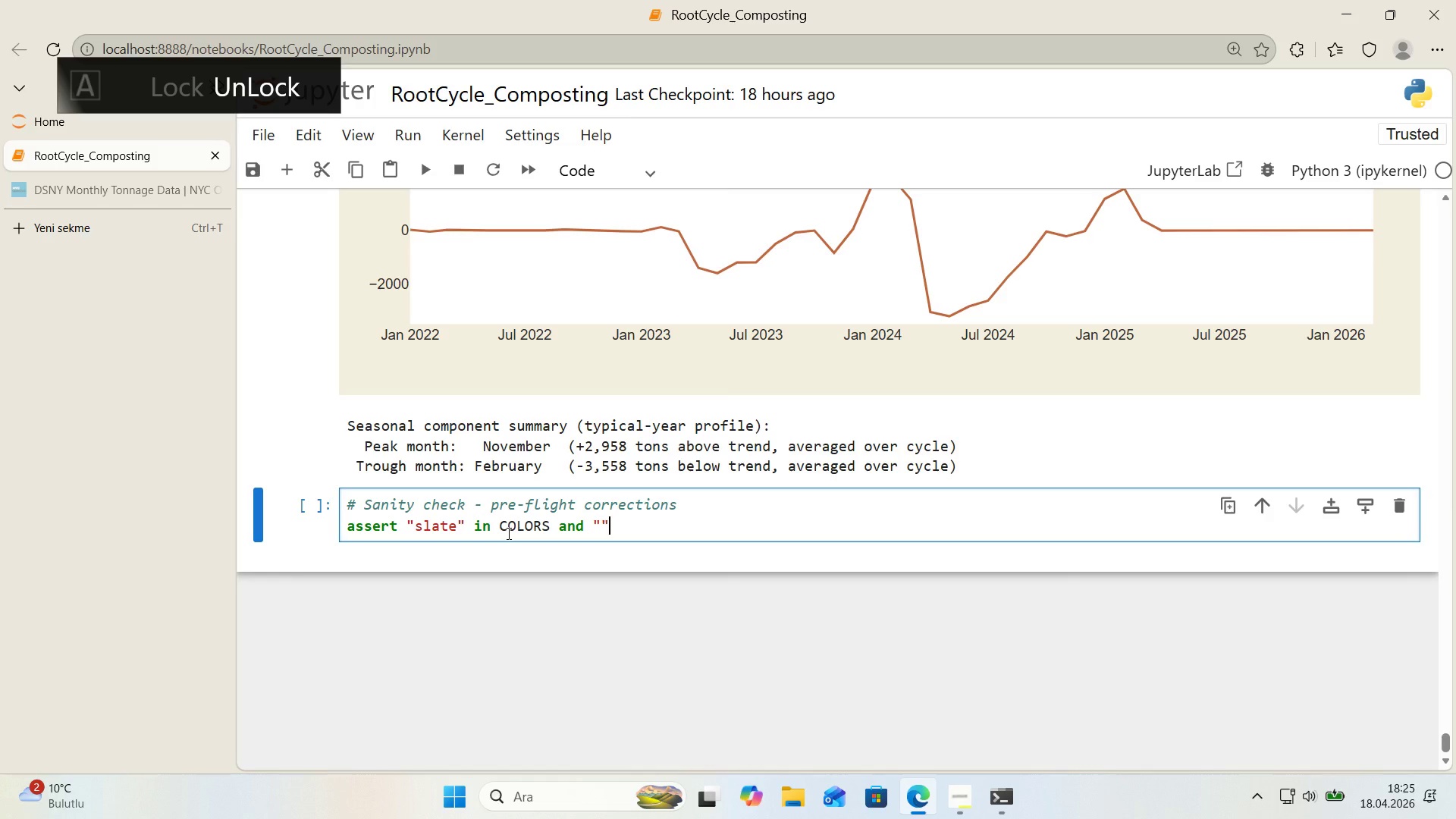 
key(ArrowLeft)
 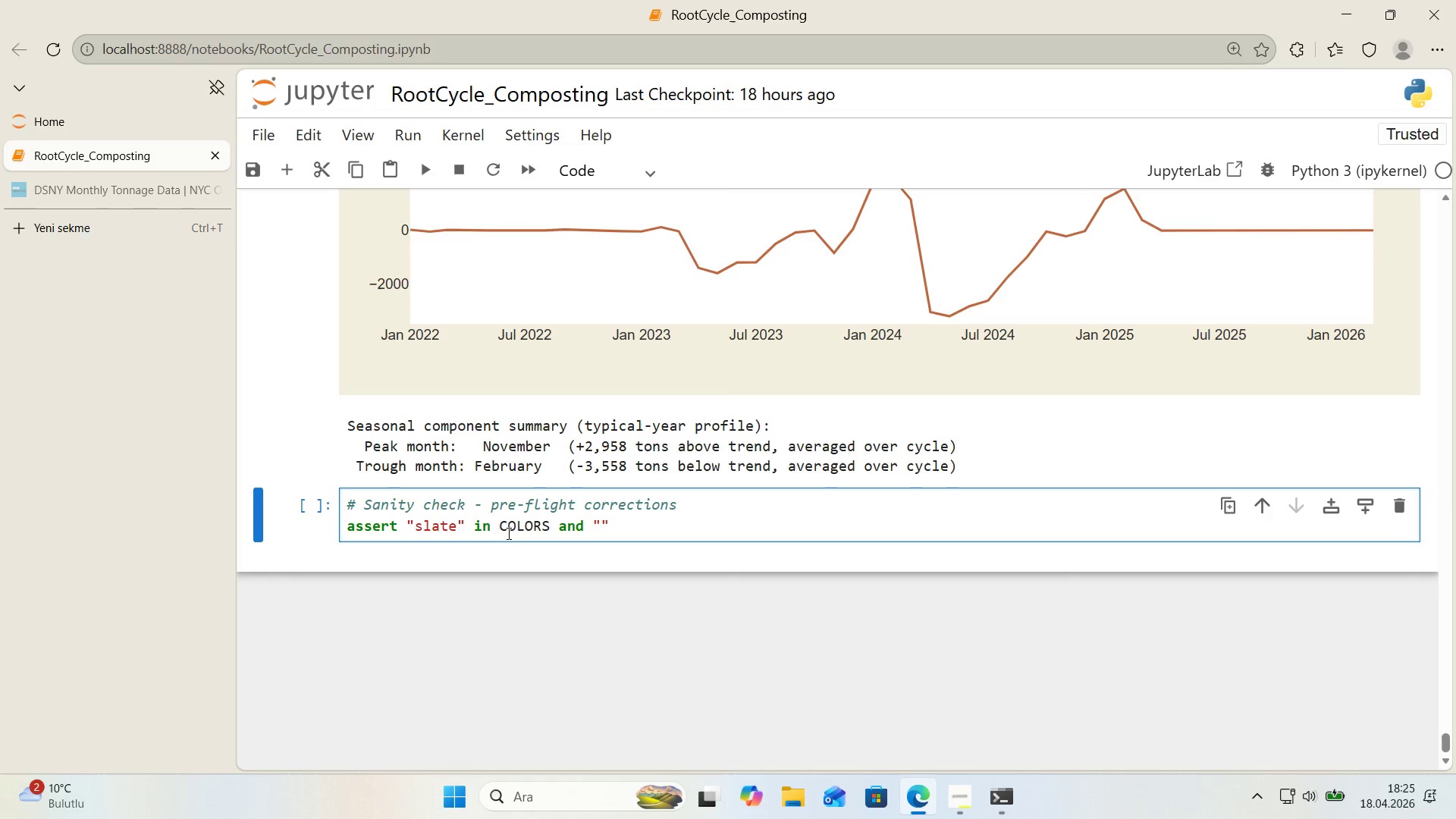 
type(rust)
 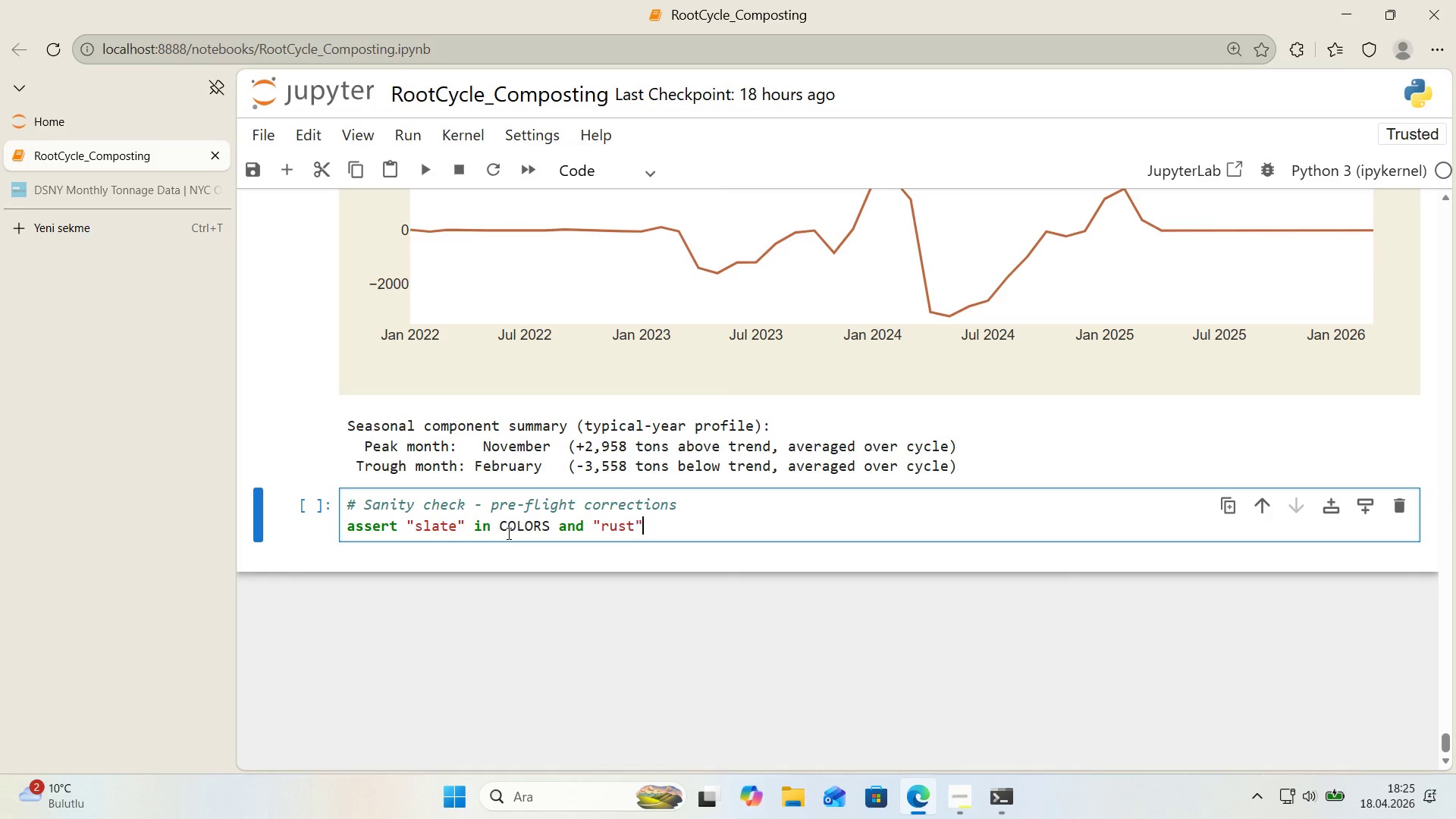 
key(ArrowRight)
 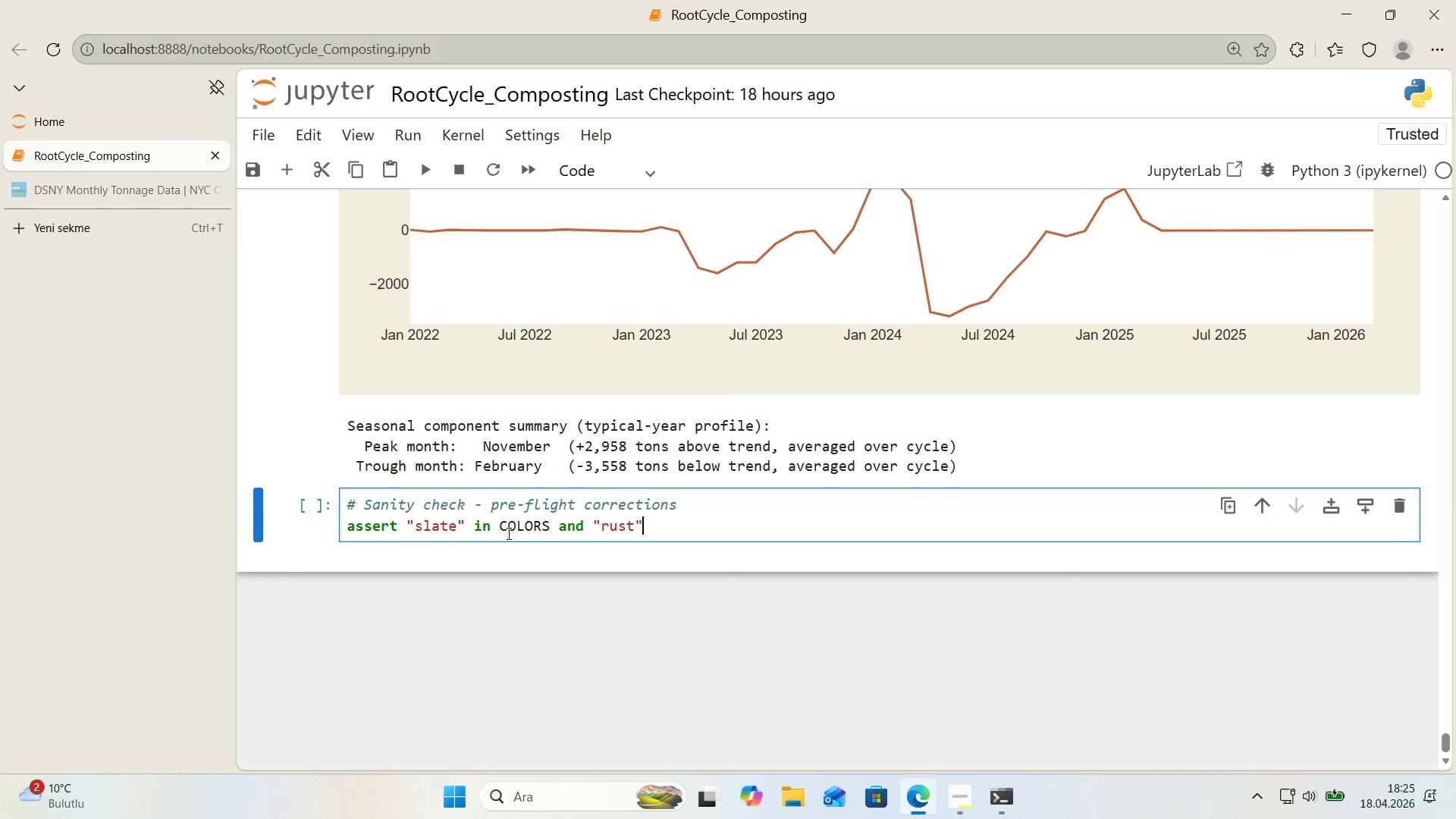 
type( 'n COLORS, )
 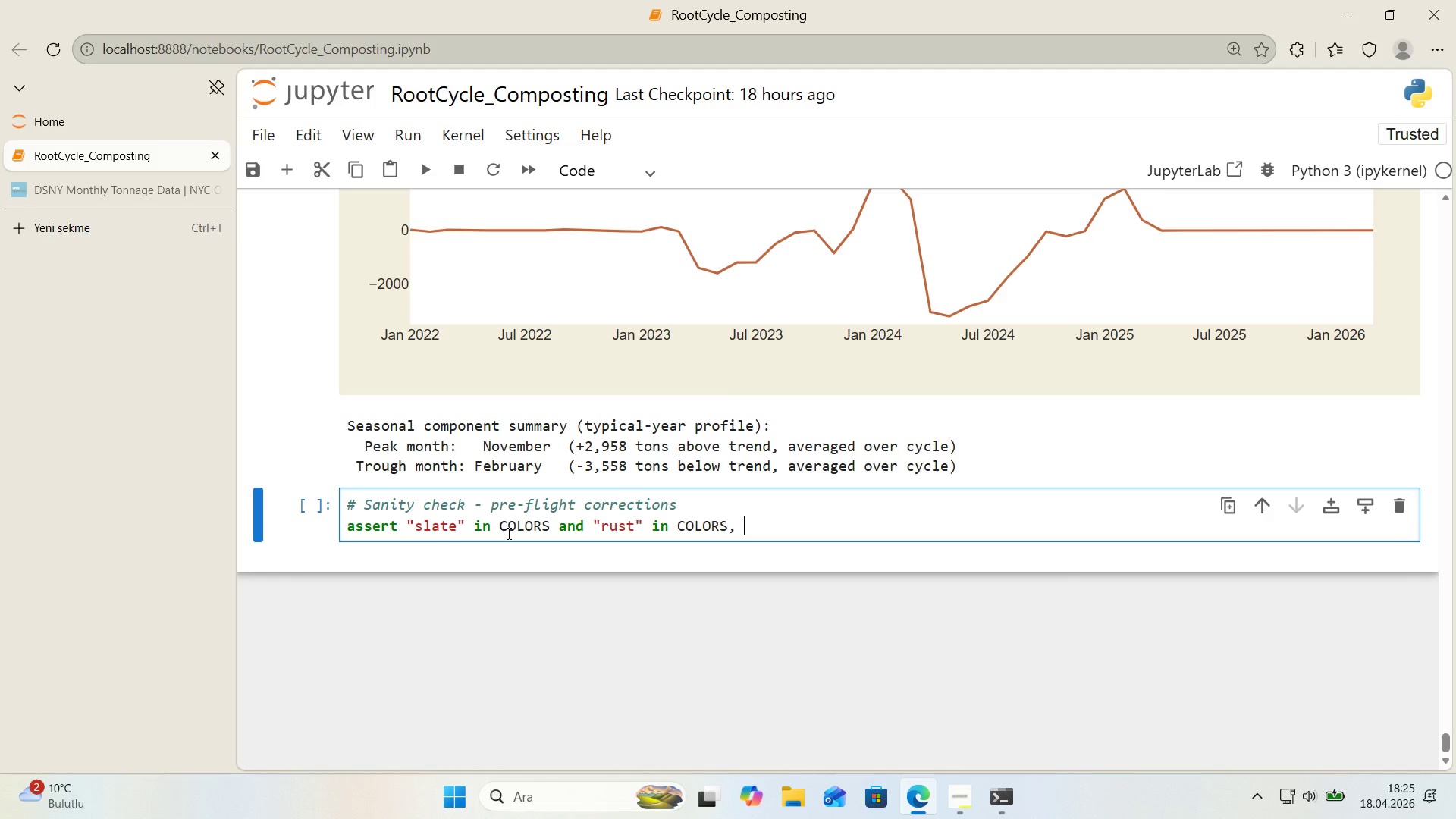 
wait(11.27)
 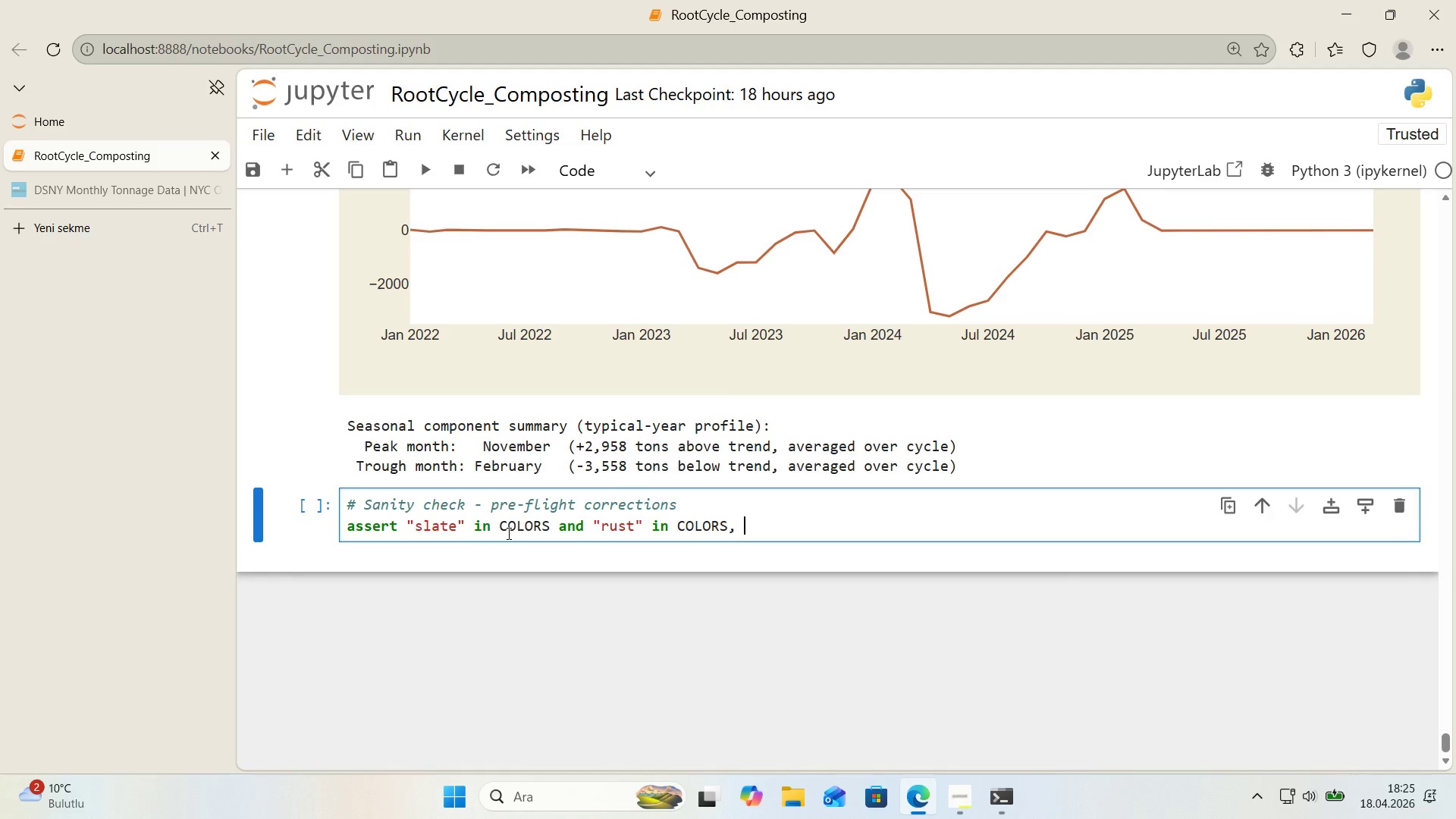 
key(Backquote)
 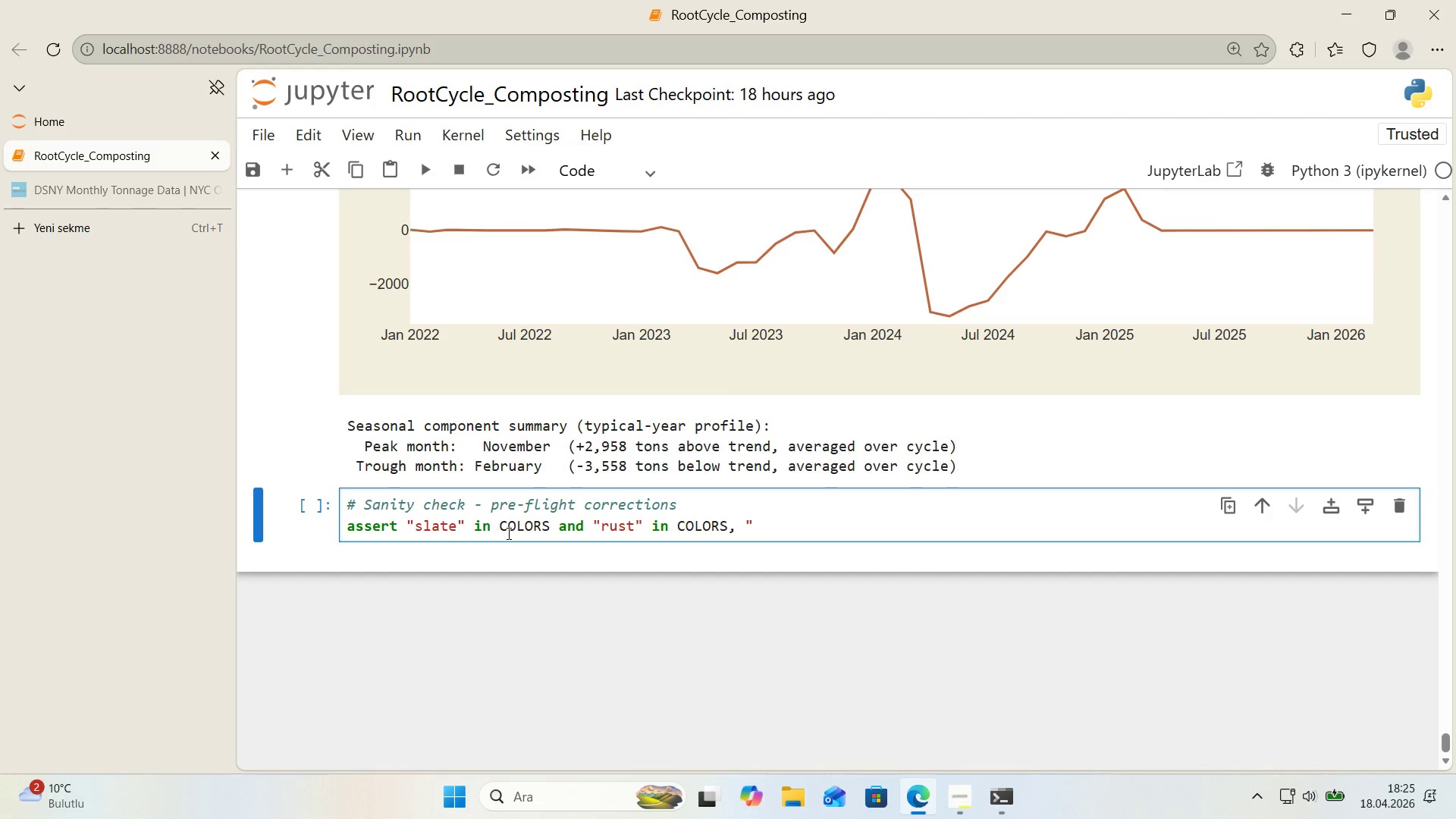 
key(Backquote)
 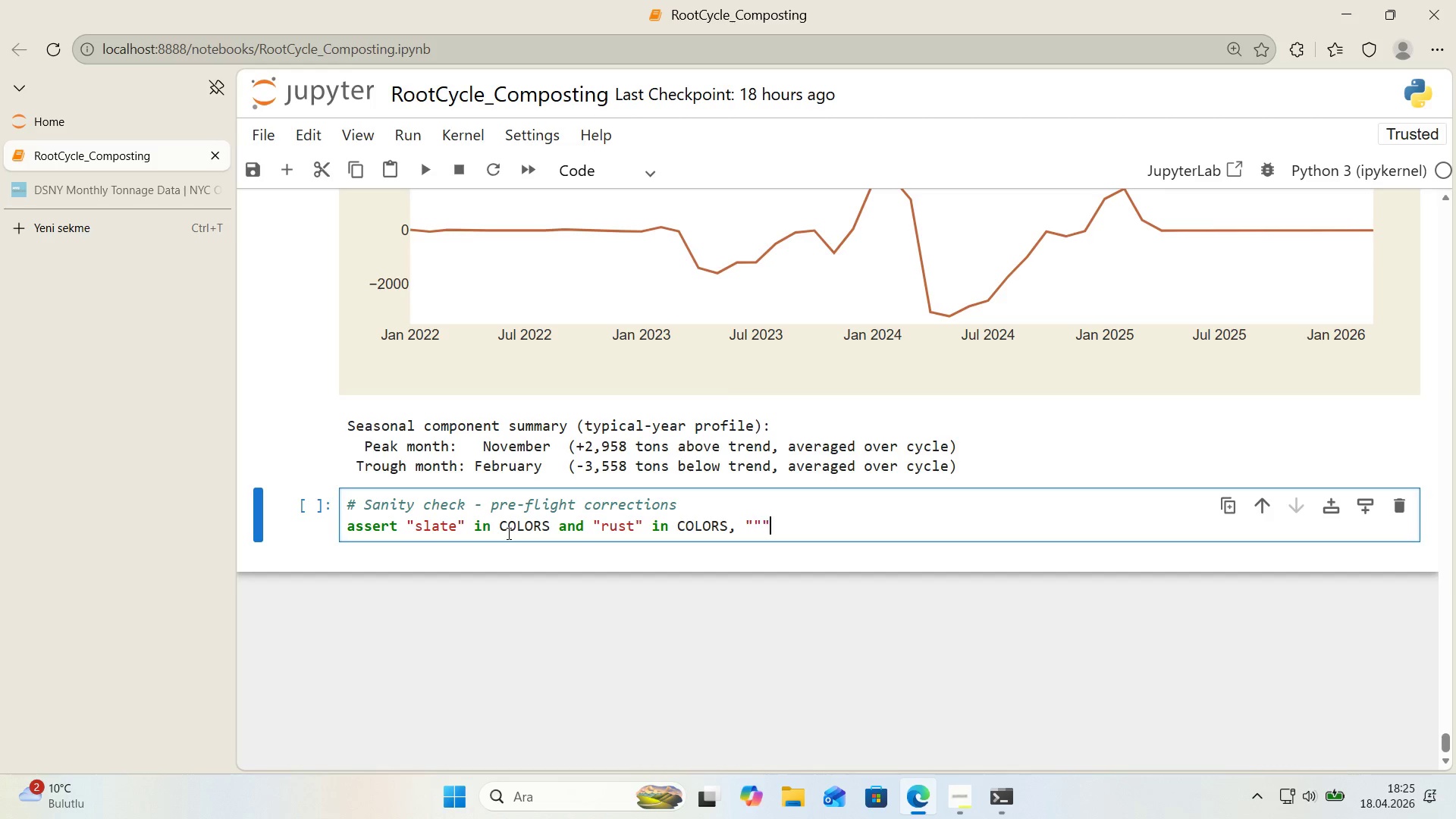 
key(Backquote)
 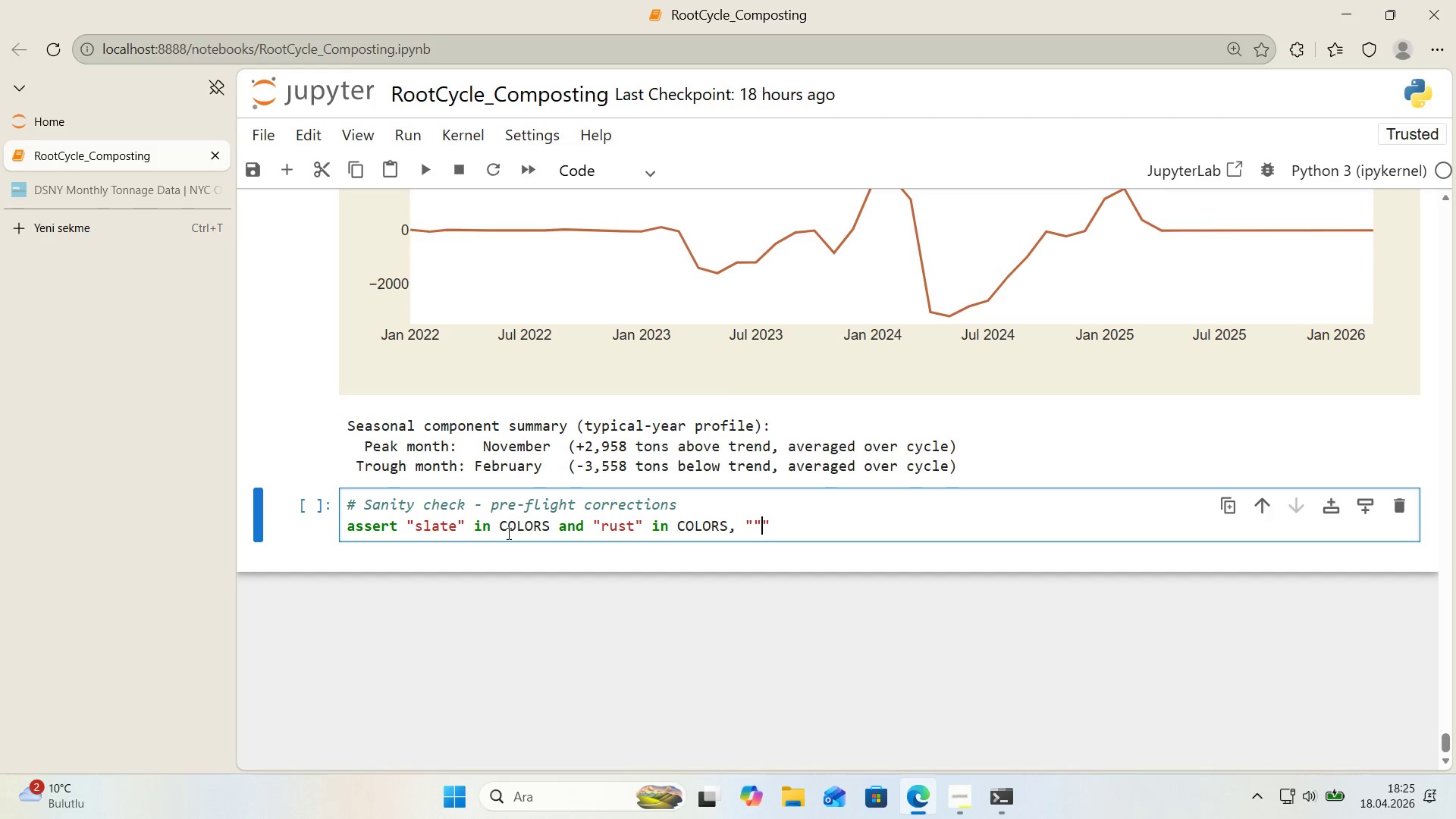 
key(ArrowLeft)
 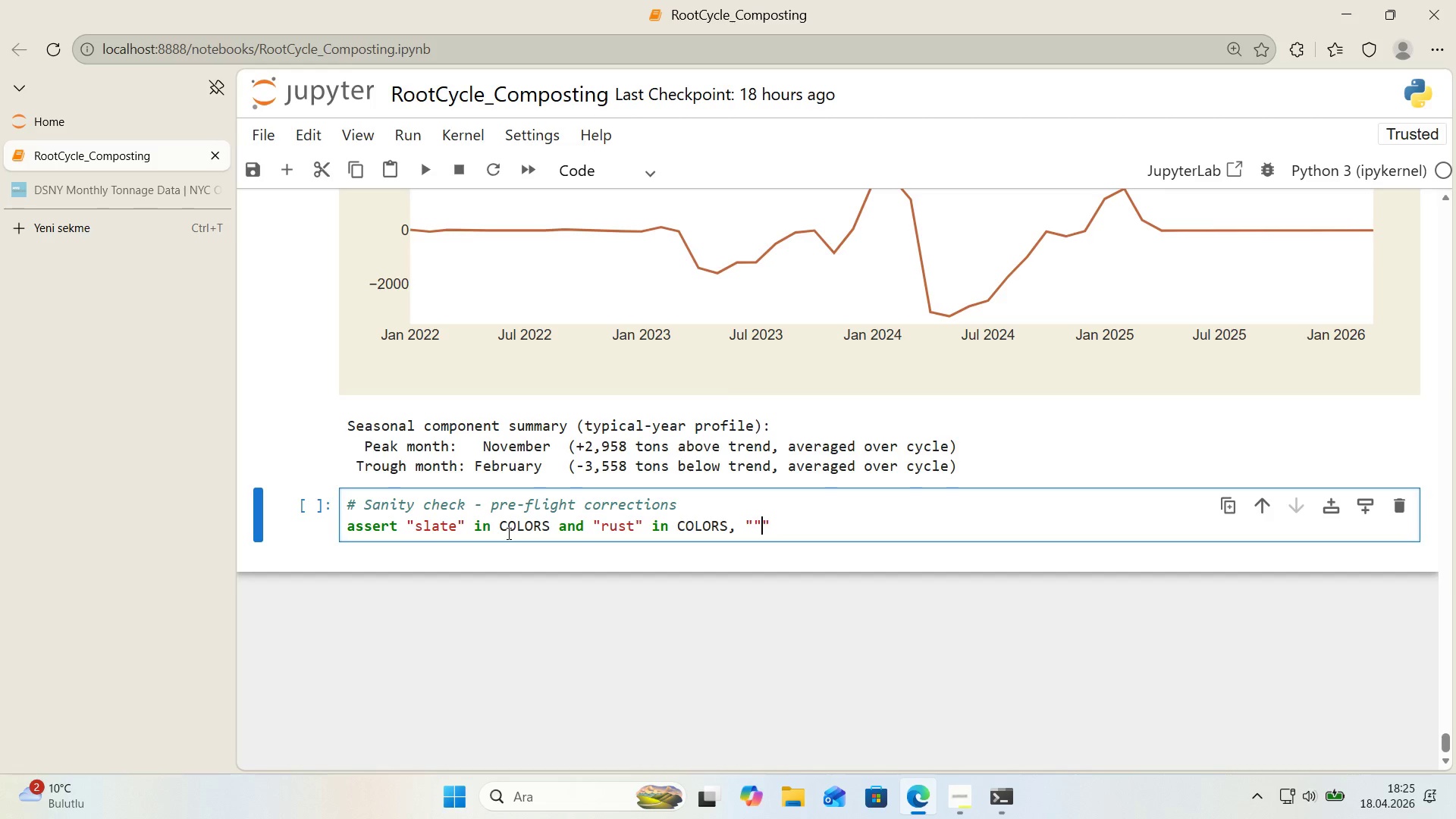 
key(Backspace)
type(Palette extens'ons m'ss'ng)
 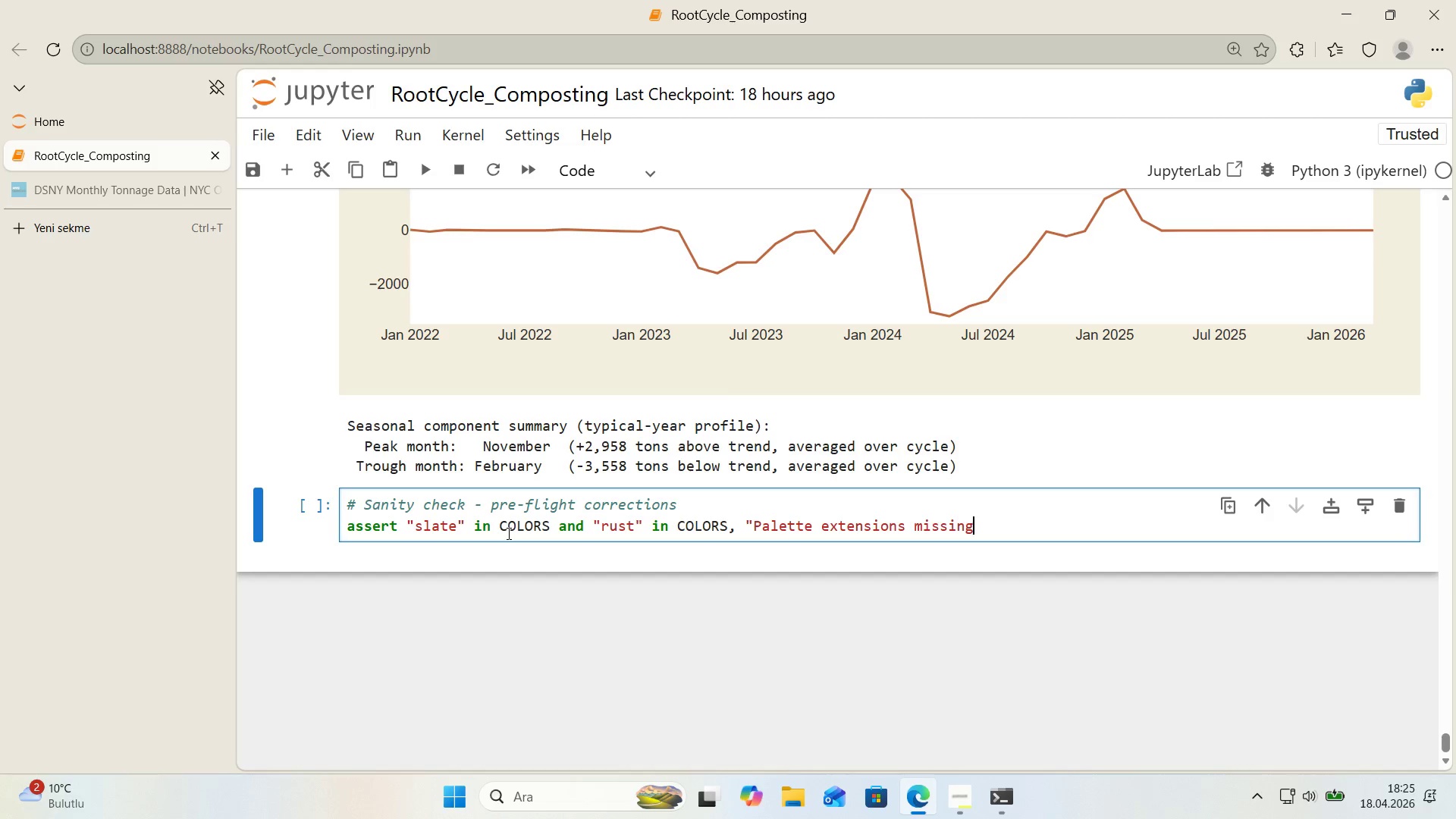 
wait(8.84)
 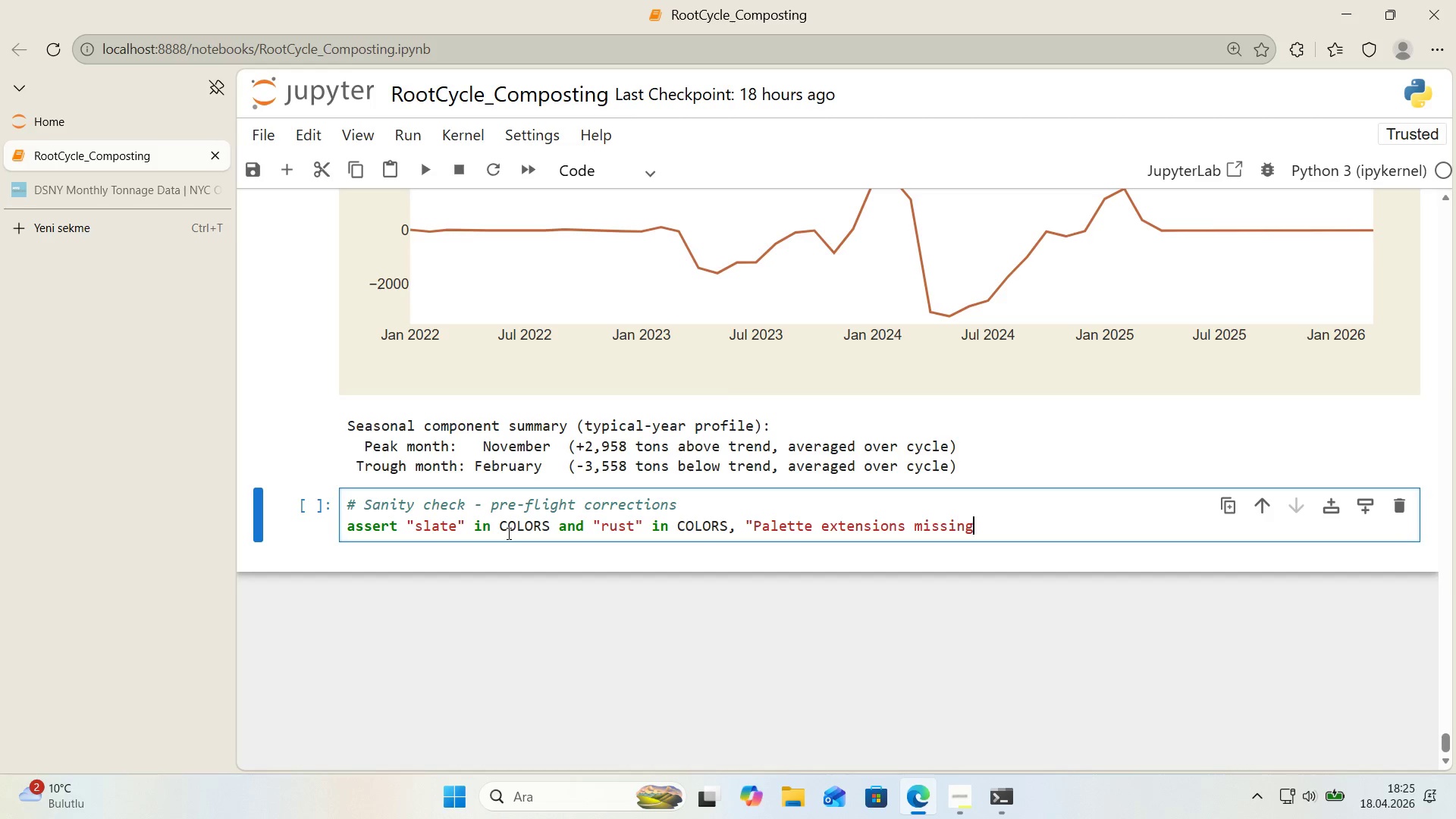 
key(Backquote)
 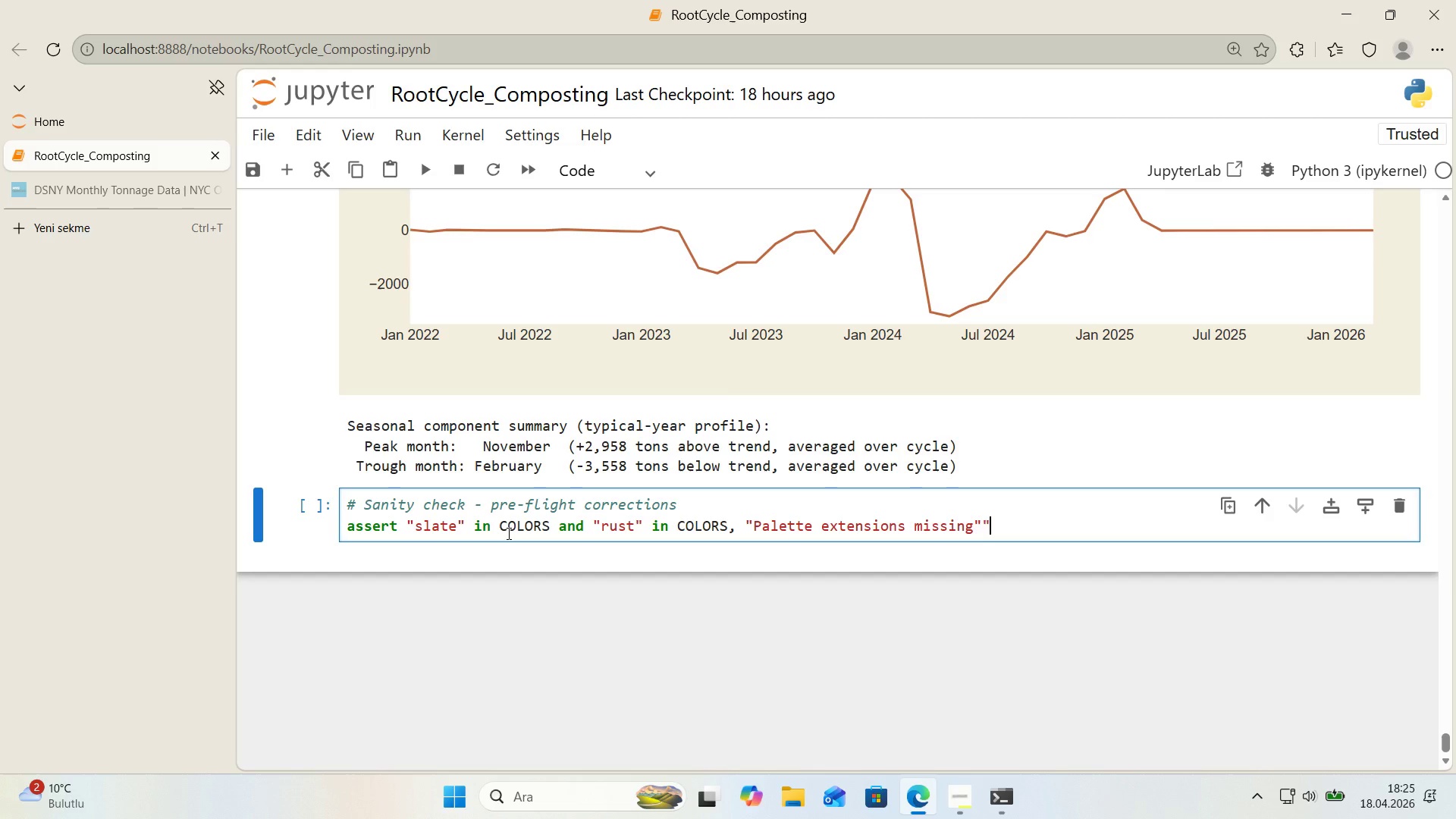 
key(Backquote)
 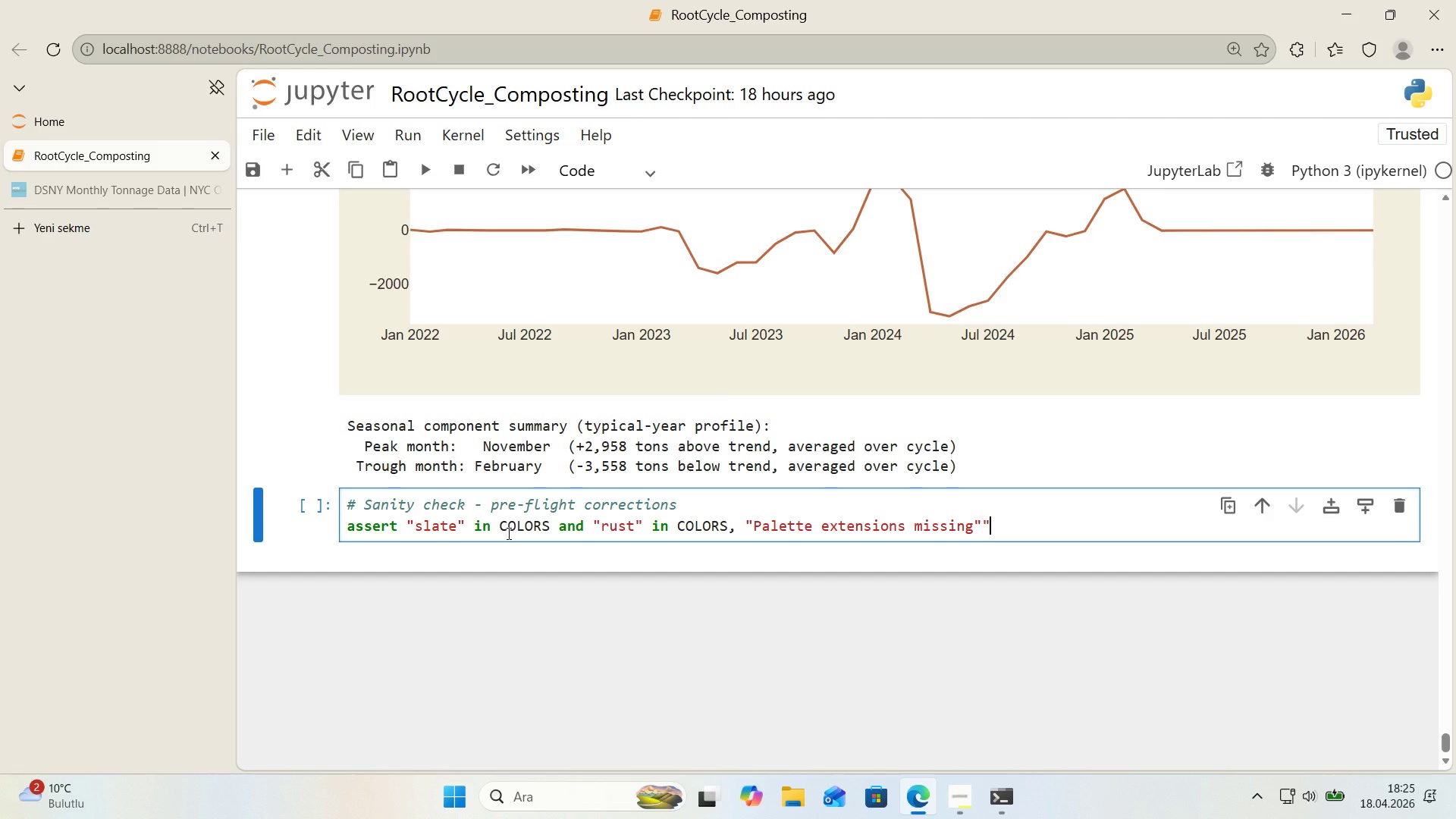 
key(Backspace)
 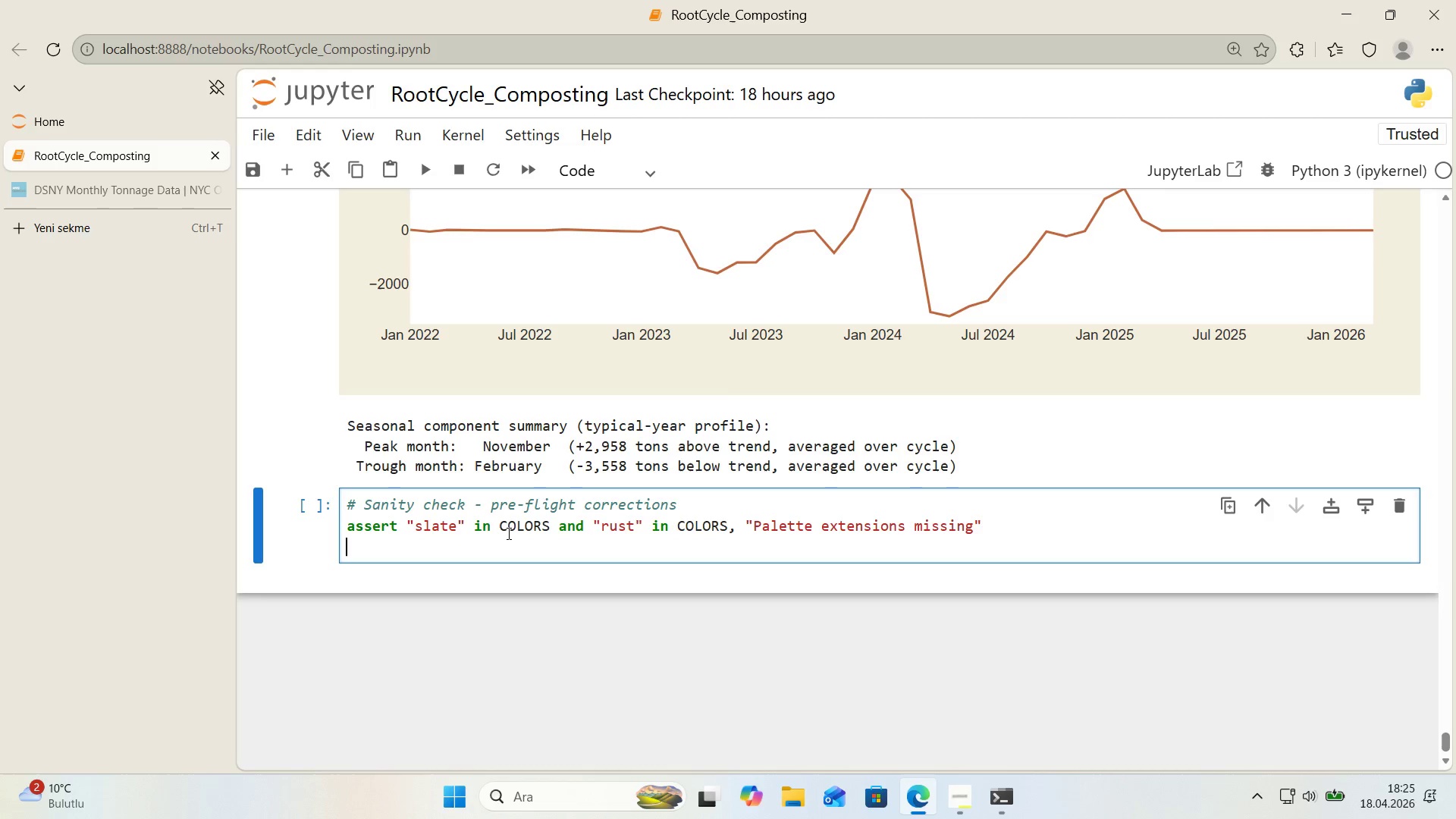 
key(Enter)
 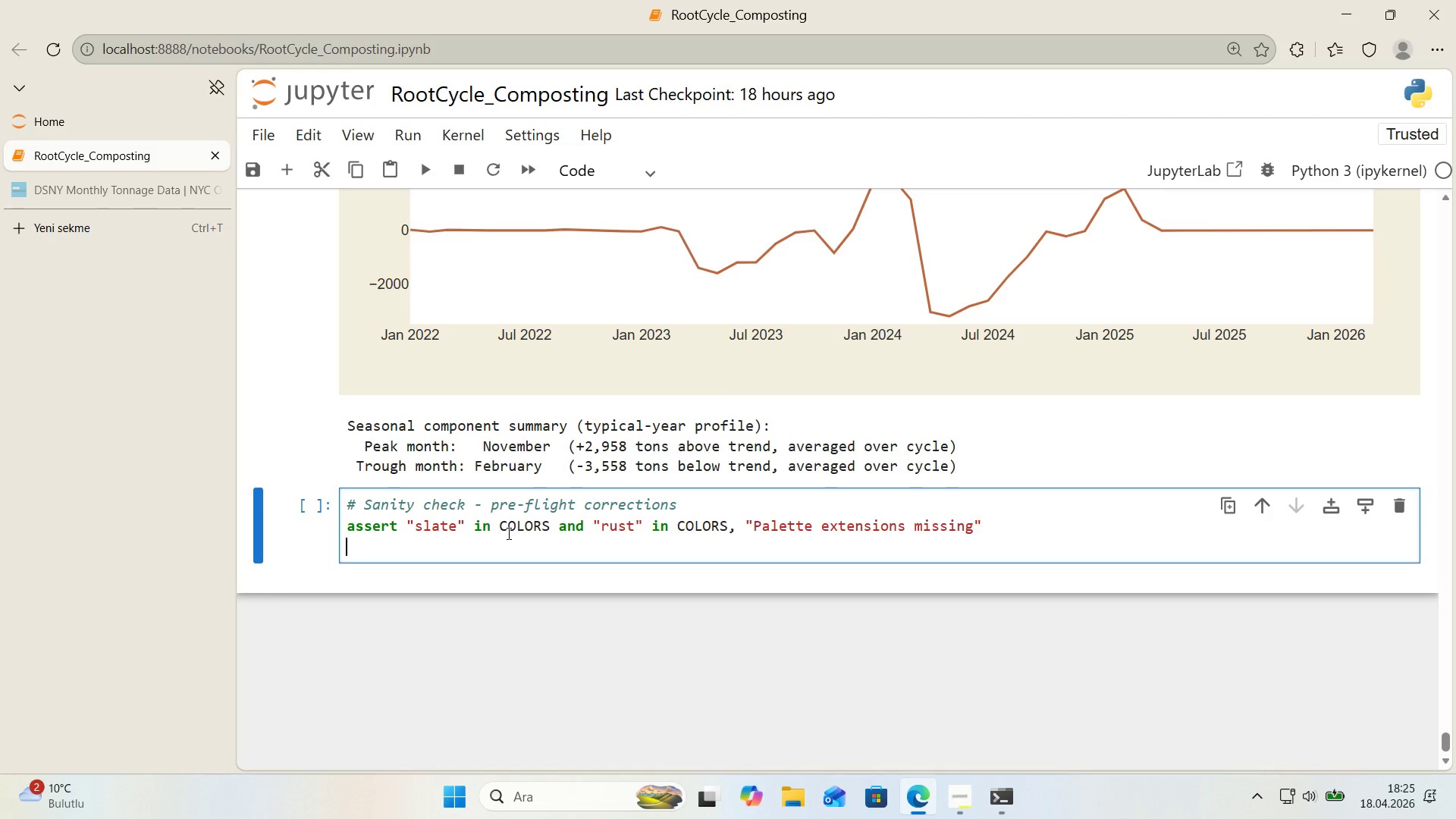 
type(assert CITYWIDE_COLOR )) COLORS)
 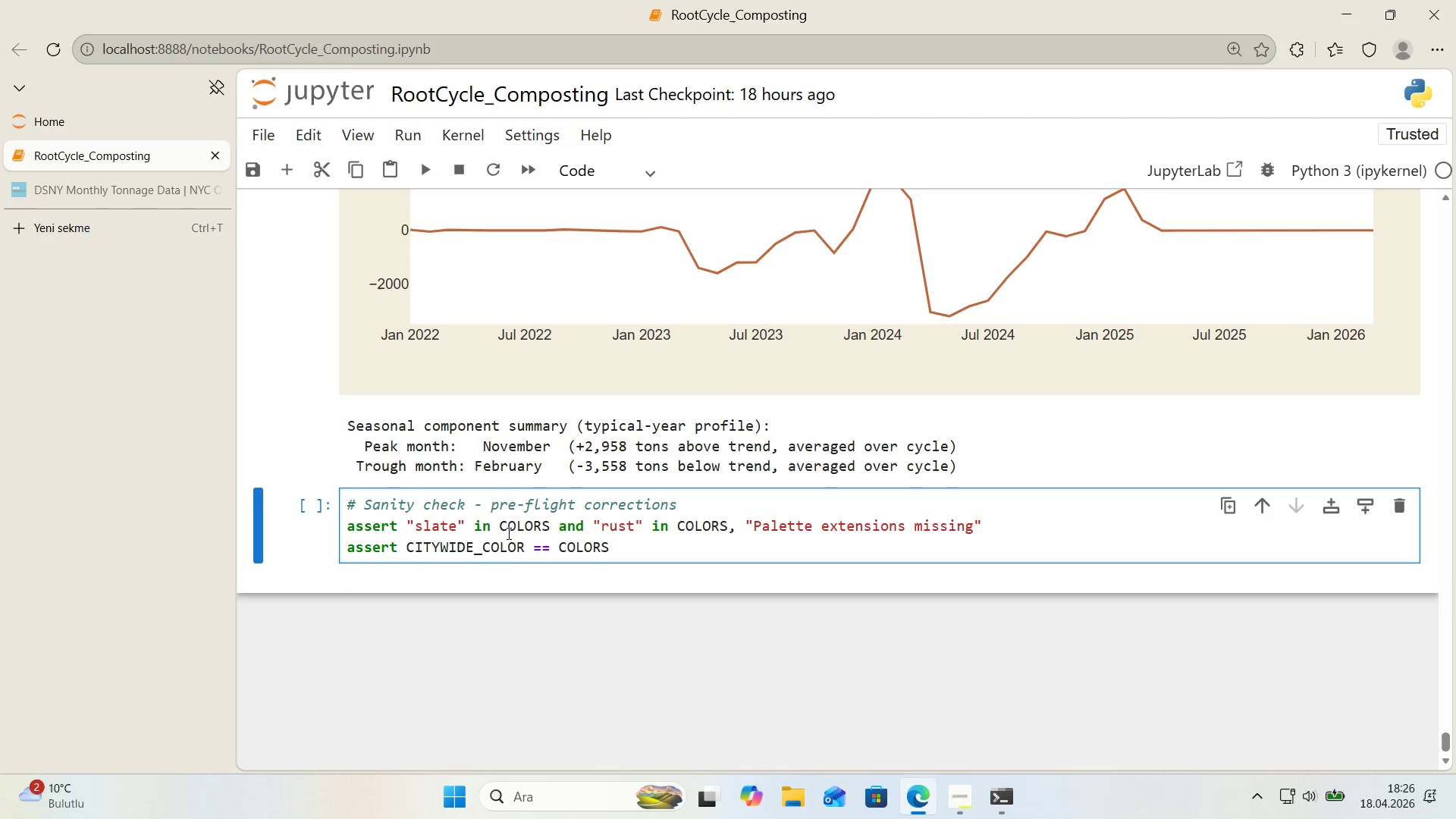 
key(Alt+Control+8)
 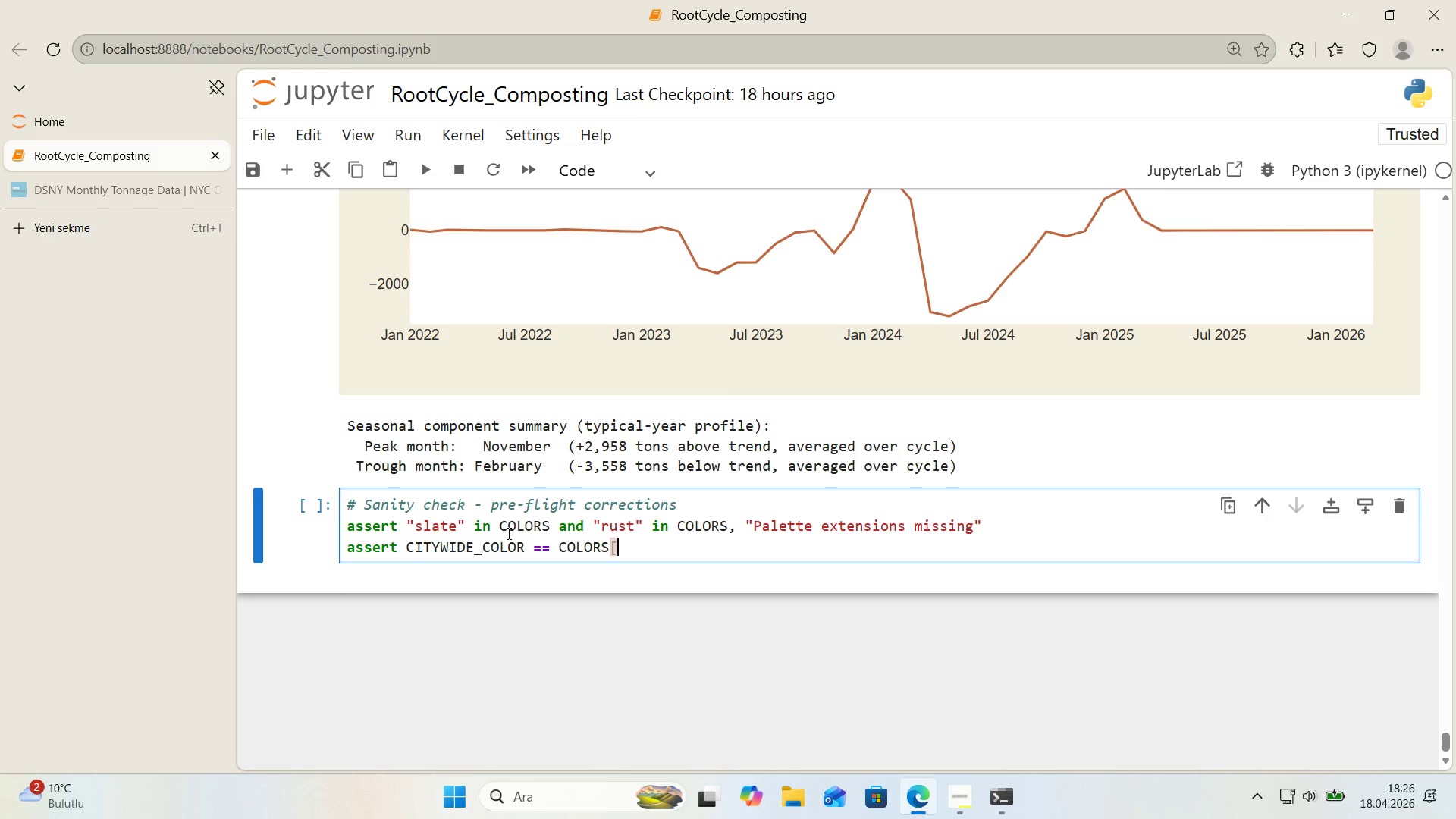 
key(Alt+Control+9)
 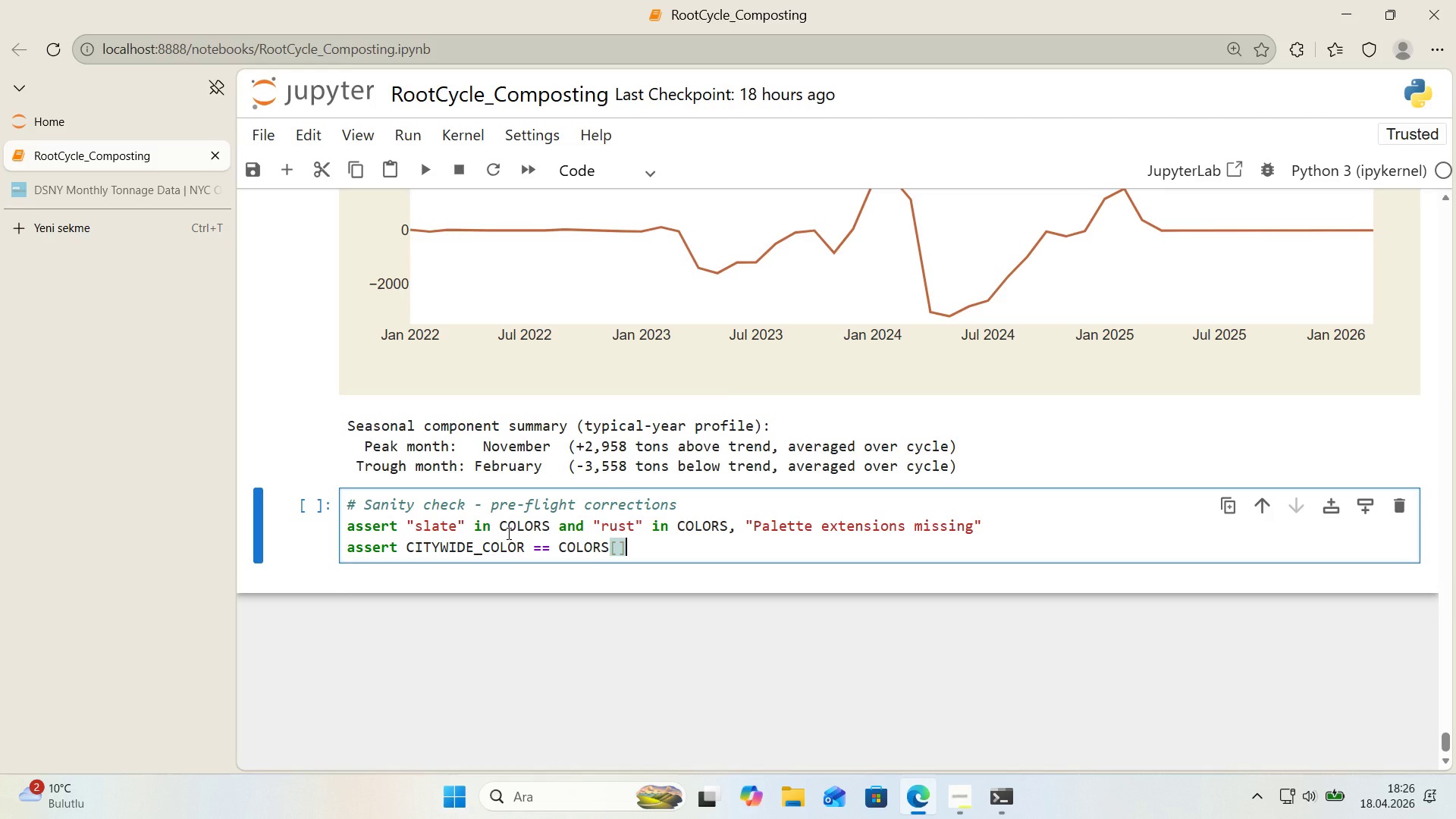 
key(ArrowLeft)
 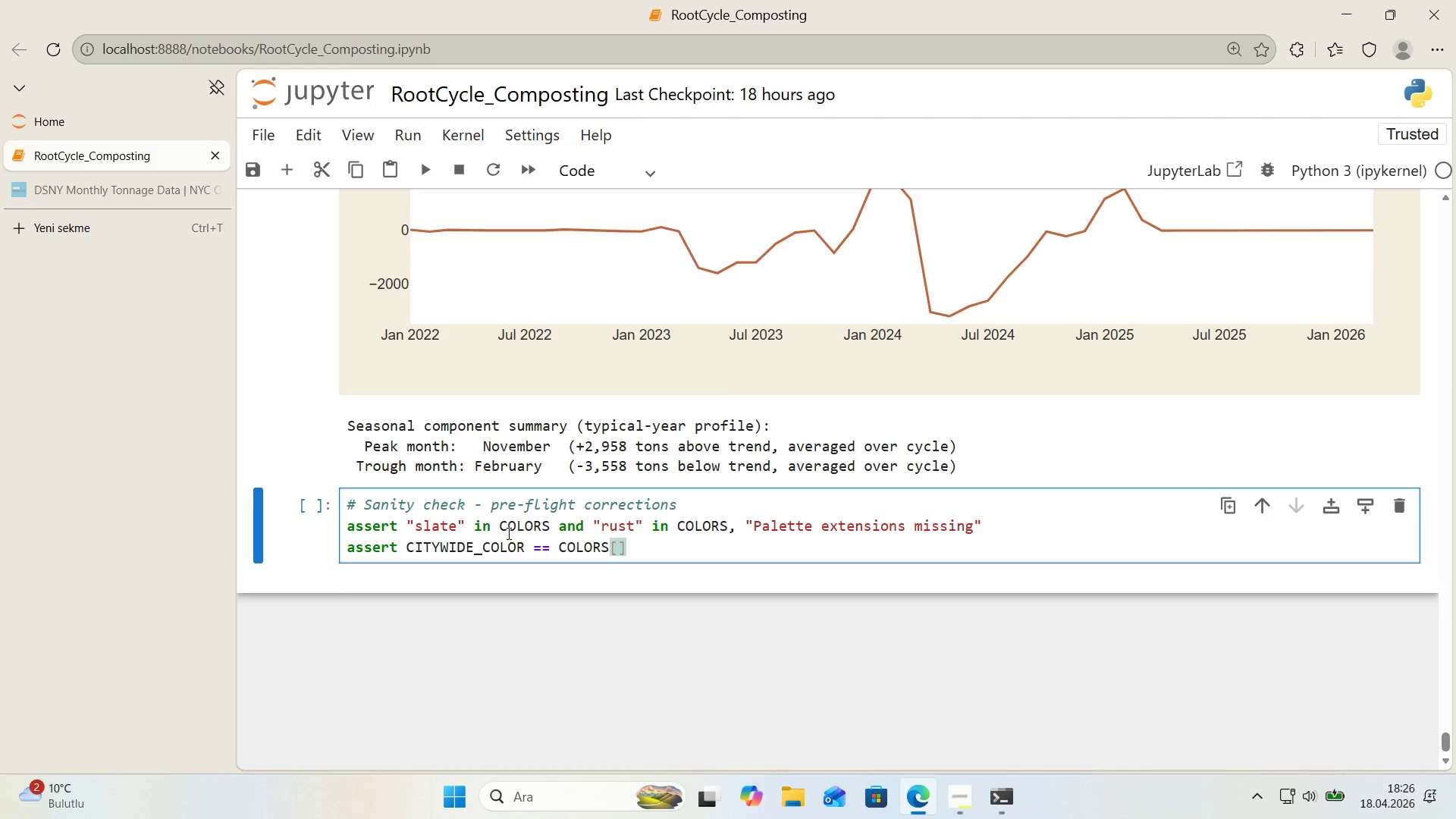 
key(Backquote)
 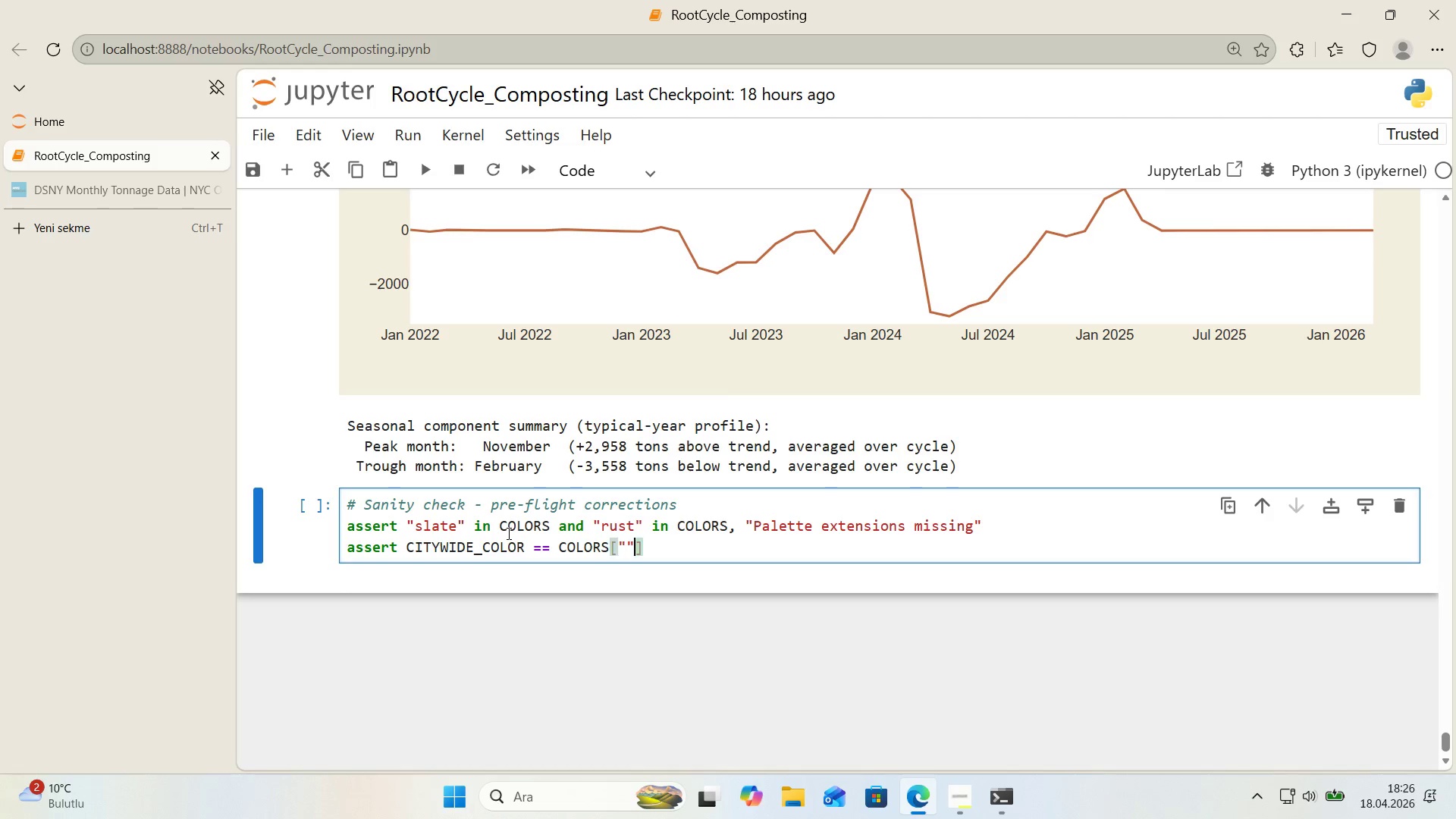 
key(Backquote)
 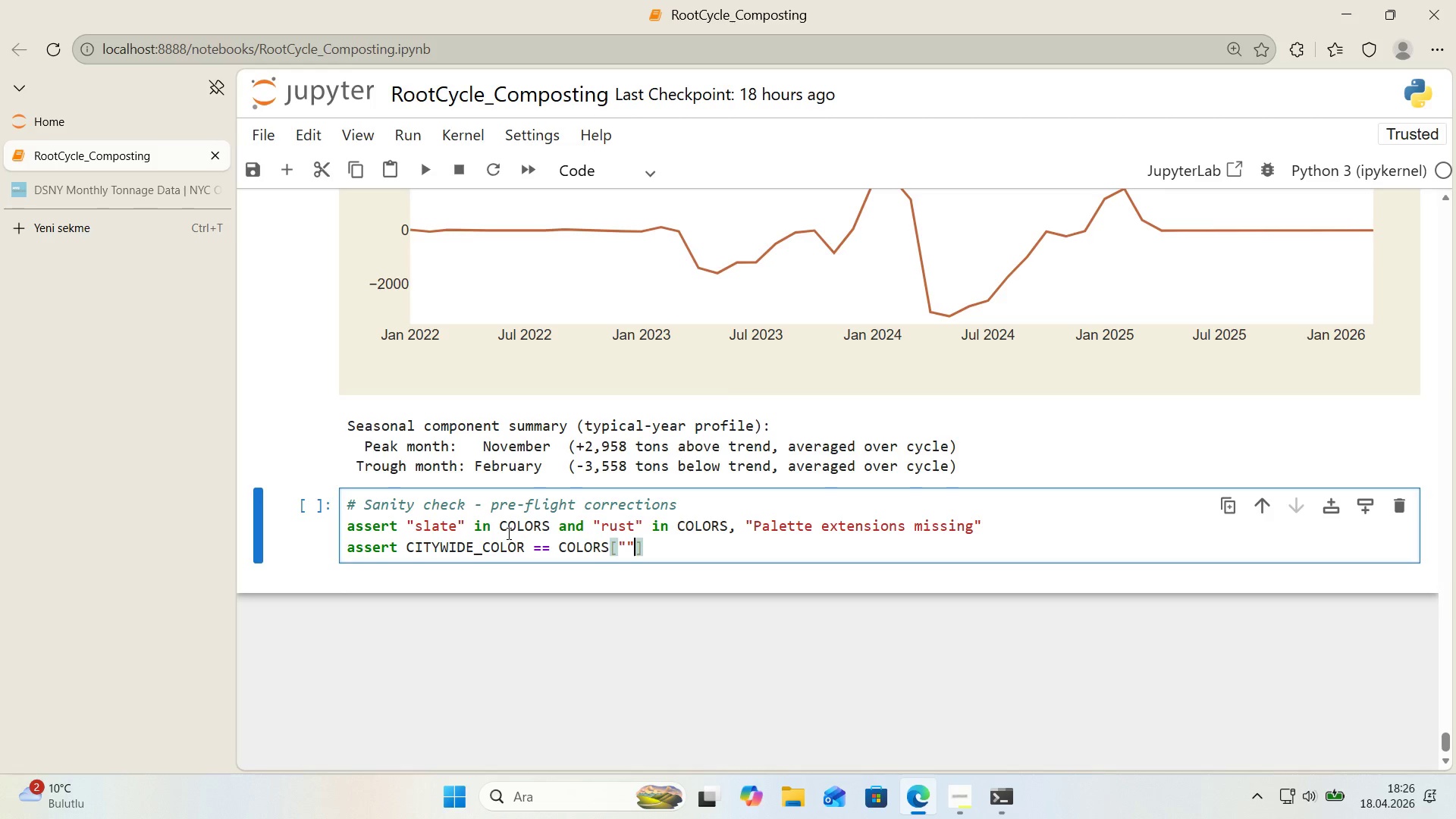 
key(ArrowLeft)
 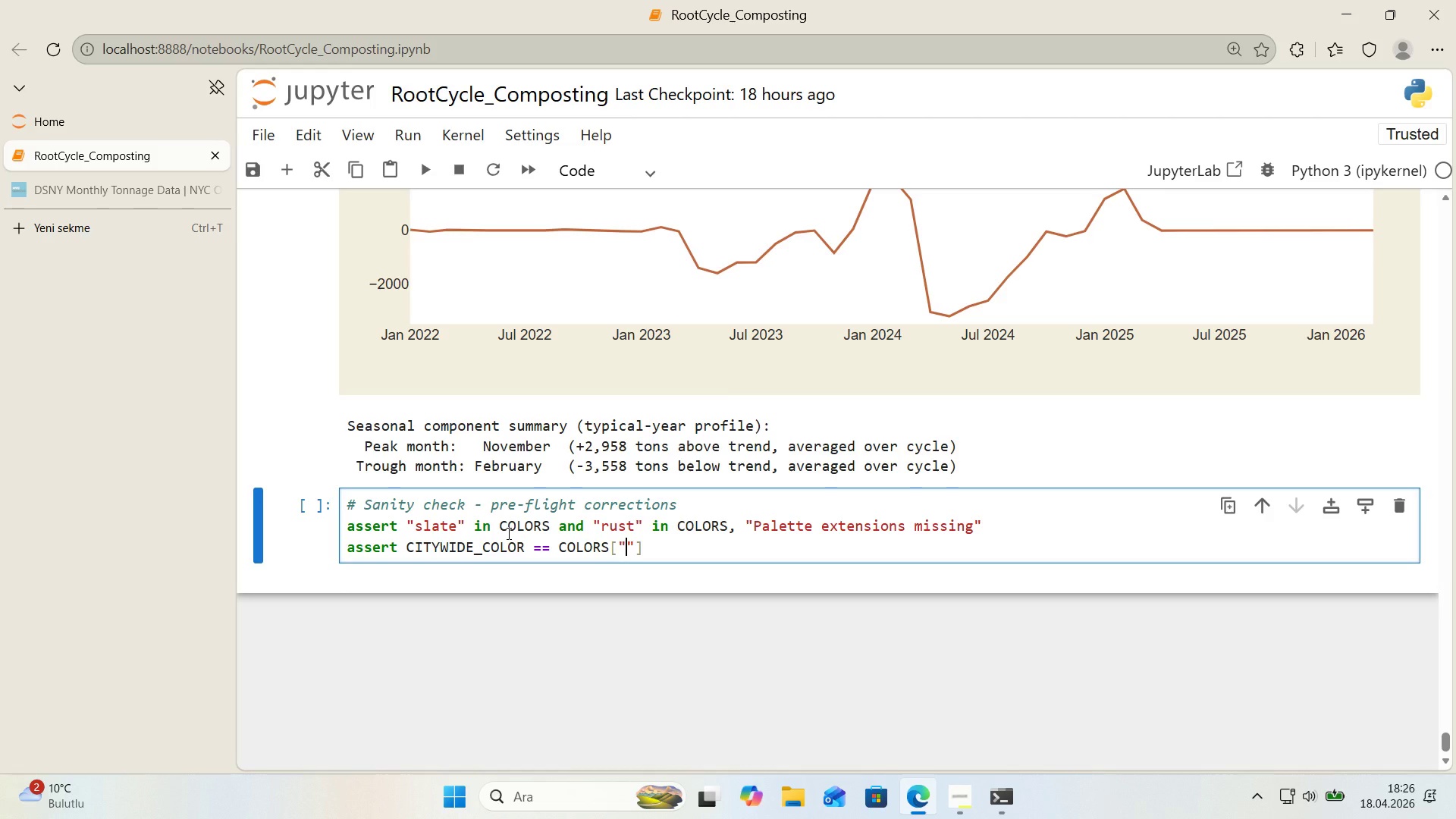 
type(loam)
 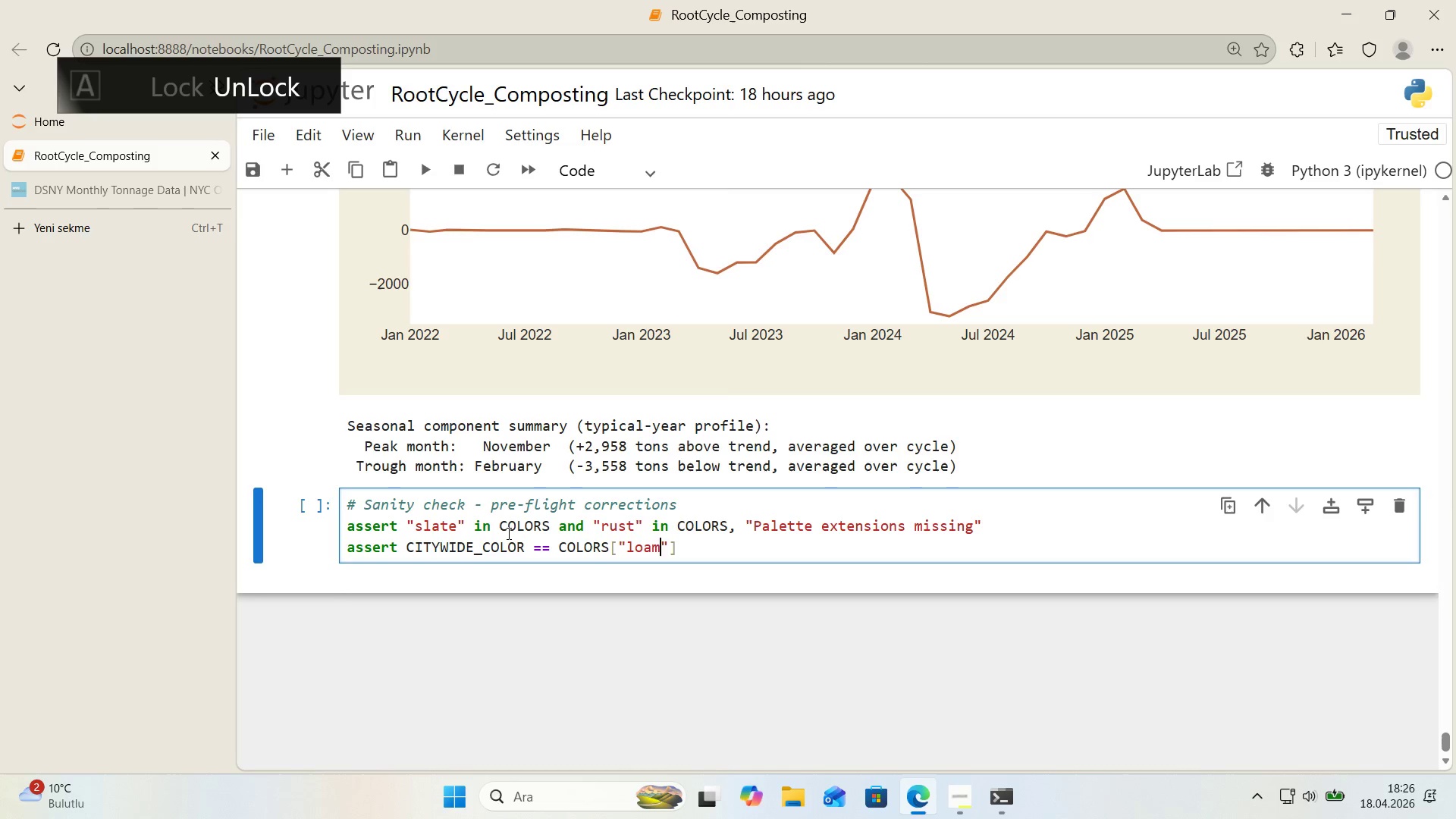 
key(ArrowRight)
 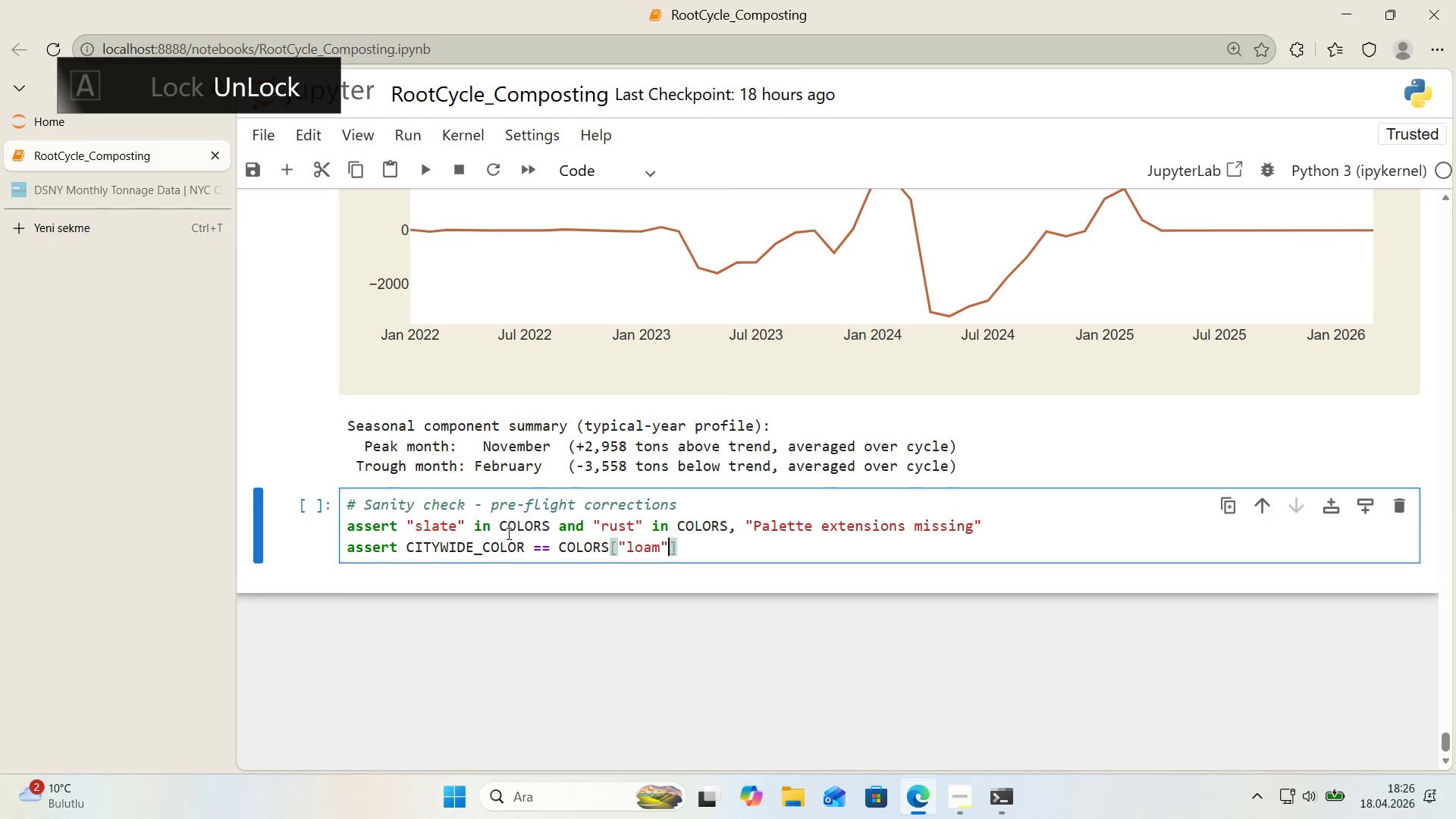 
key(ArrowRight)
 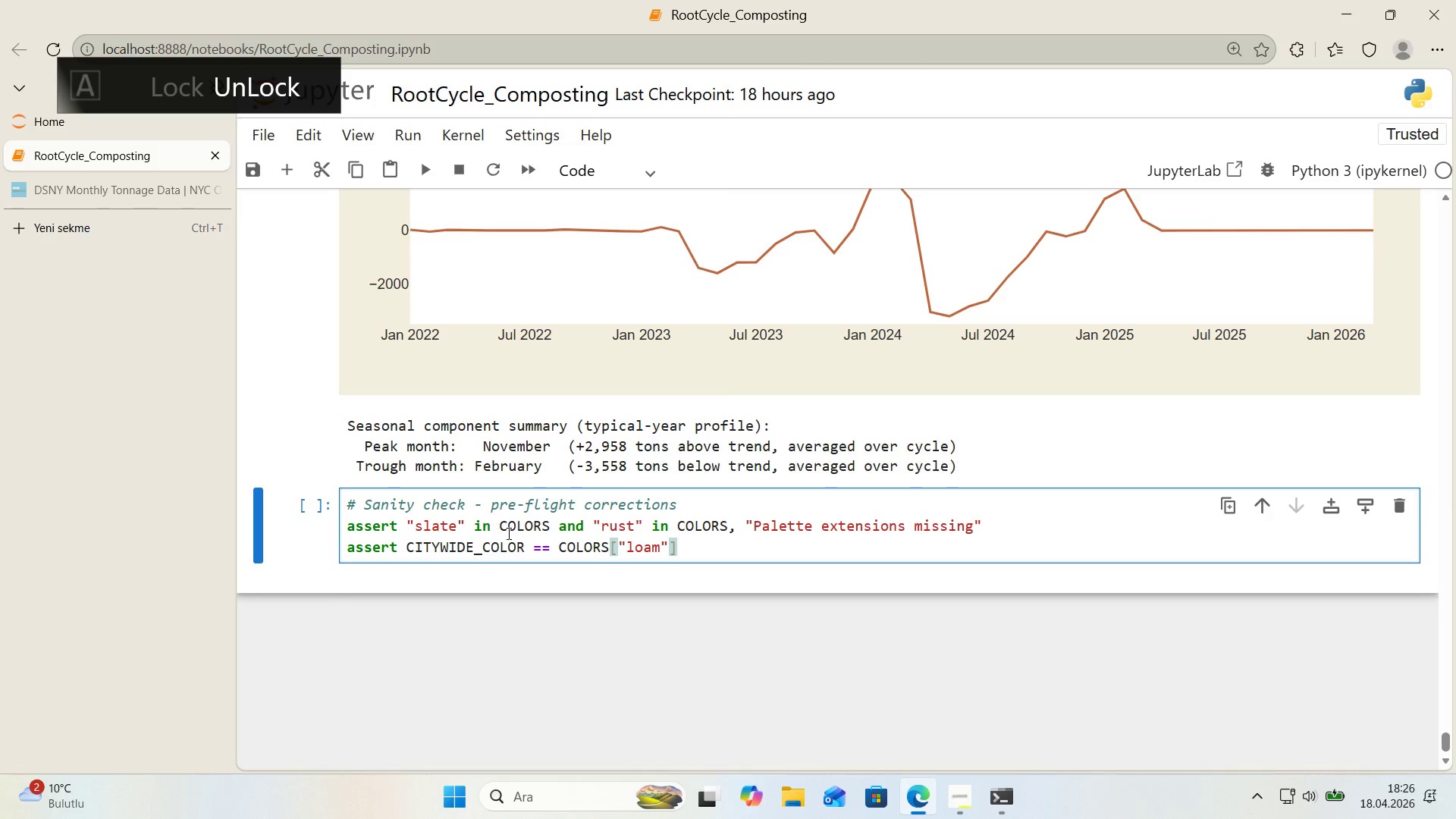 
key(Comma)
 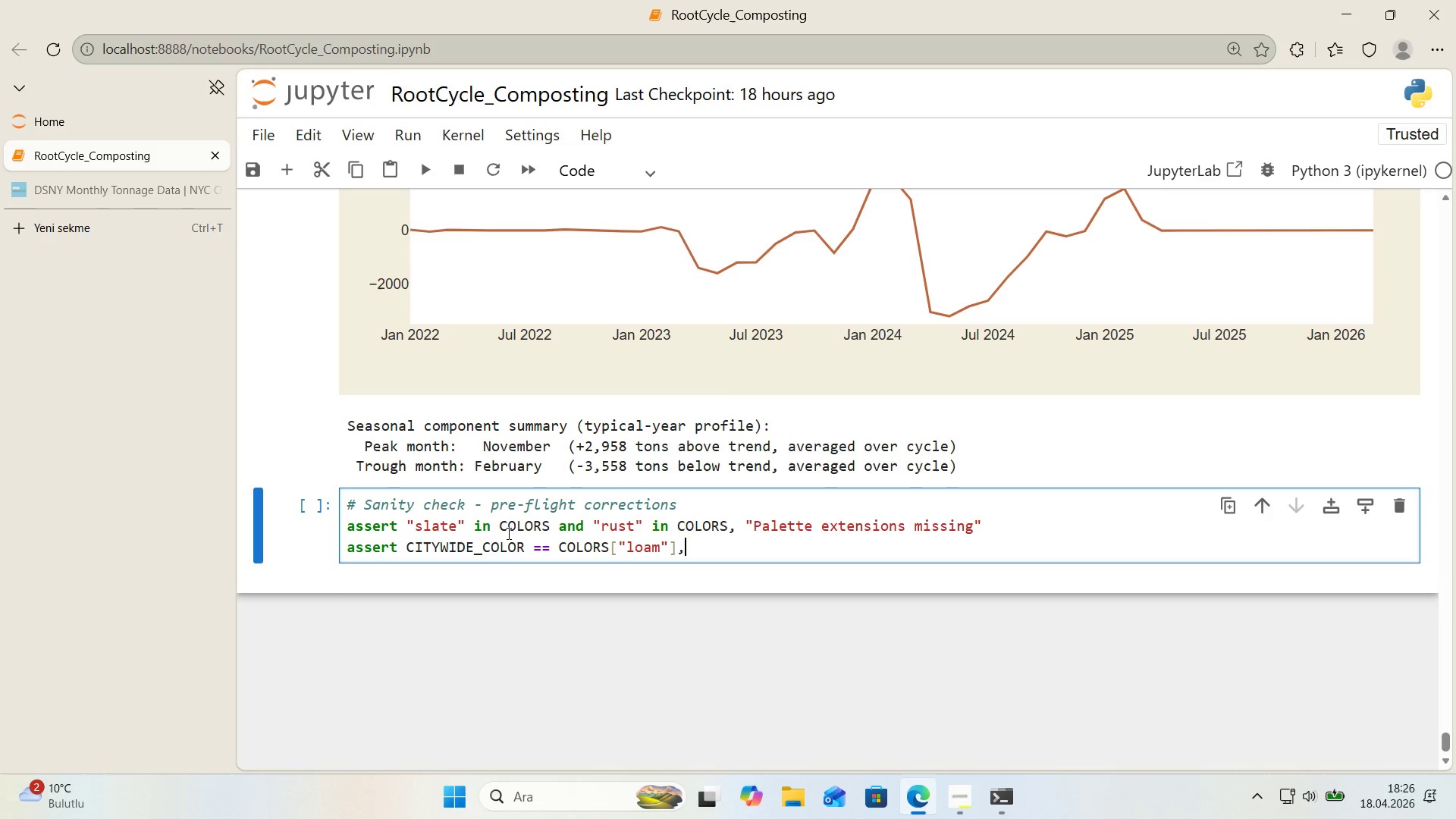 
key(Space)
 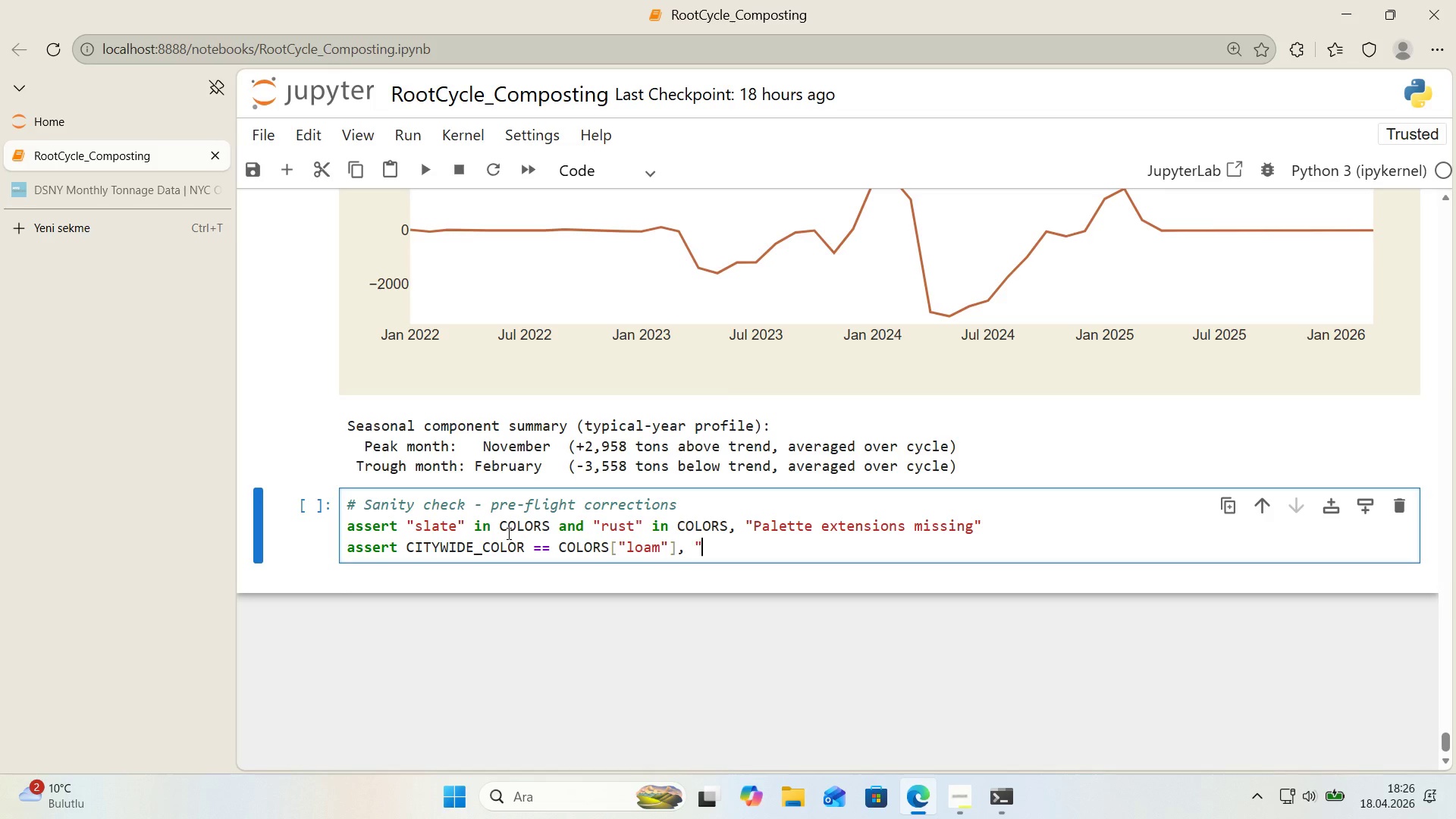 
key(Backquote)
 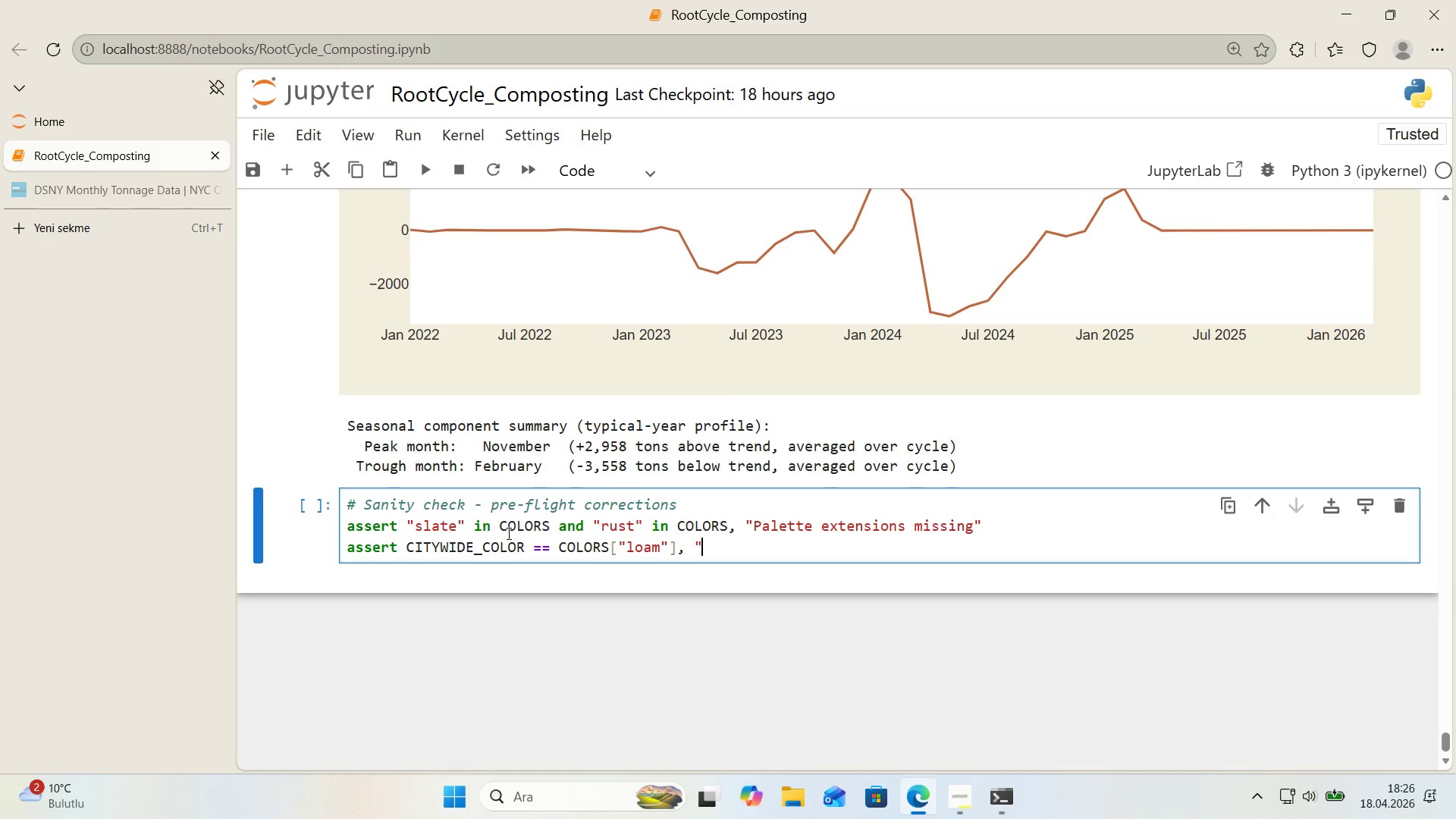 
key(Backquote)
 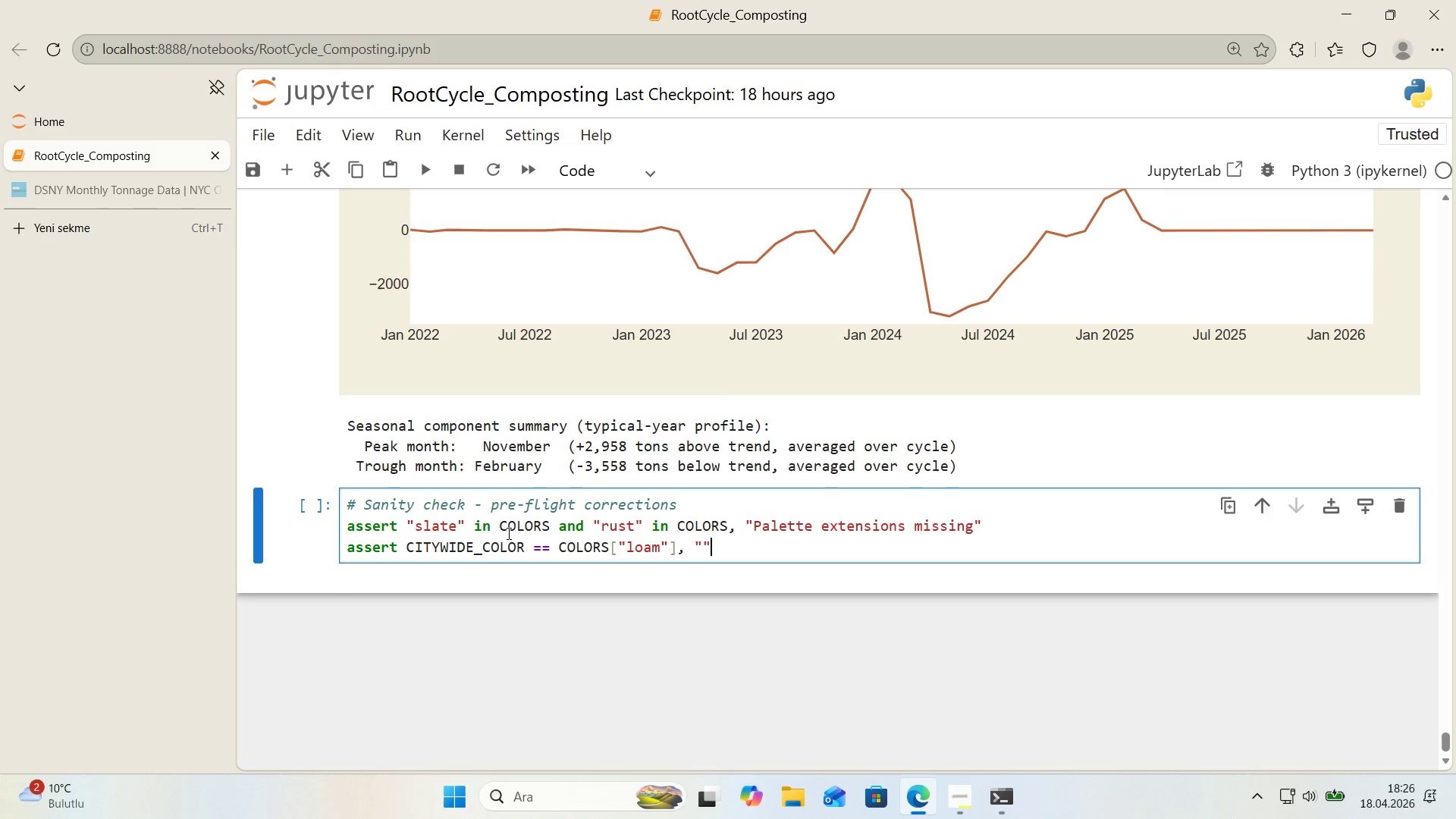 
key(ArrowLeft)
 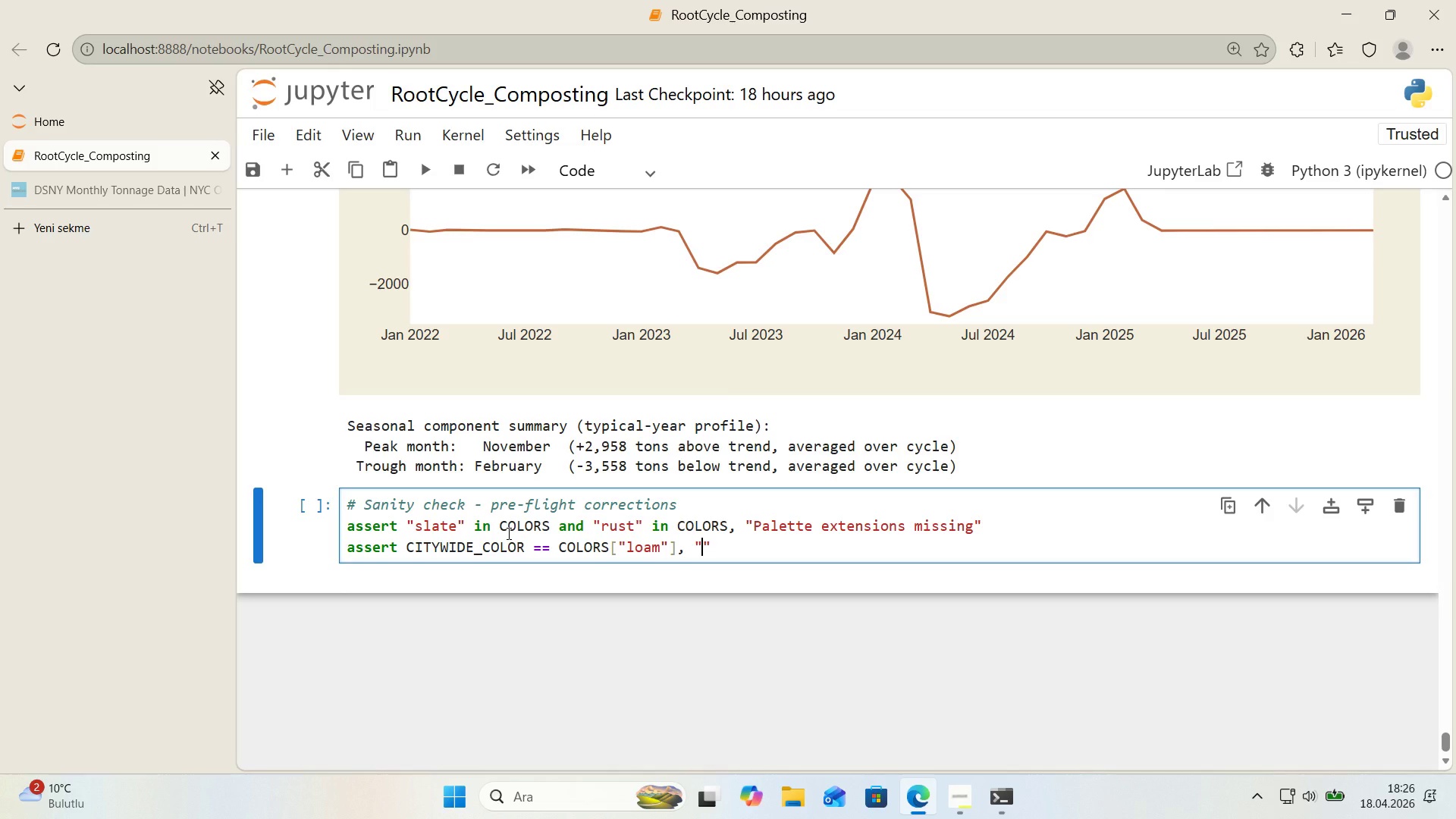 
type(C'ty-w'de)
key(Backspace)
key(Backspace)
key(Backspace)
key(Backspace)
key(Backspace)
type(w'de color not reass'gnment)
key(Backspace)
key(Backspace)
key(Backspace)
key(Backspace)
type(ed)
 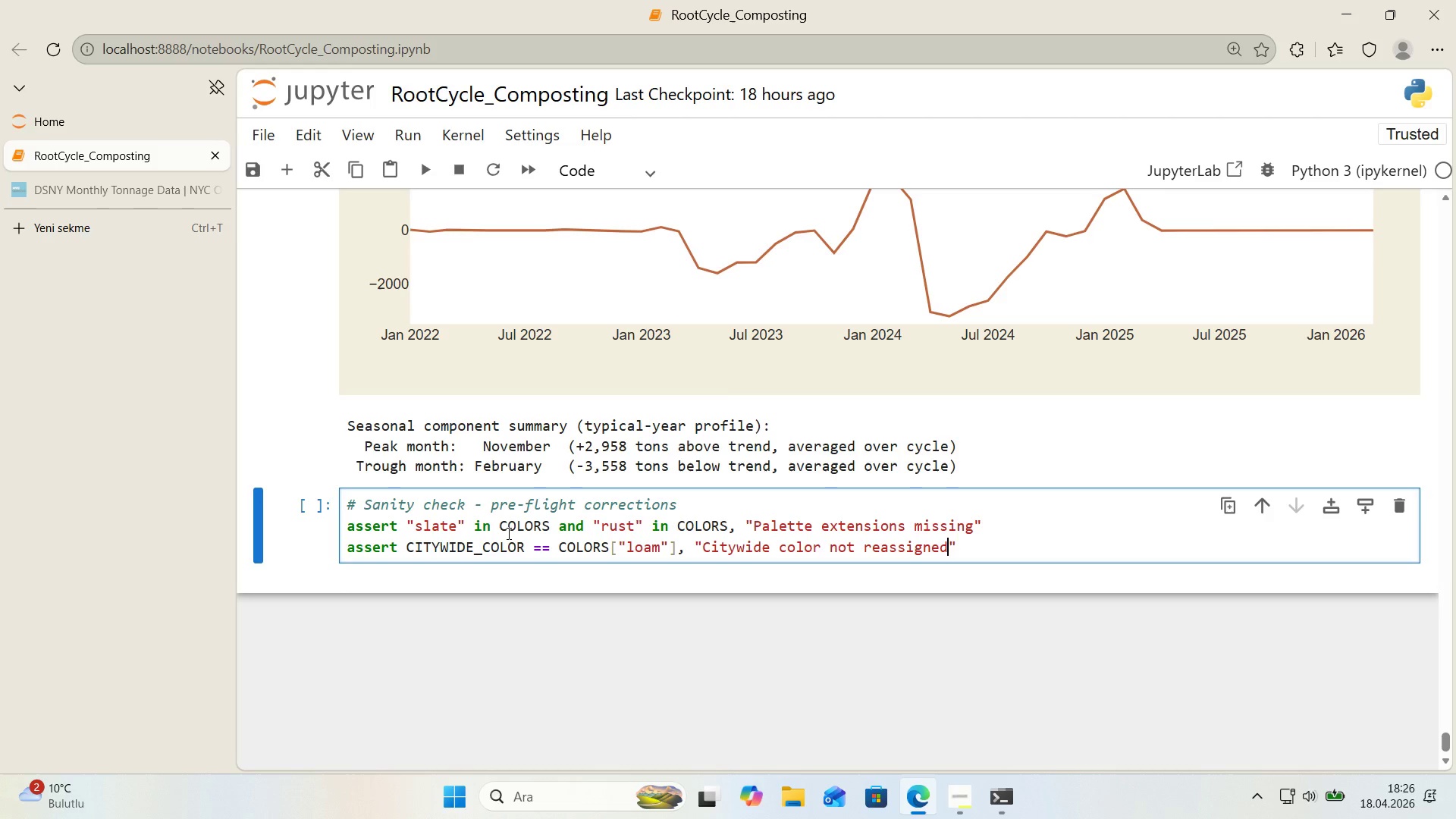 
key(ArrowRight)
 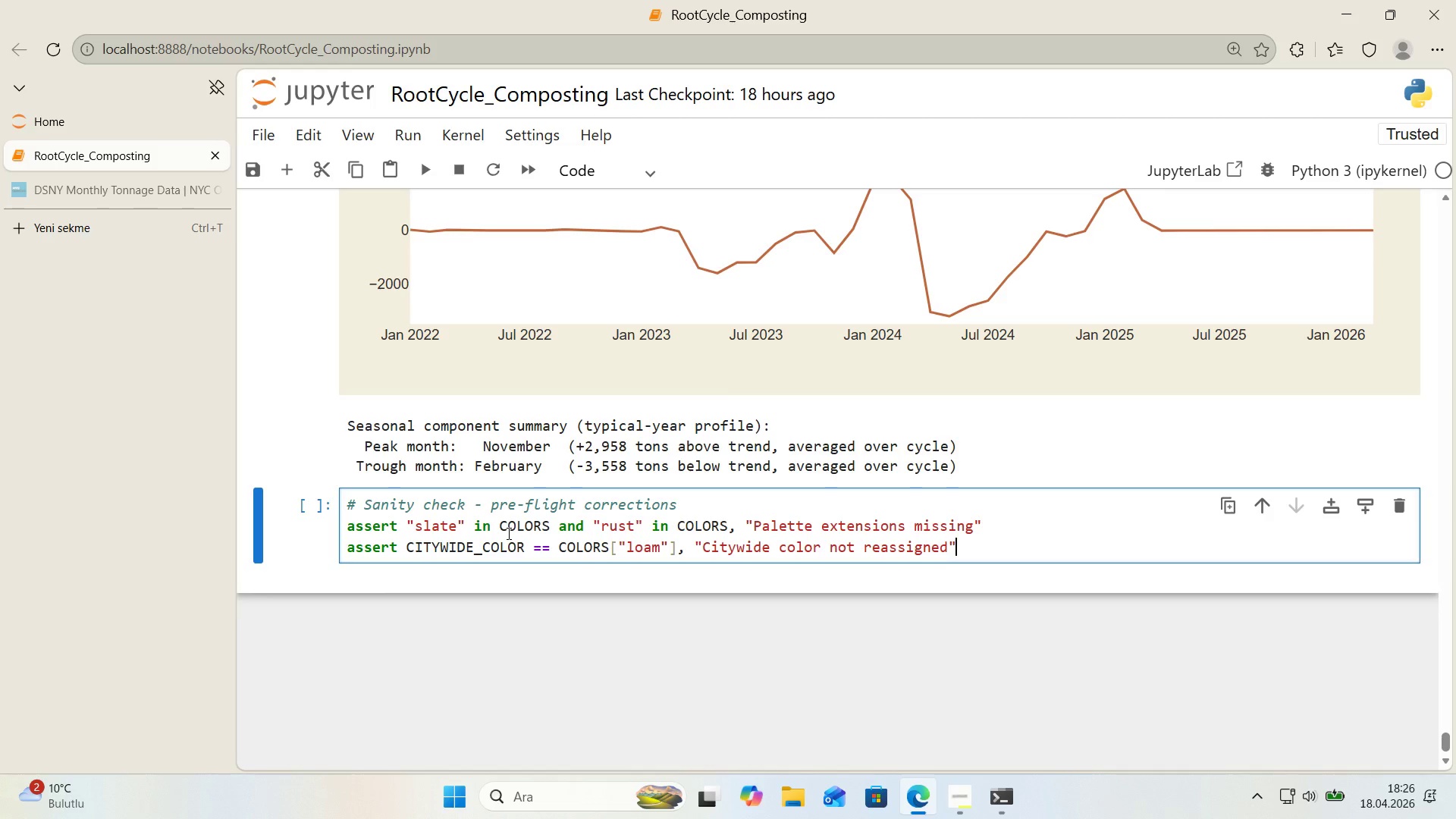 
key(Enter)
 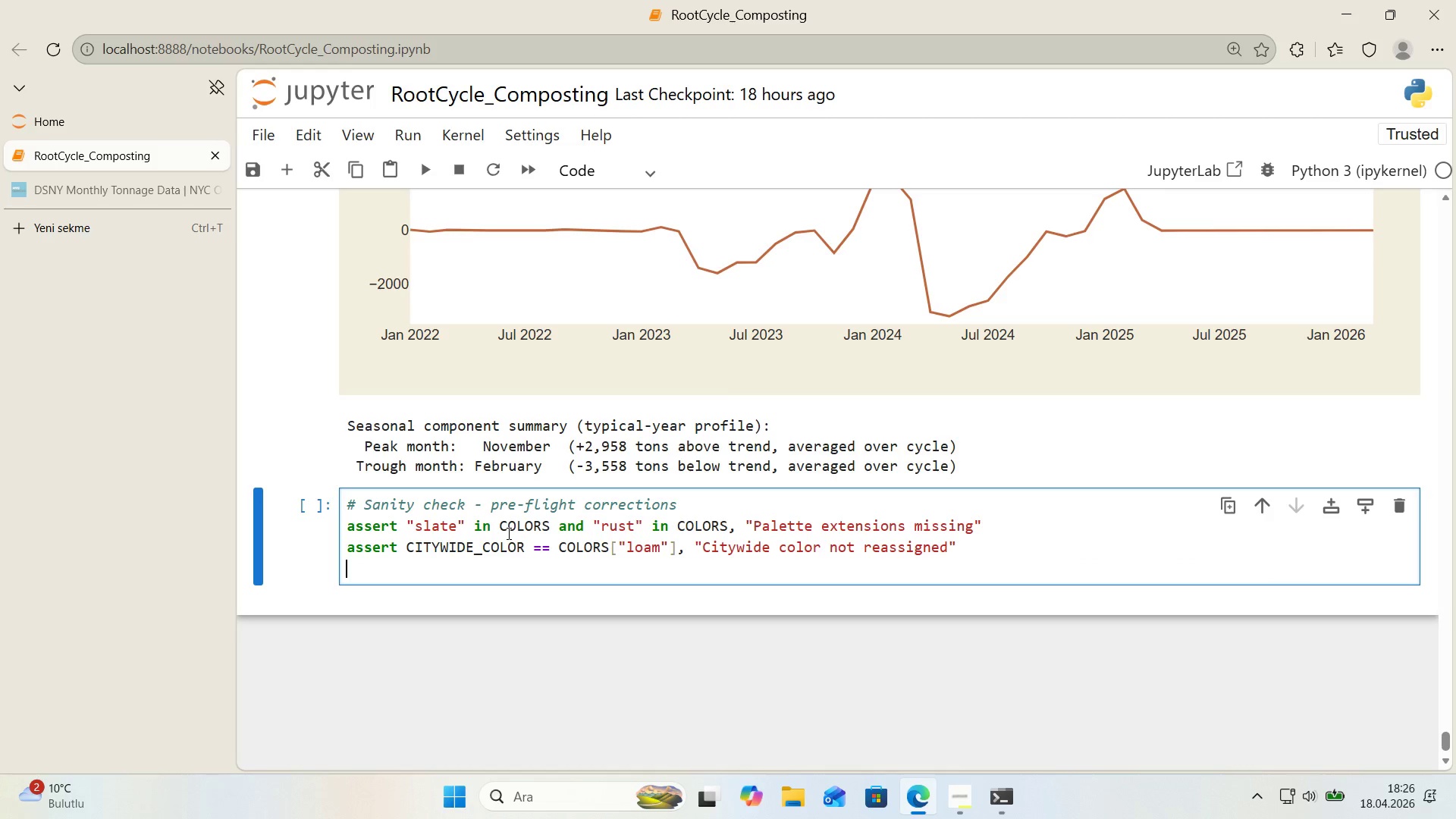 
type(assert ser'es.'ndex.m'n*( [Break]) pd.T'mestamp*()
 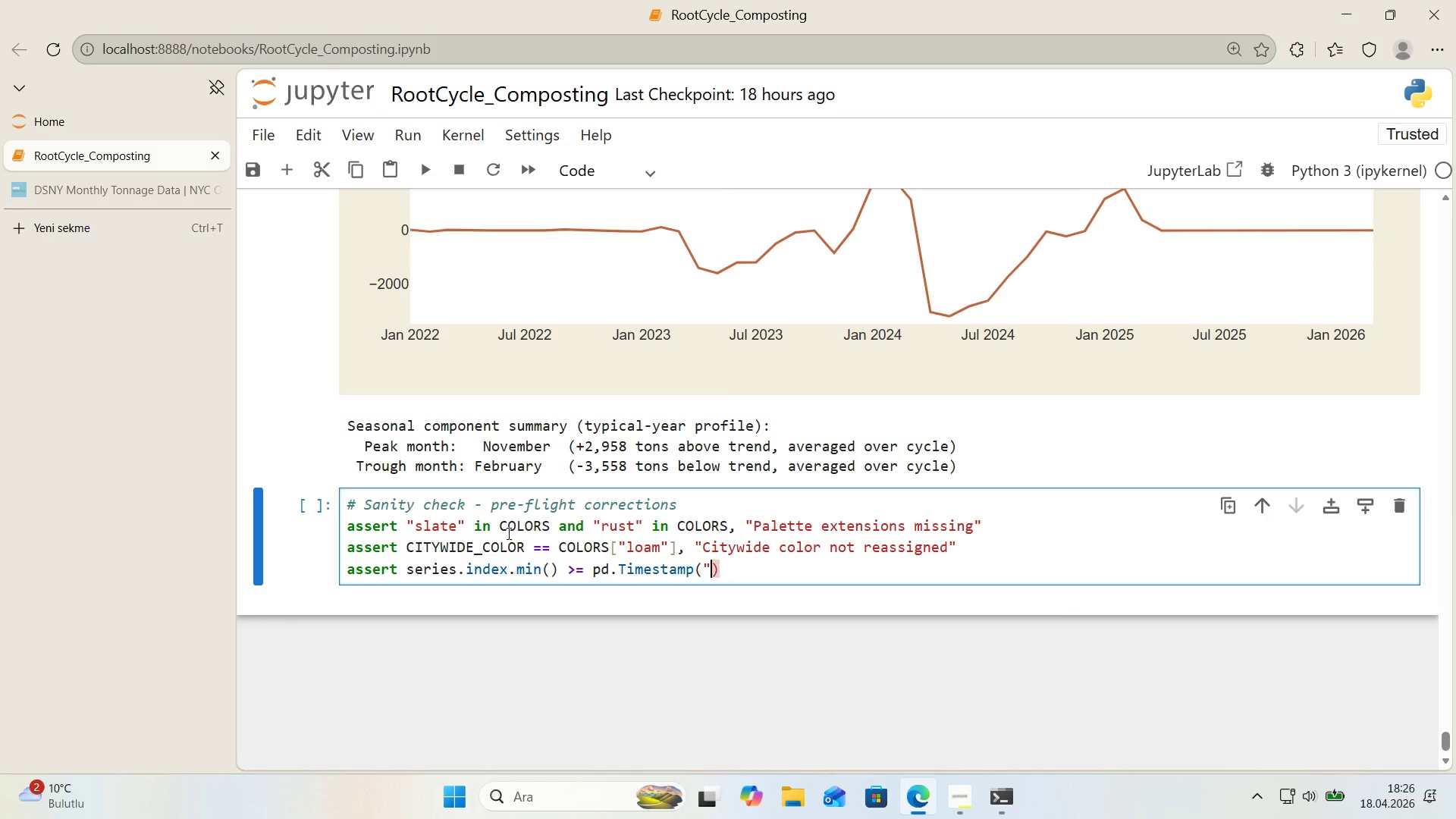 
 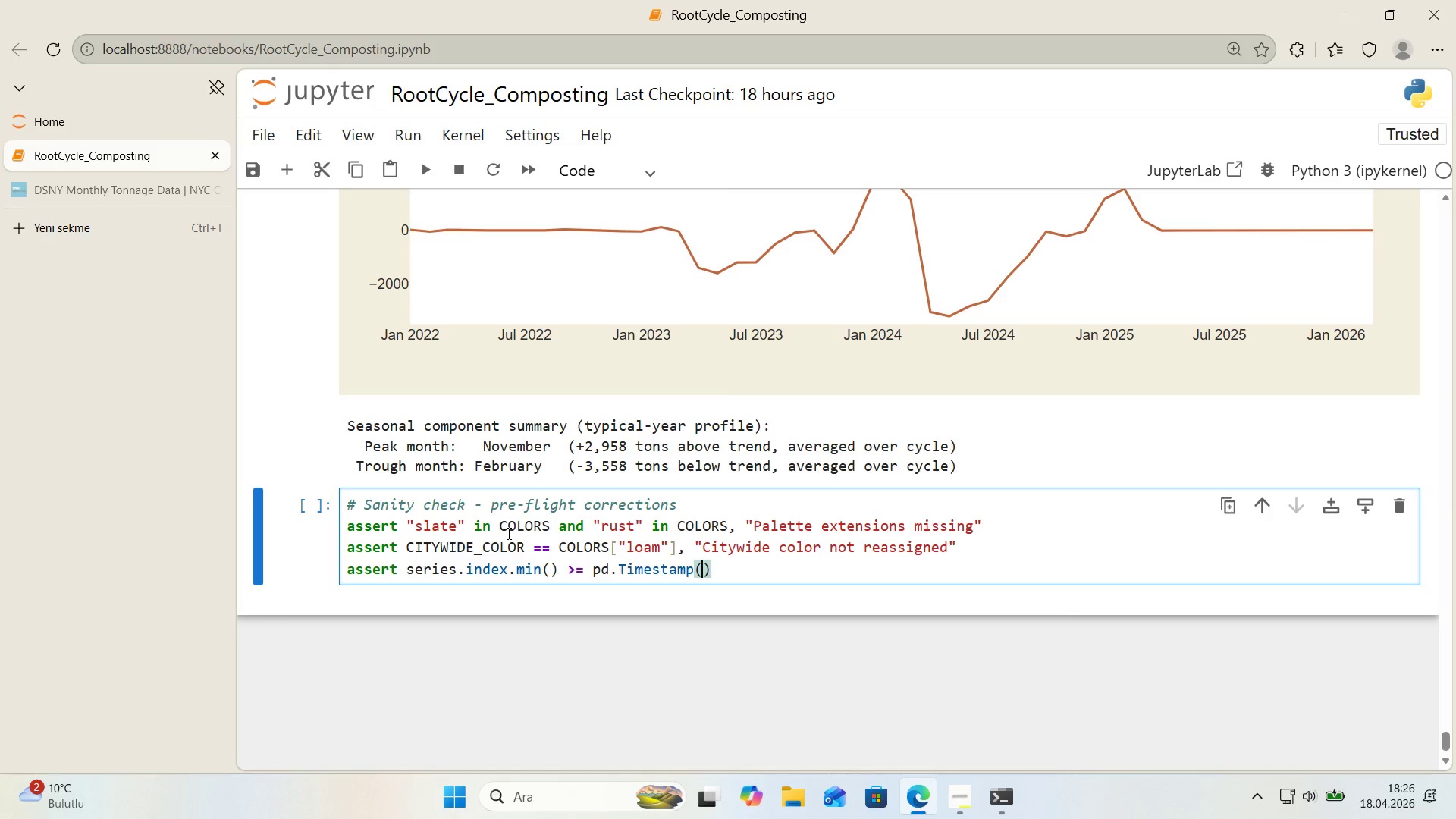 
key(ArrowLeft)
 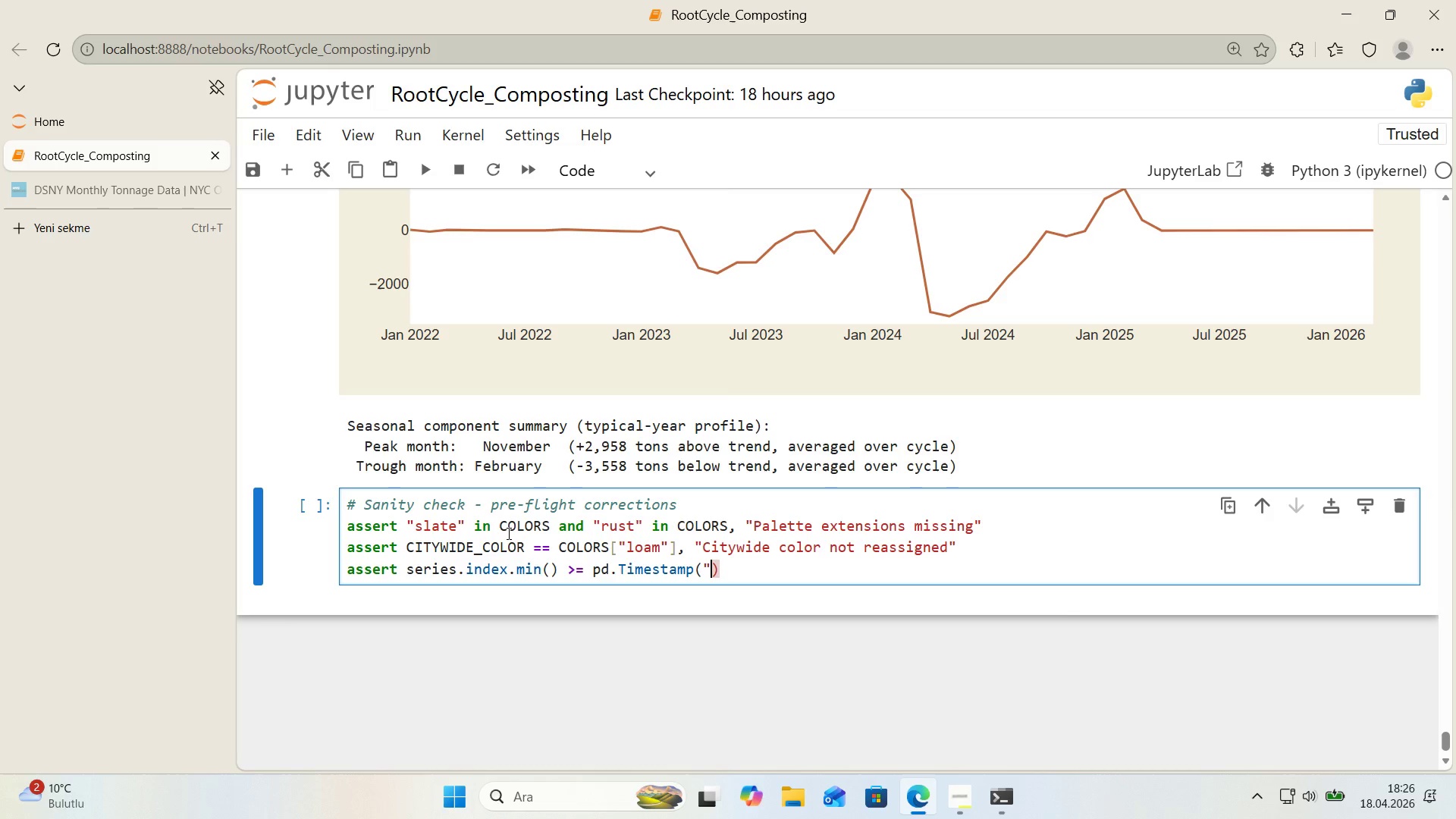 
key(Backquote)
 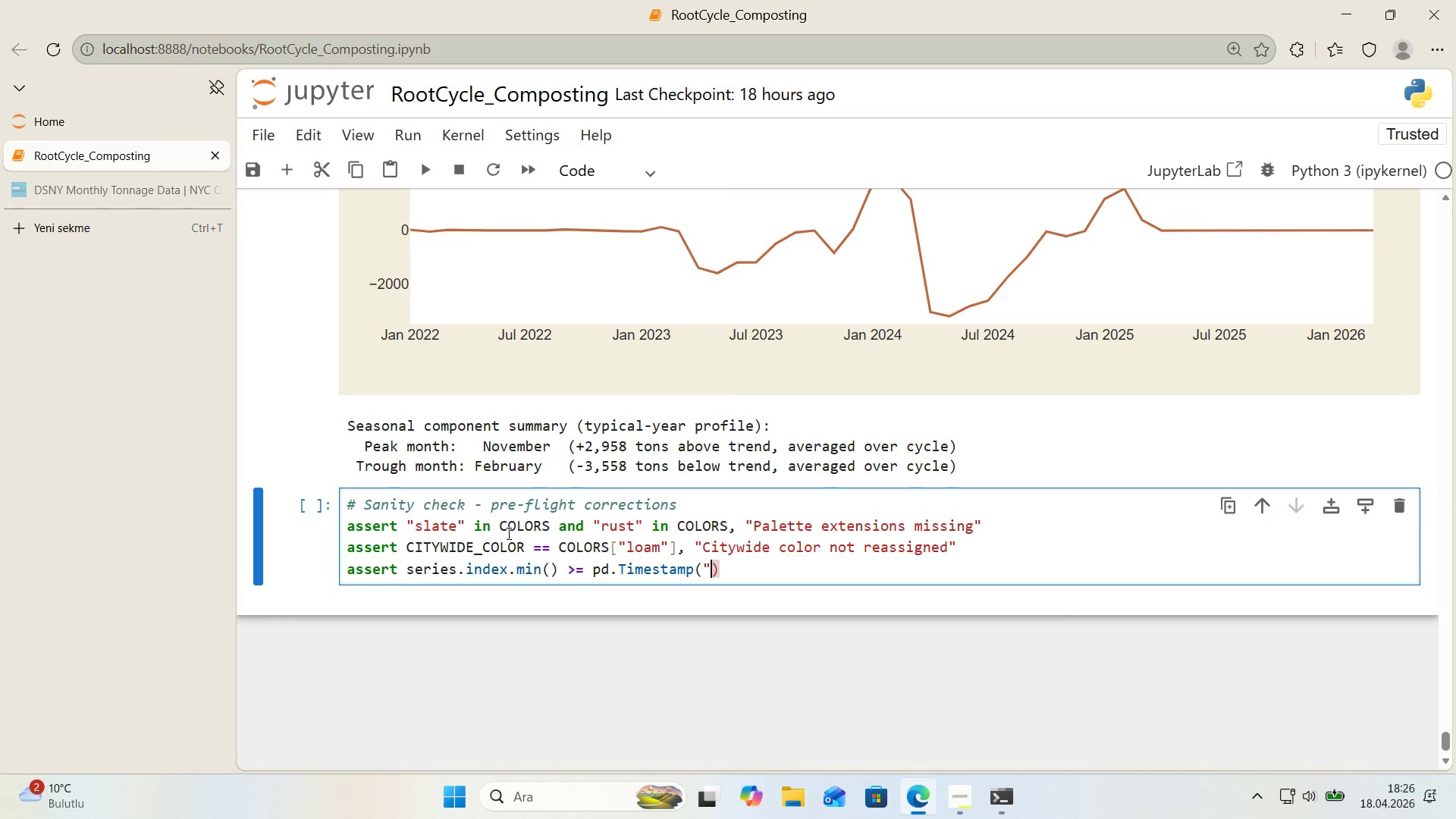 
key(Backquote)
 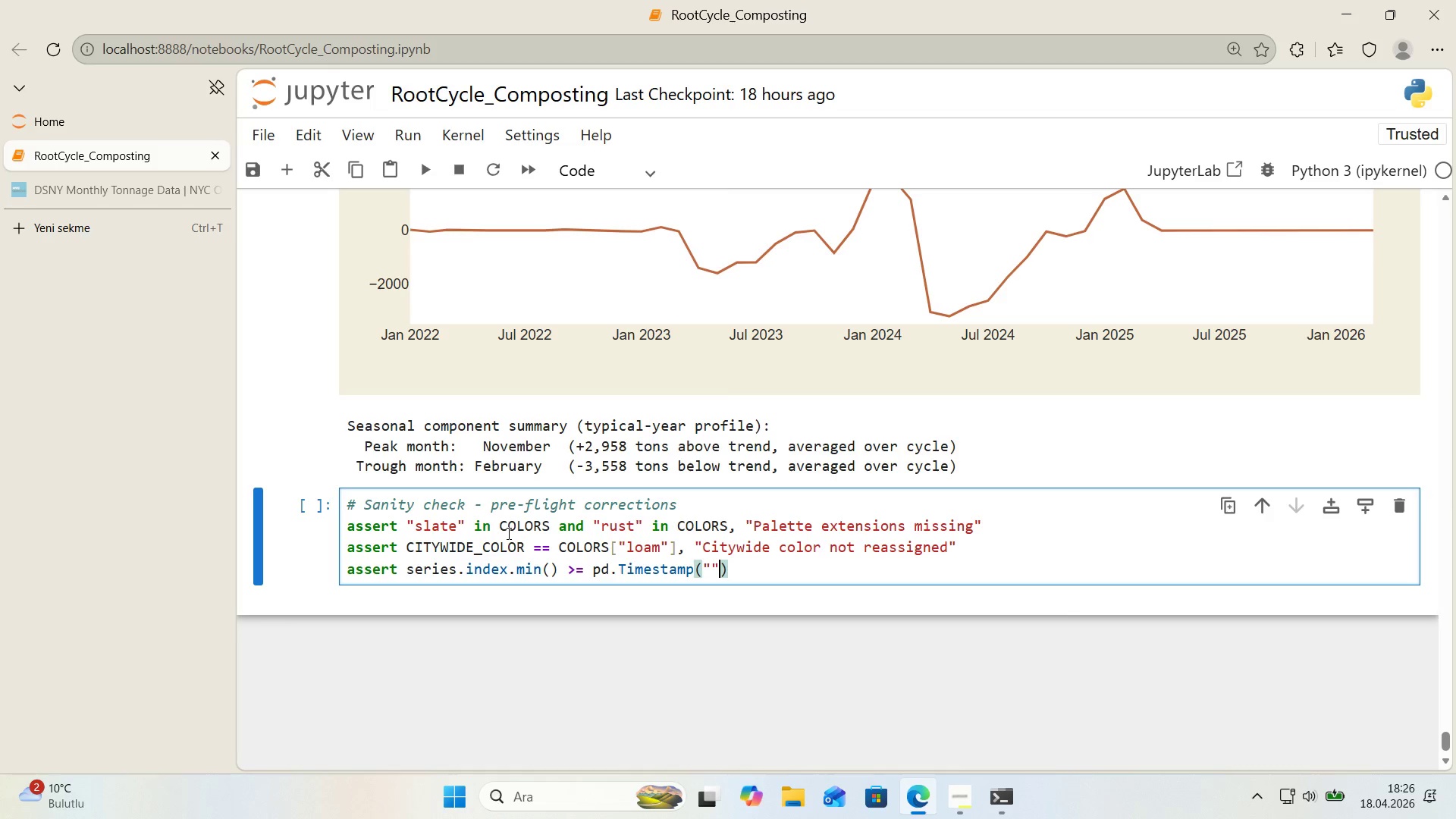 
key(ArrowLeft)
 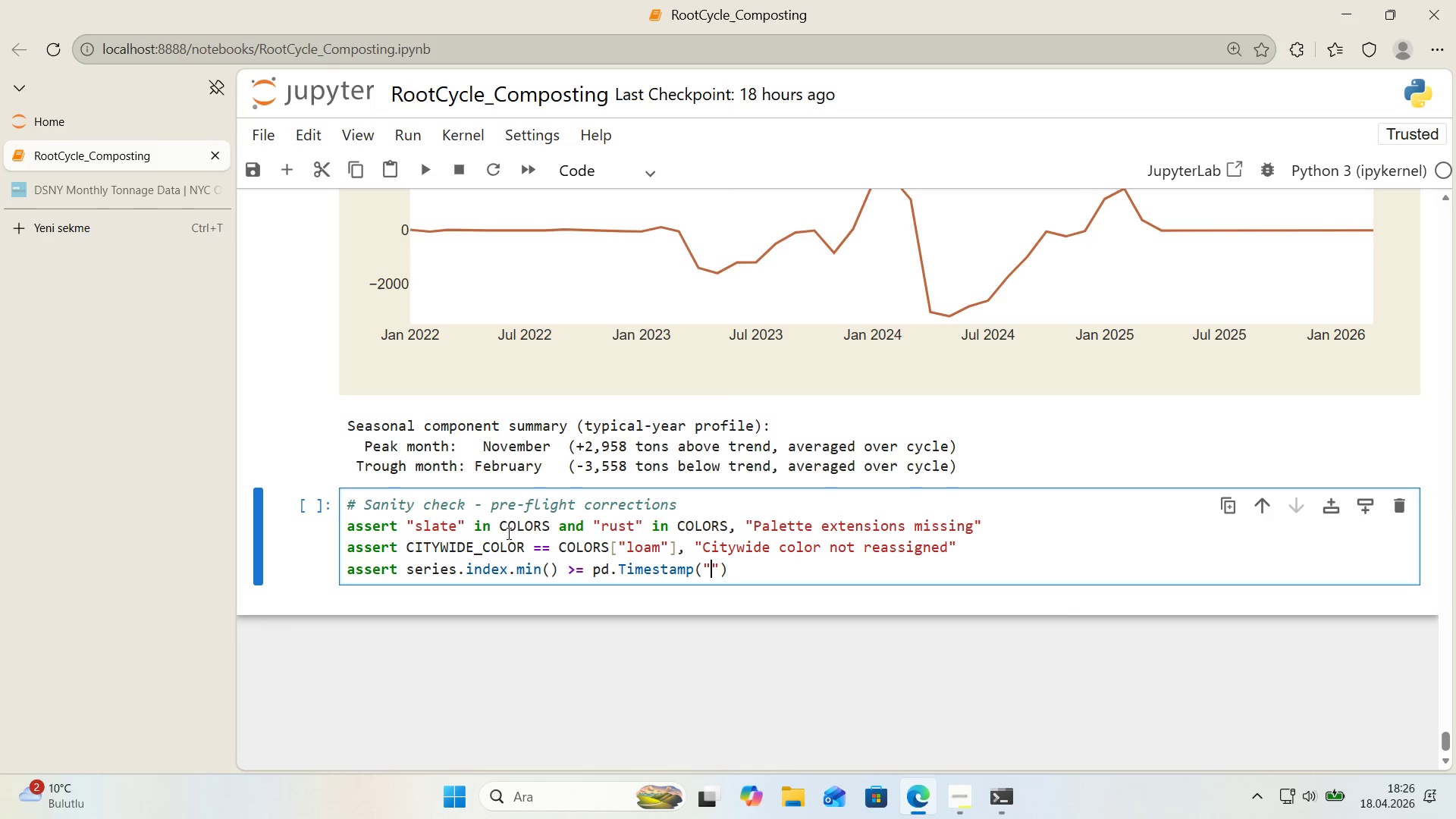 
type(2022-01-01)
 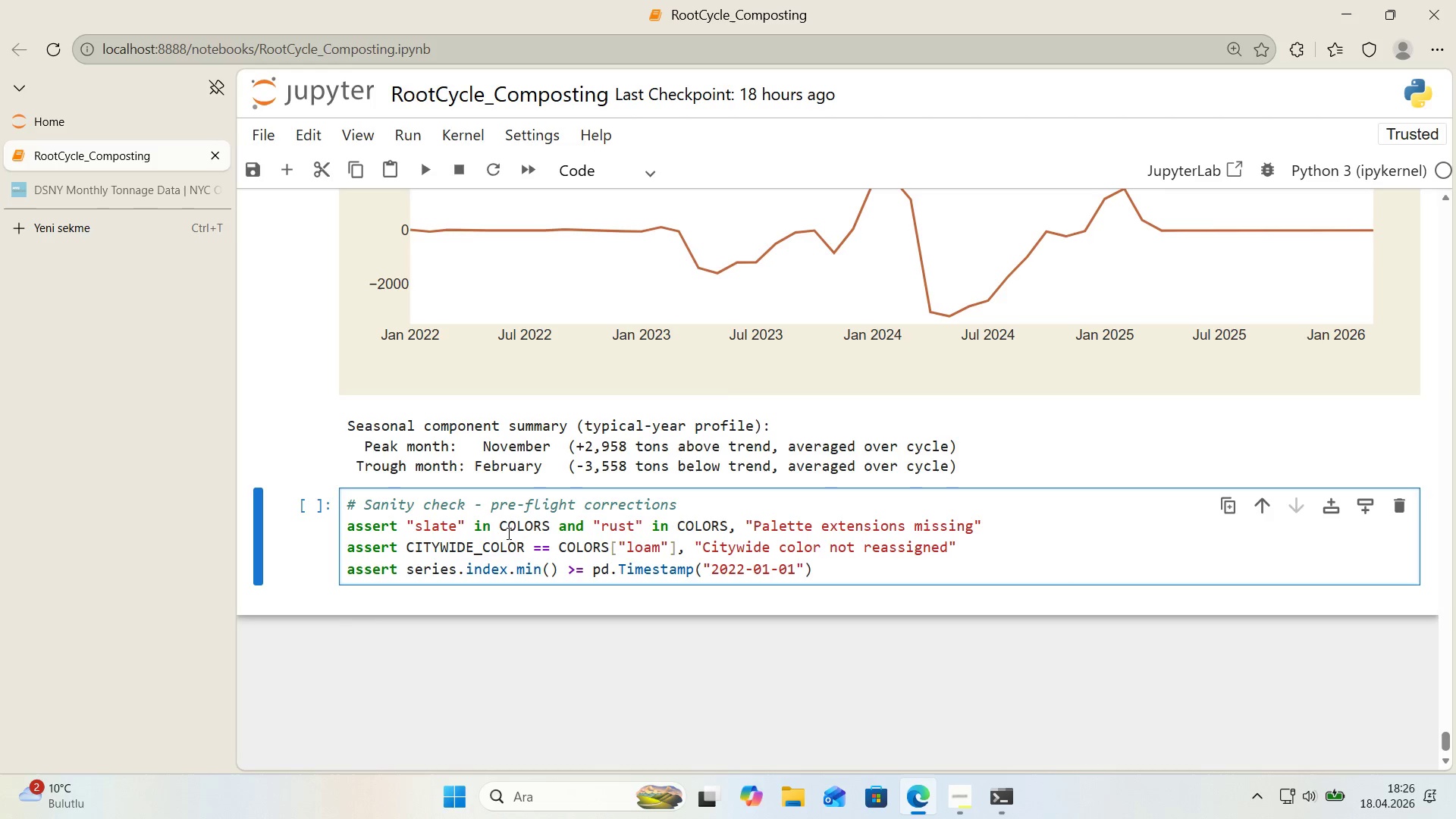 
key(ArrowRight)
 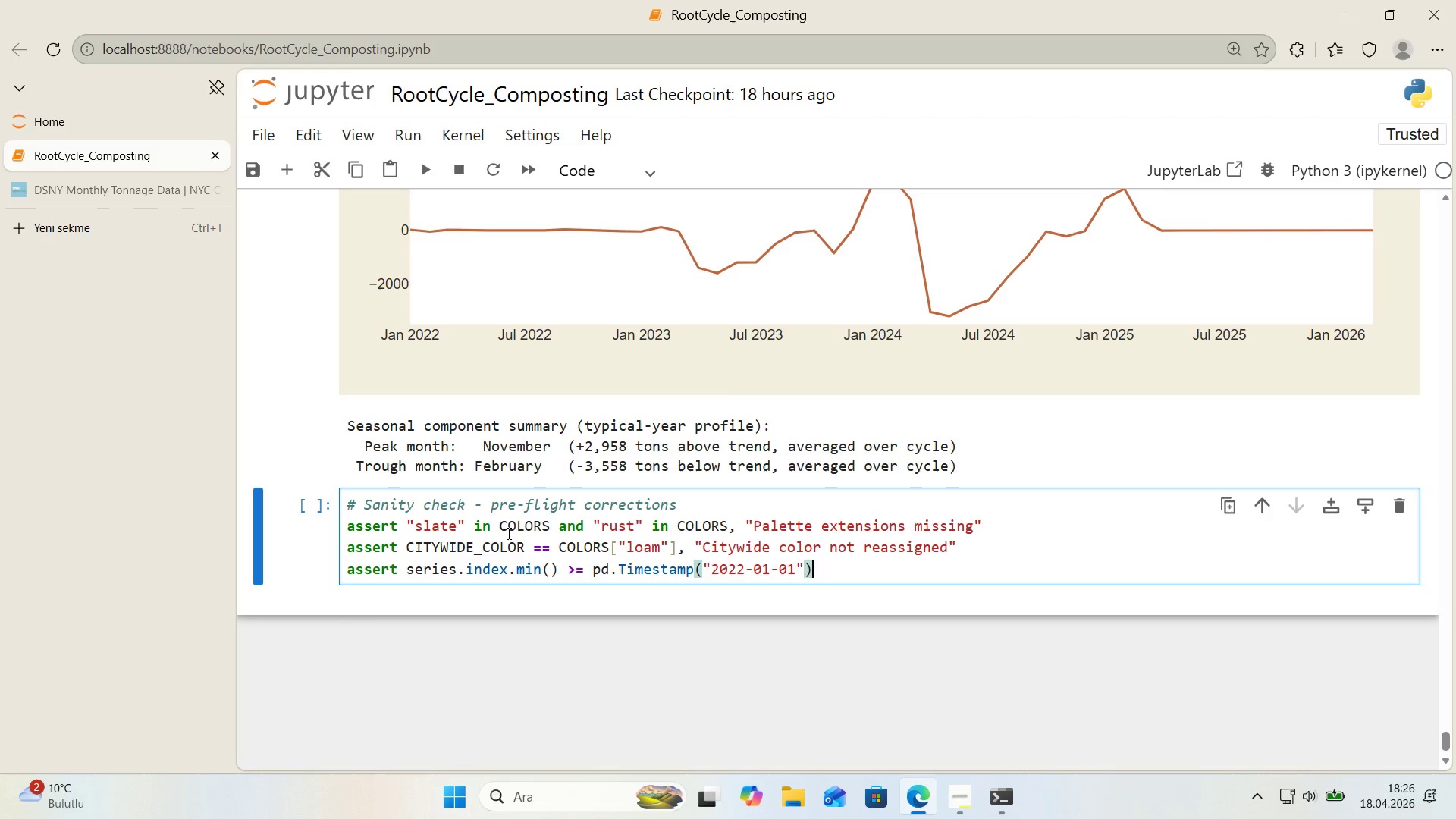 
key(ArrowRight)
 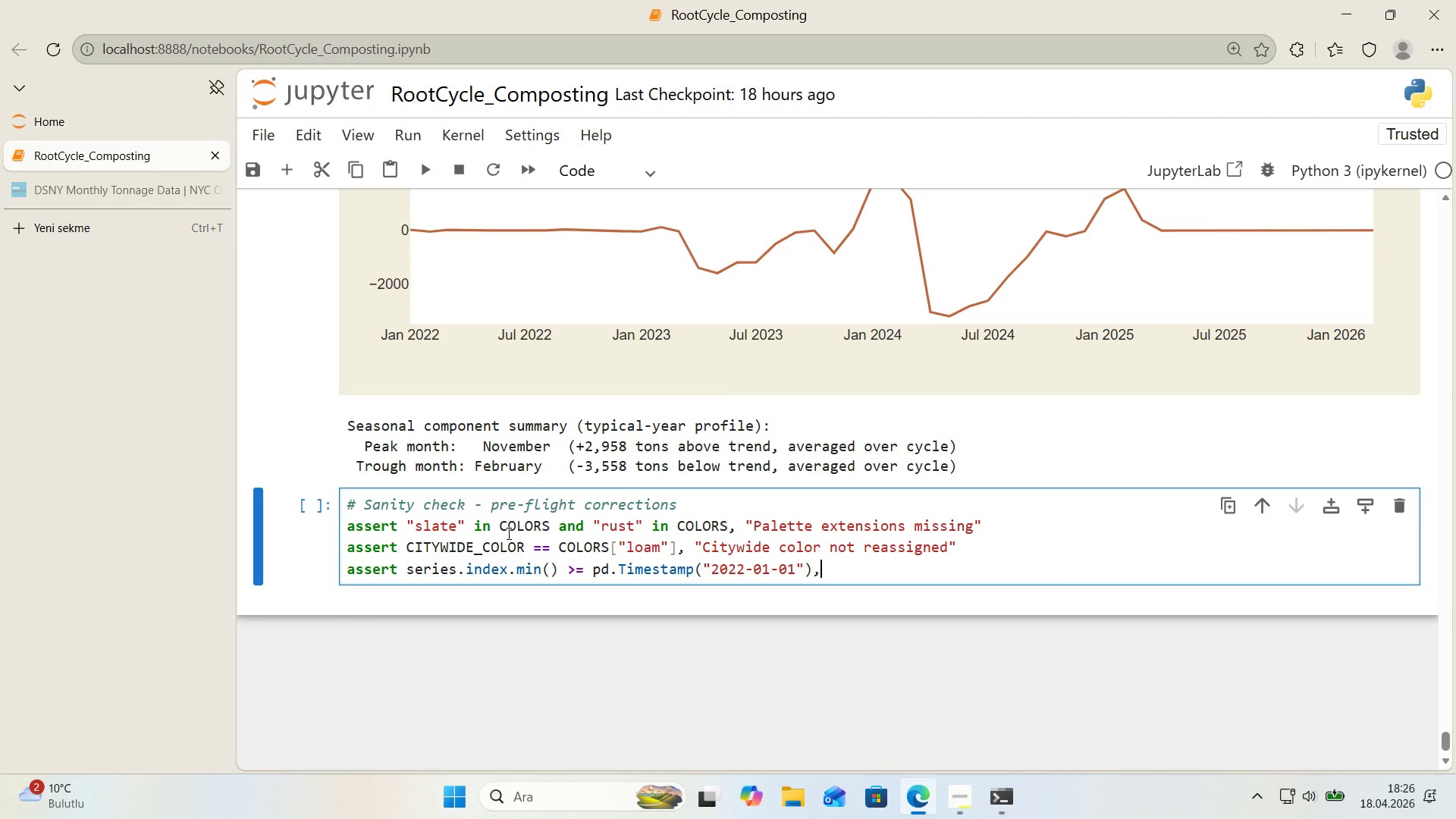 
key(Comma)
 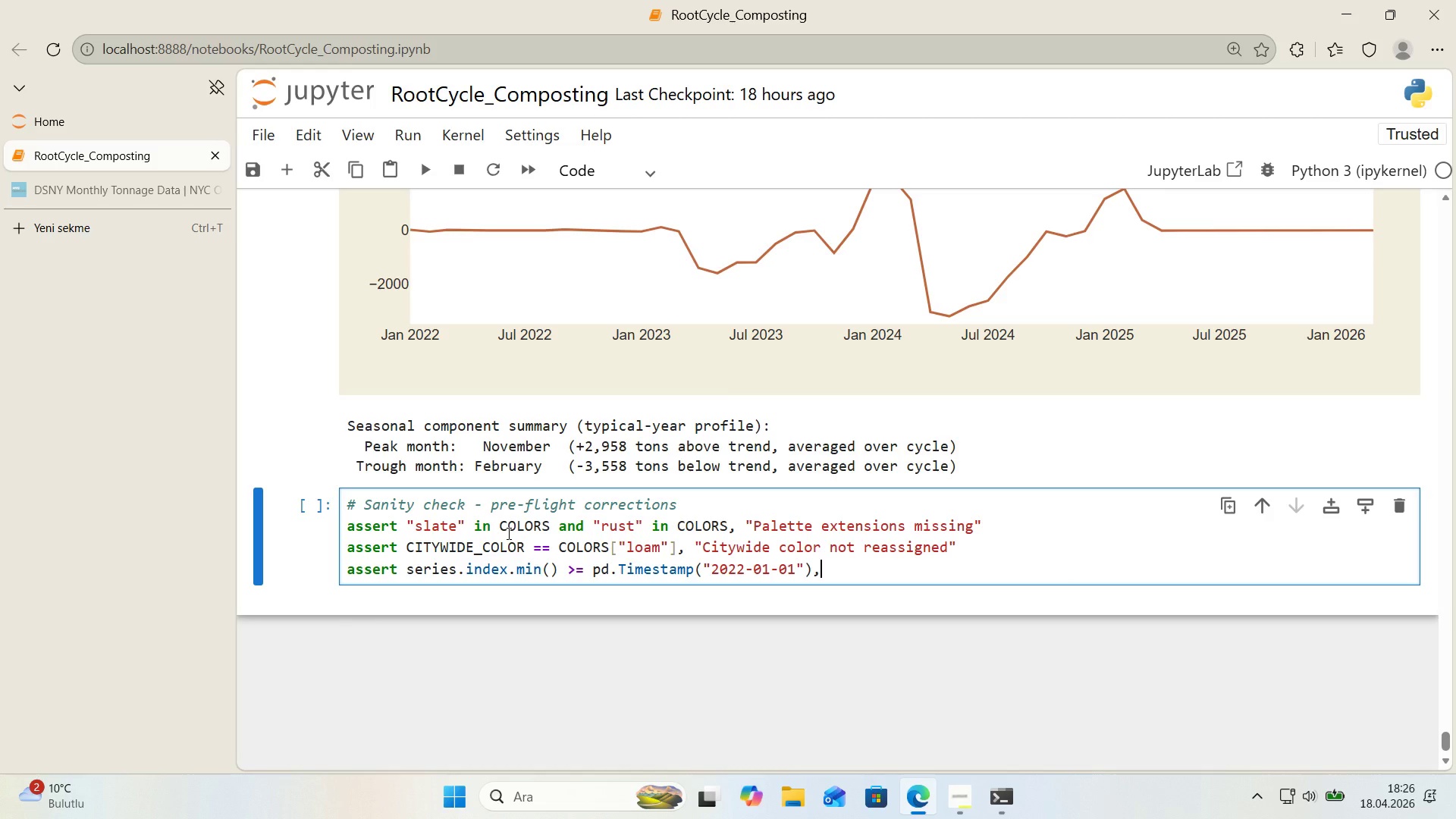 
key(Space)
 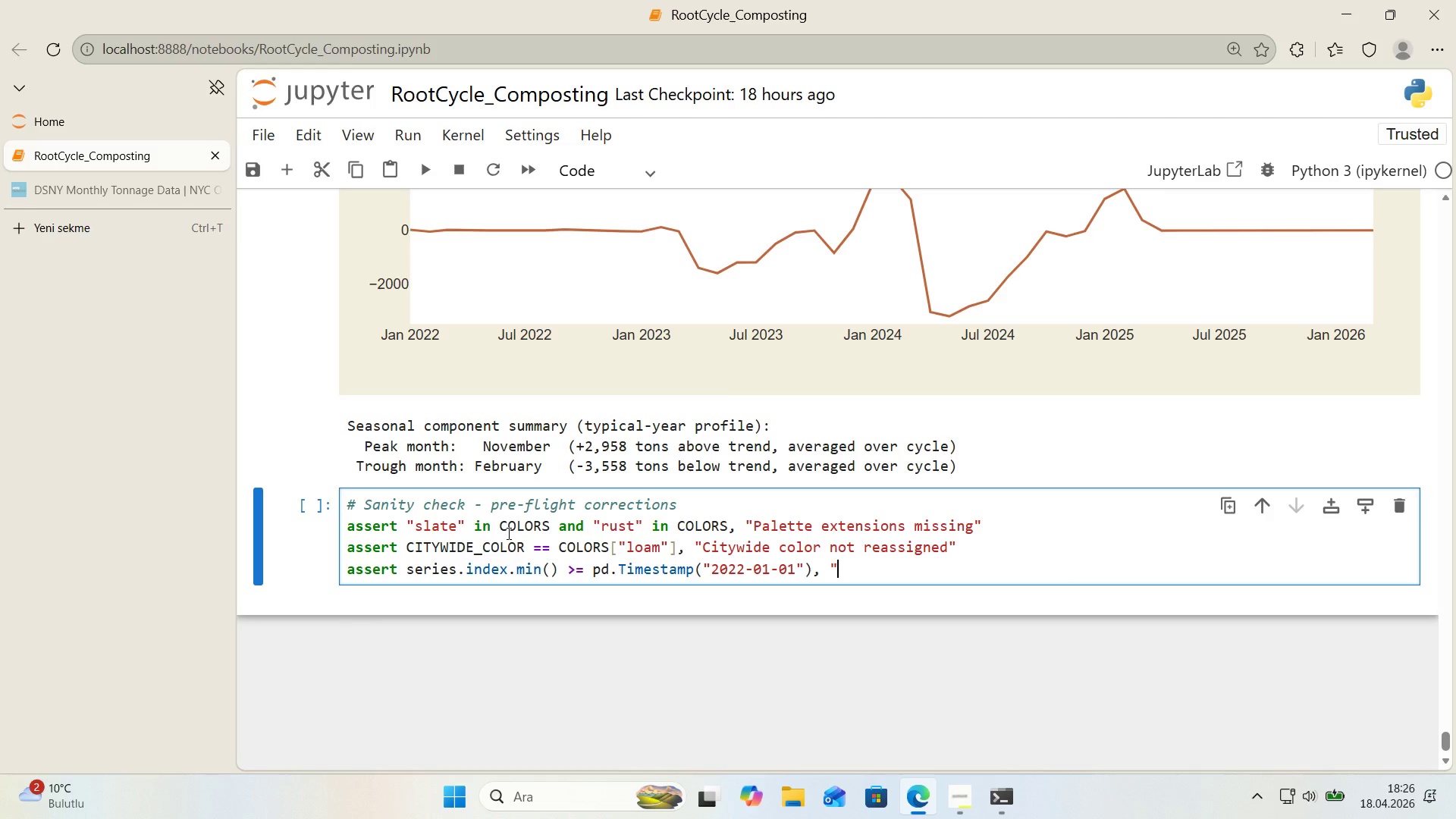 
key(Backquote)
 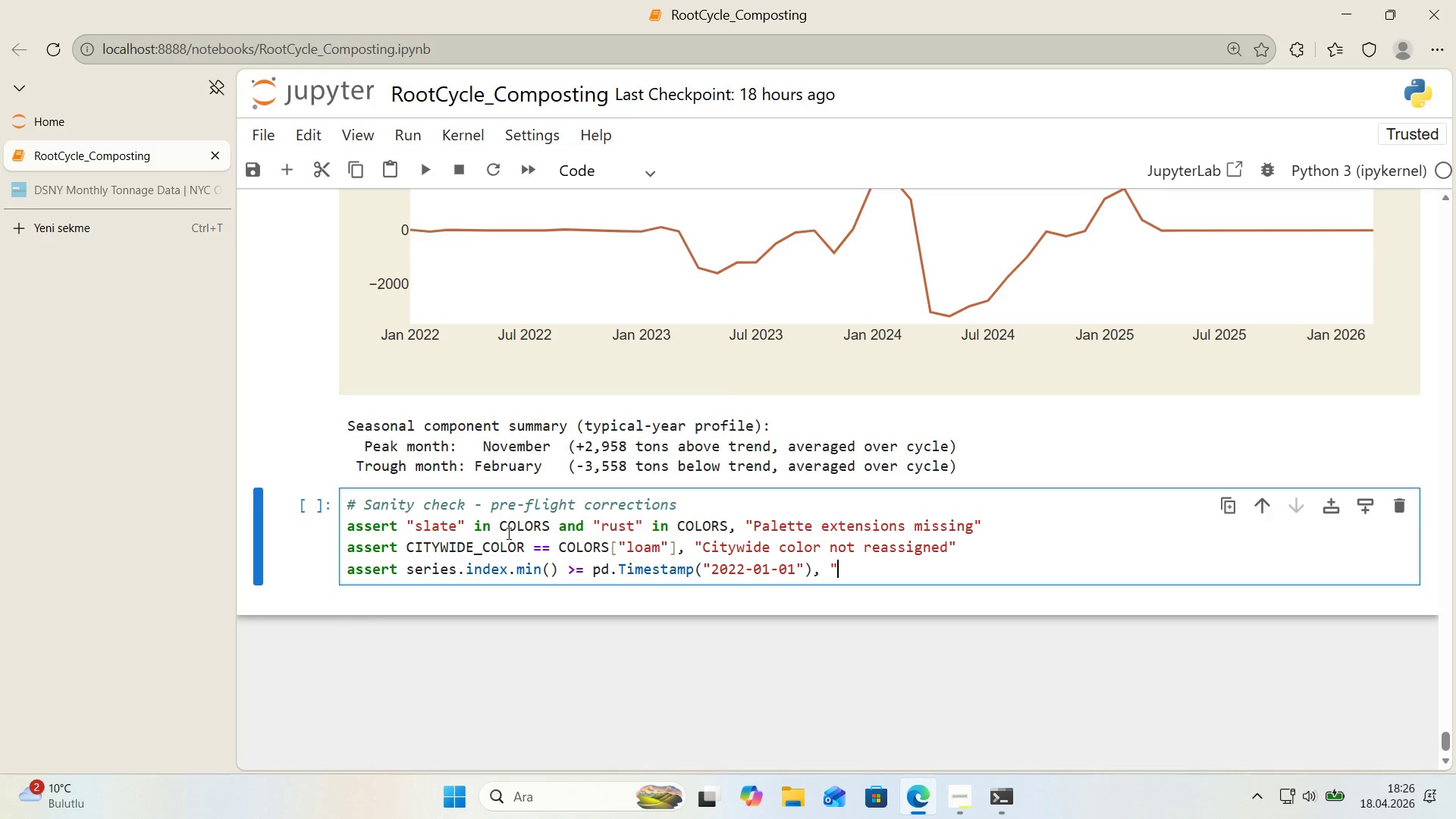 
key(Backquote)
 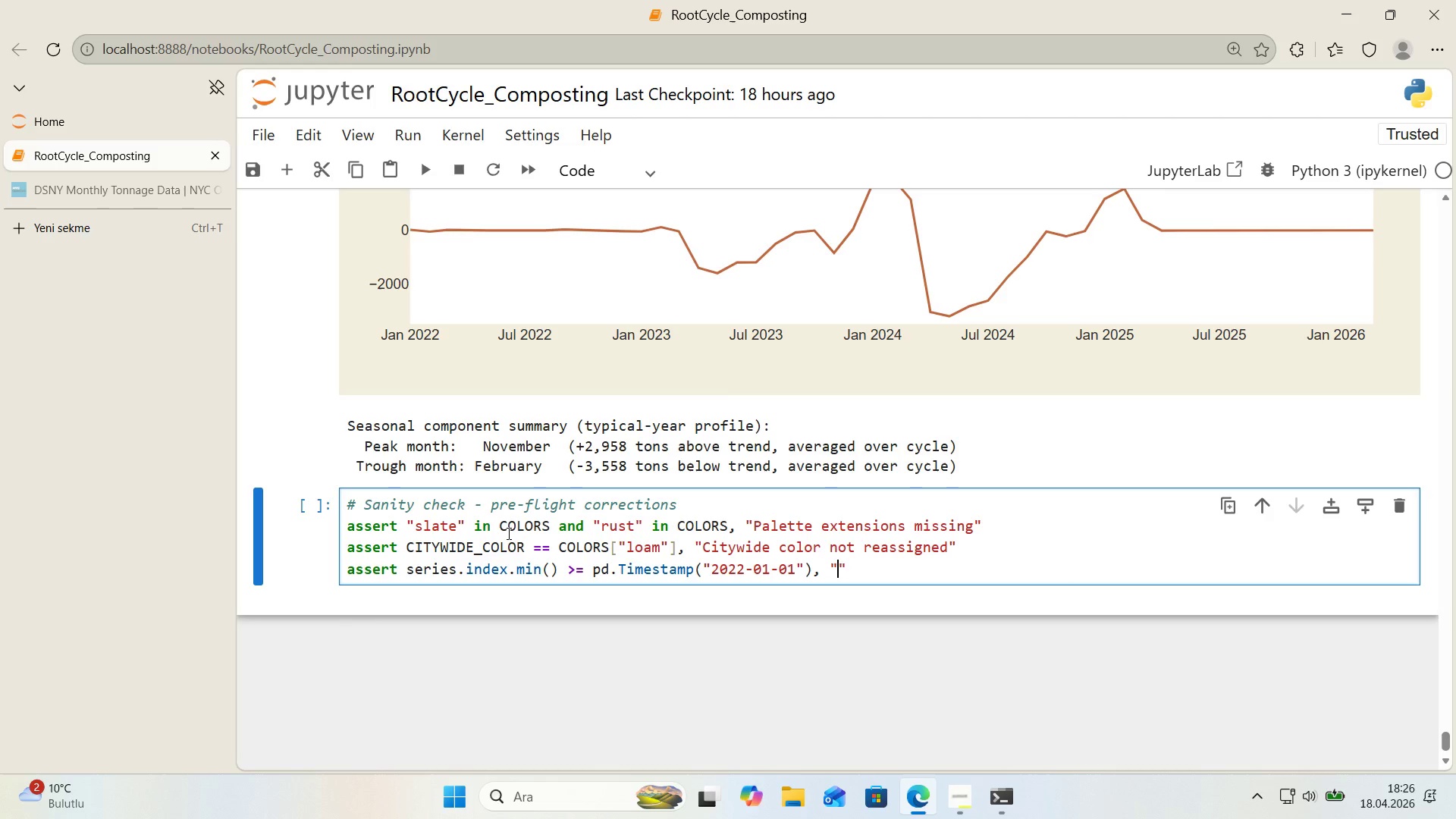 
key(ArrowLeft)
 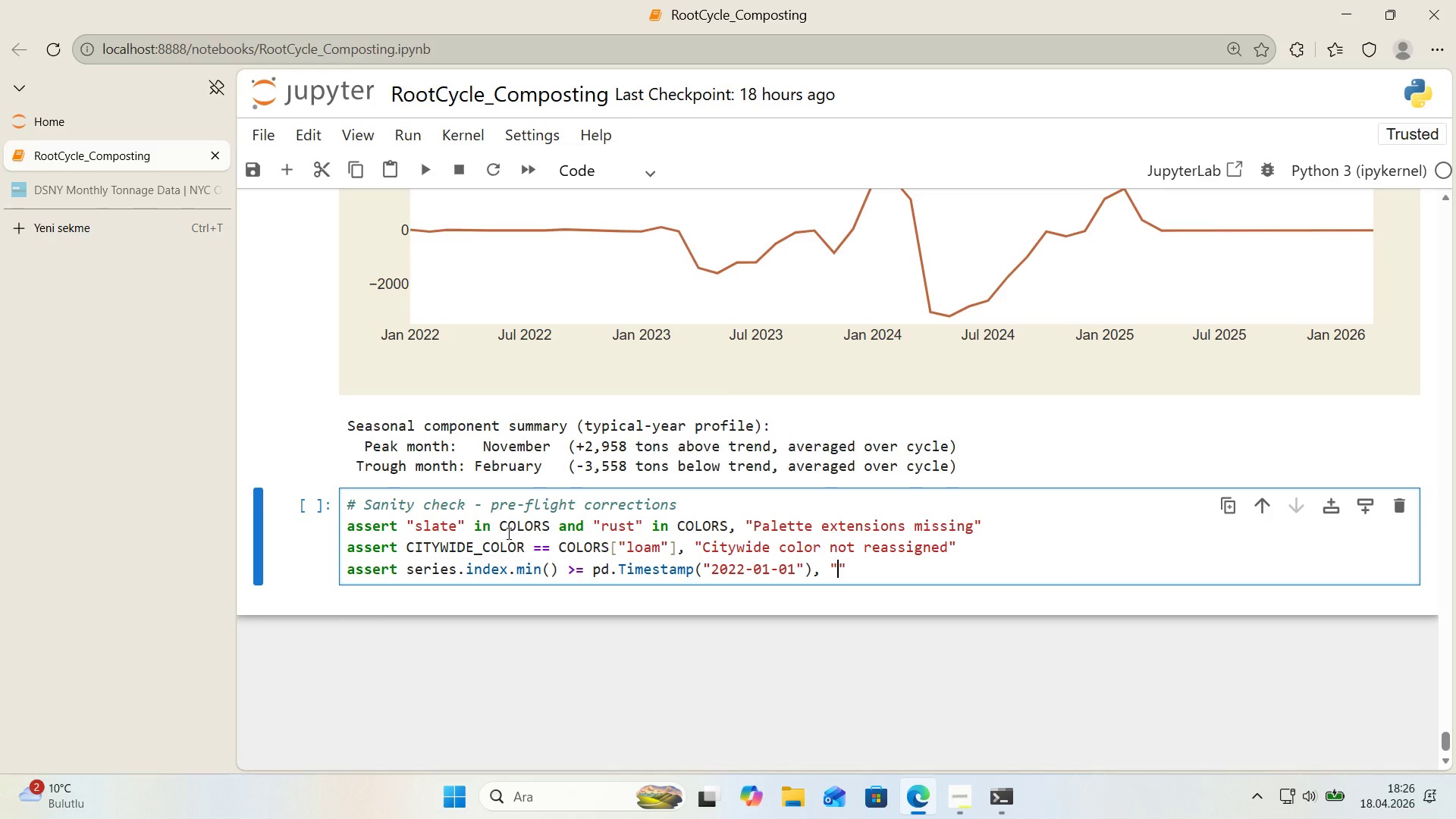 
type(STL w'ndow not restr'cted)
 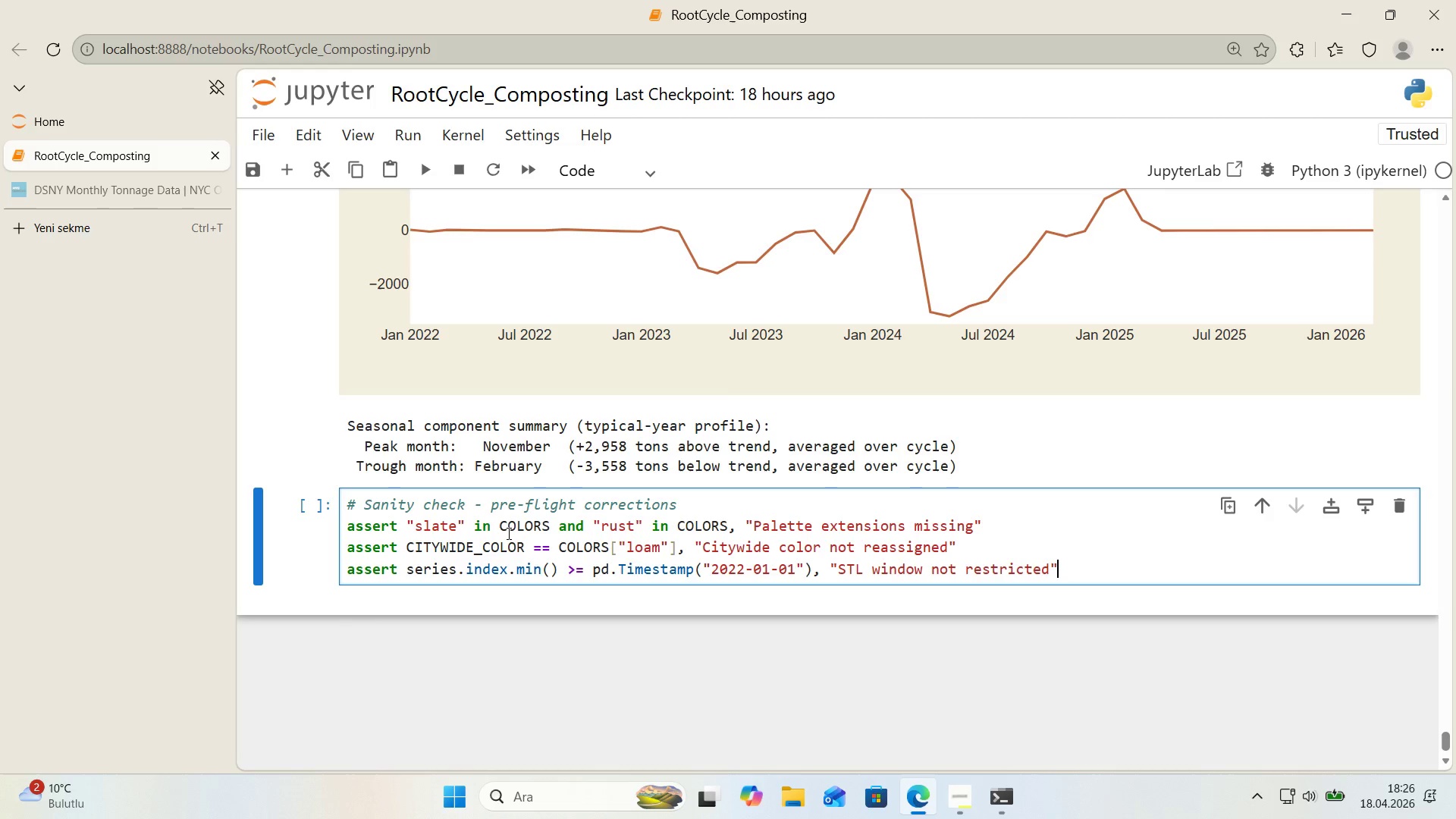 
key(ArrowRight)
 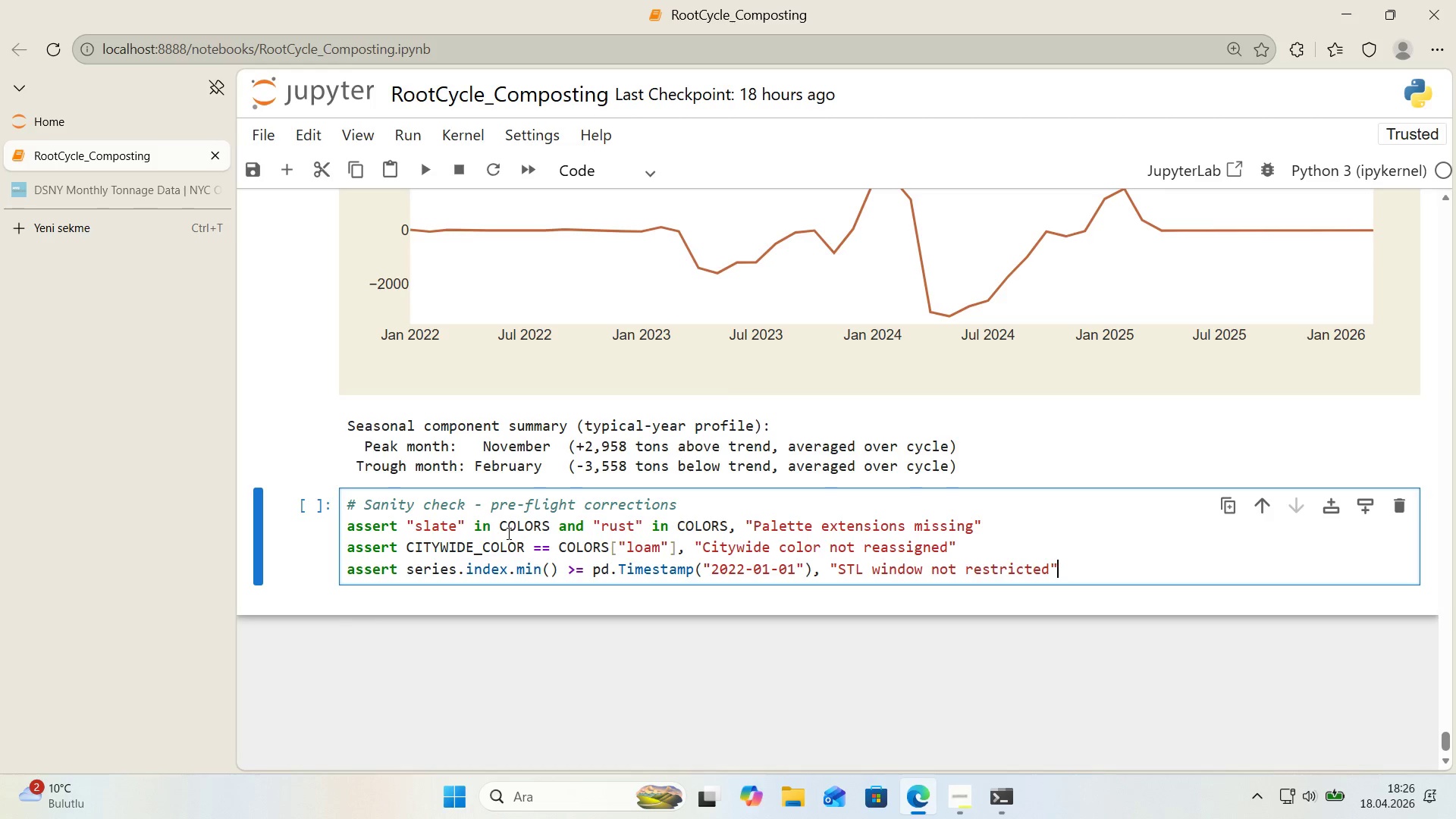 
key(Enter)
 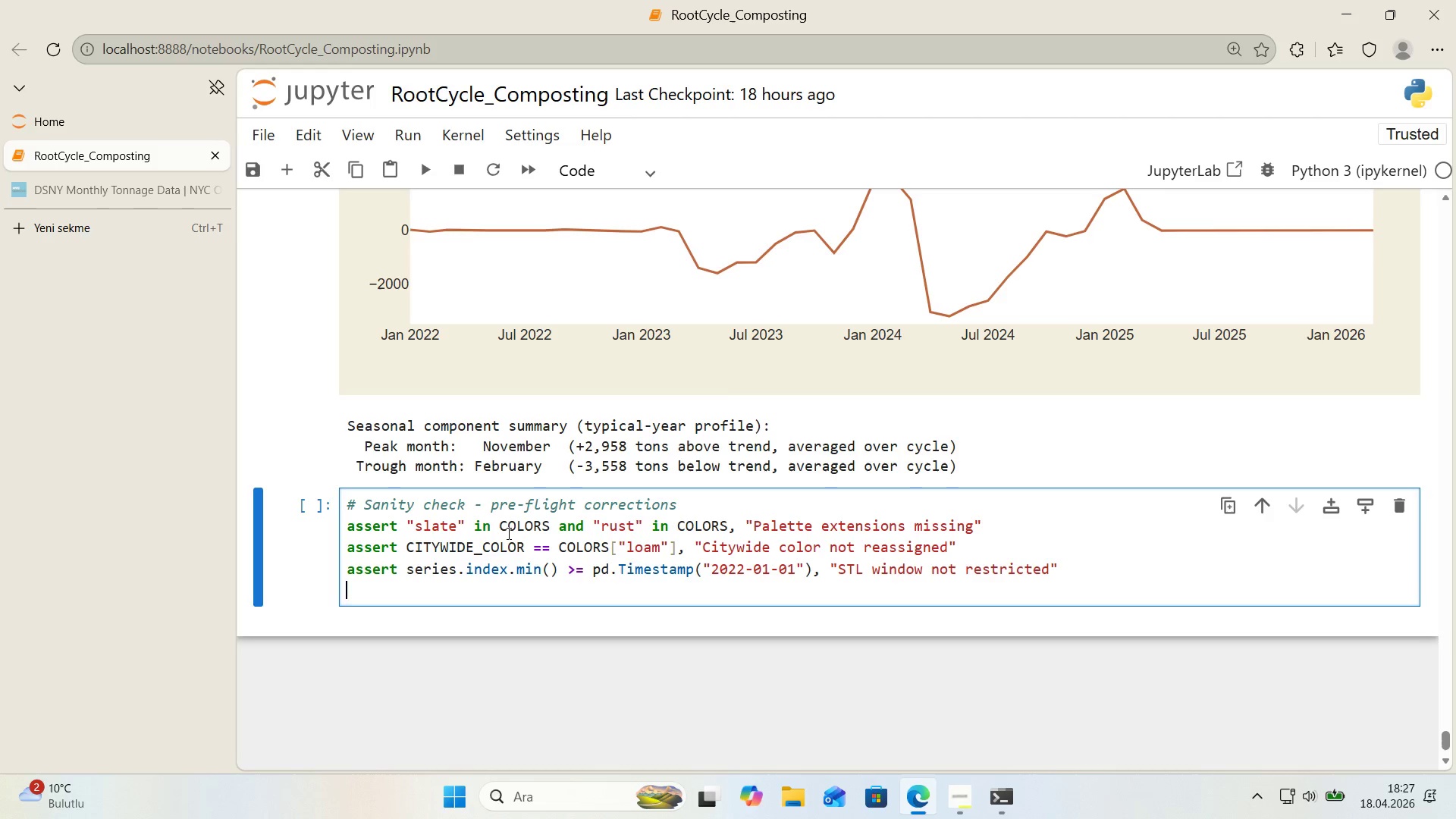 
type(assert len*()
 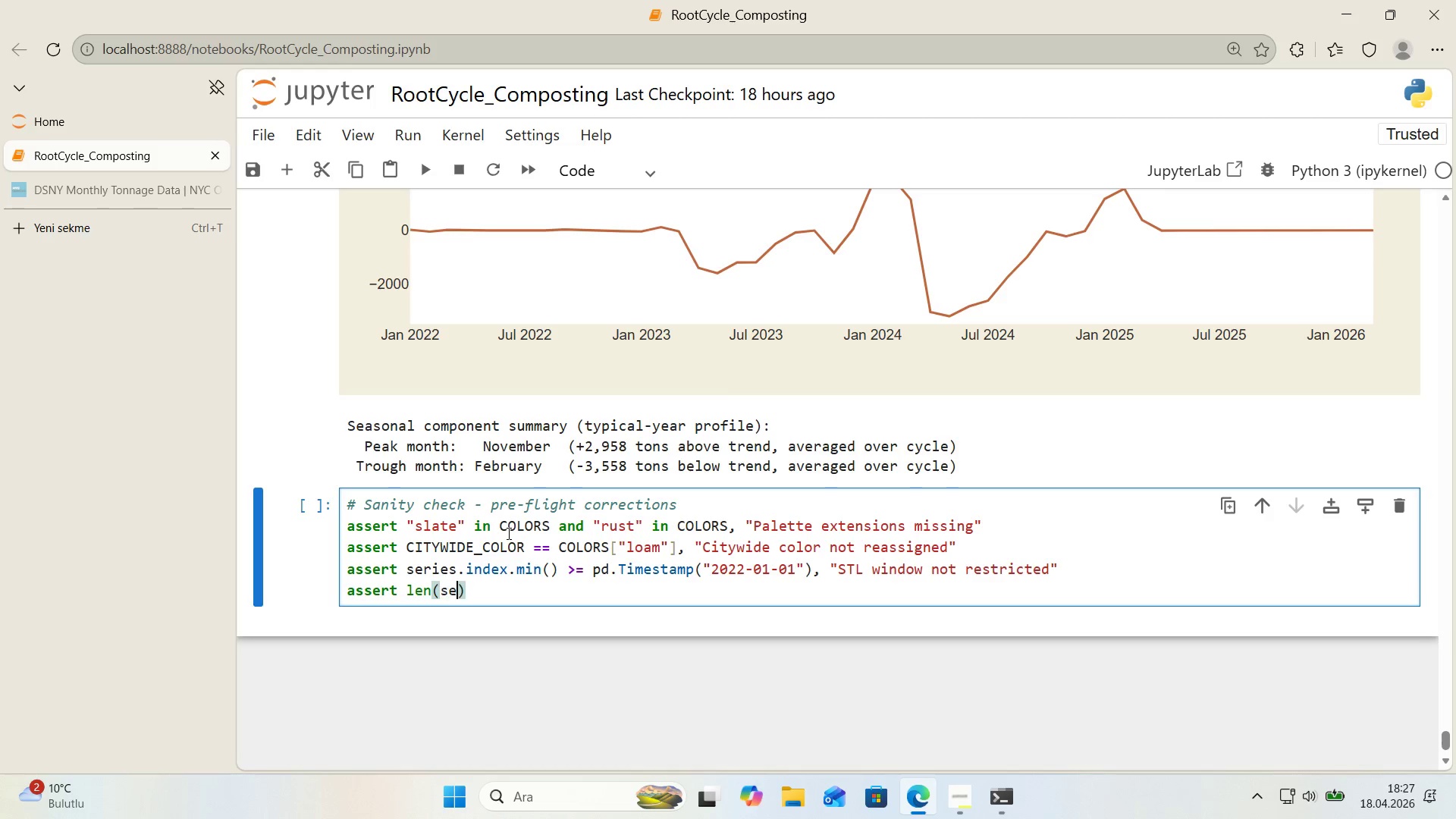 
 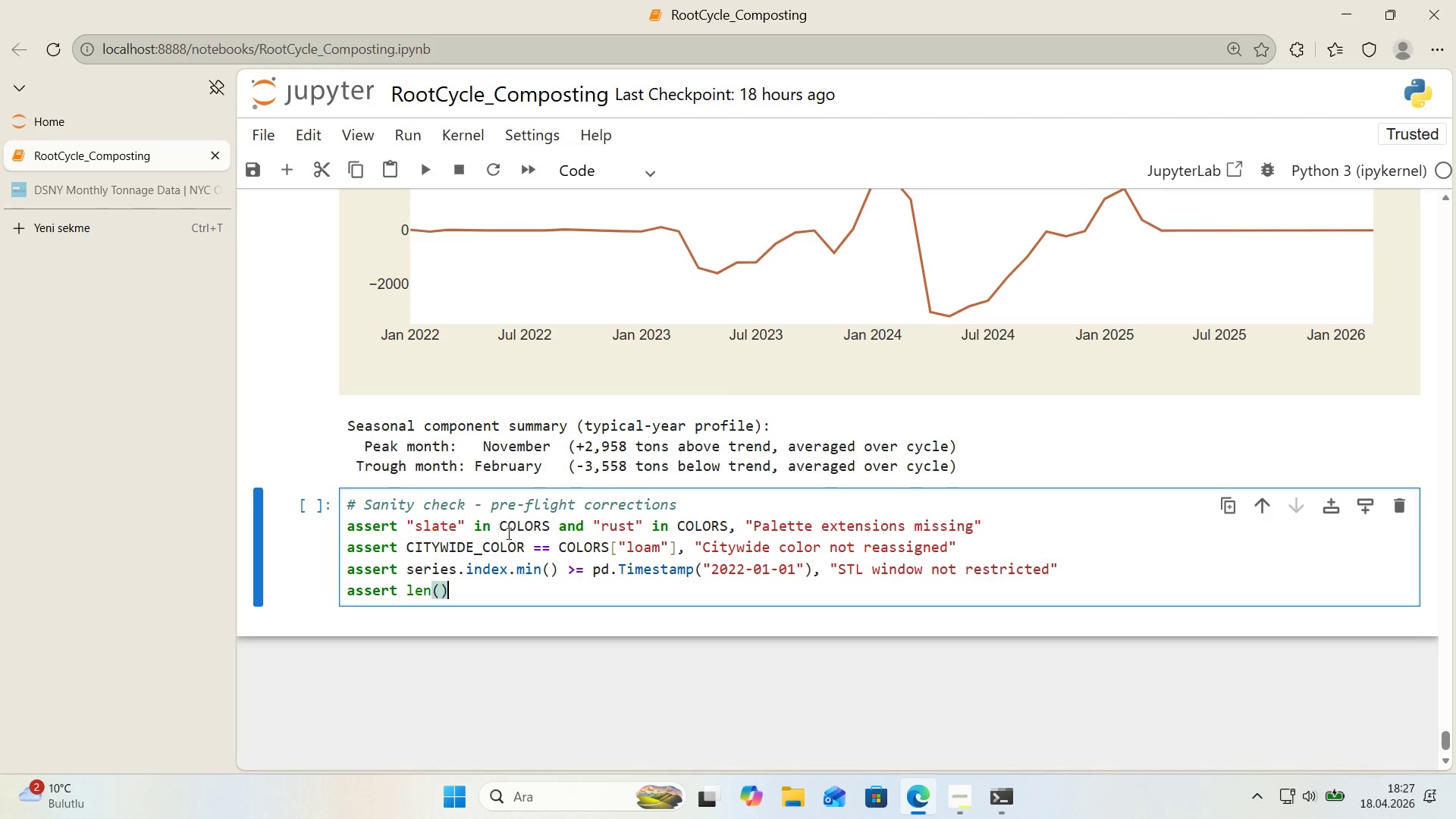 
key(ArrowLeft)
 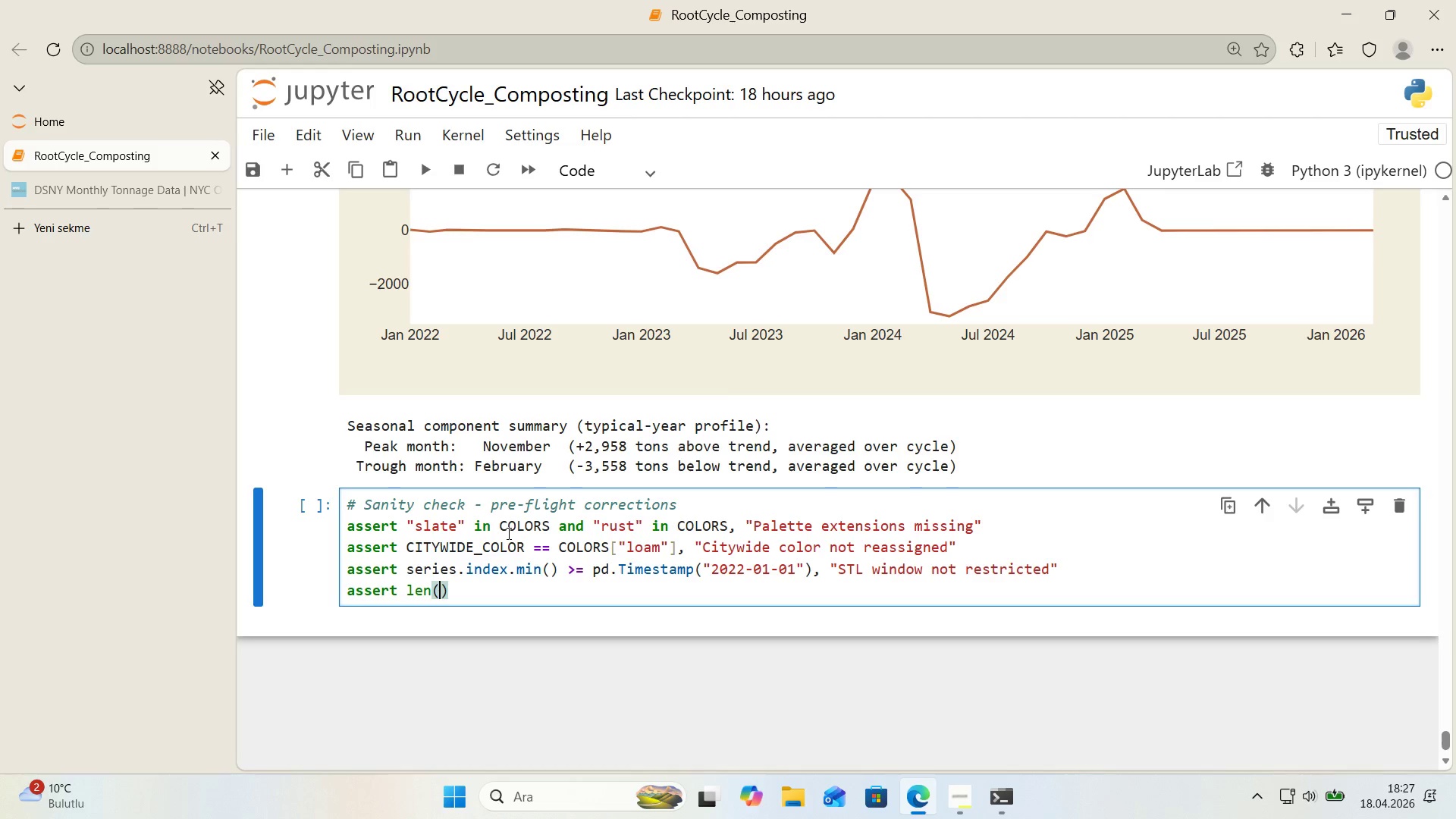 
type(ser'es)
 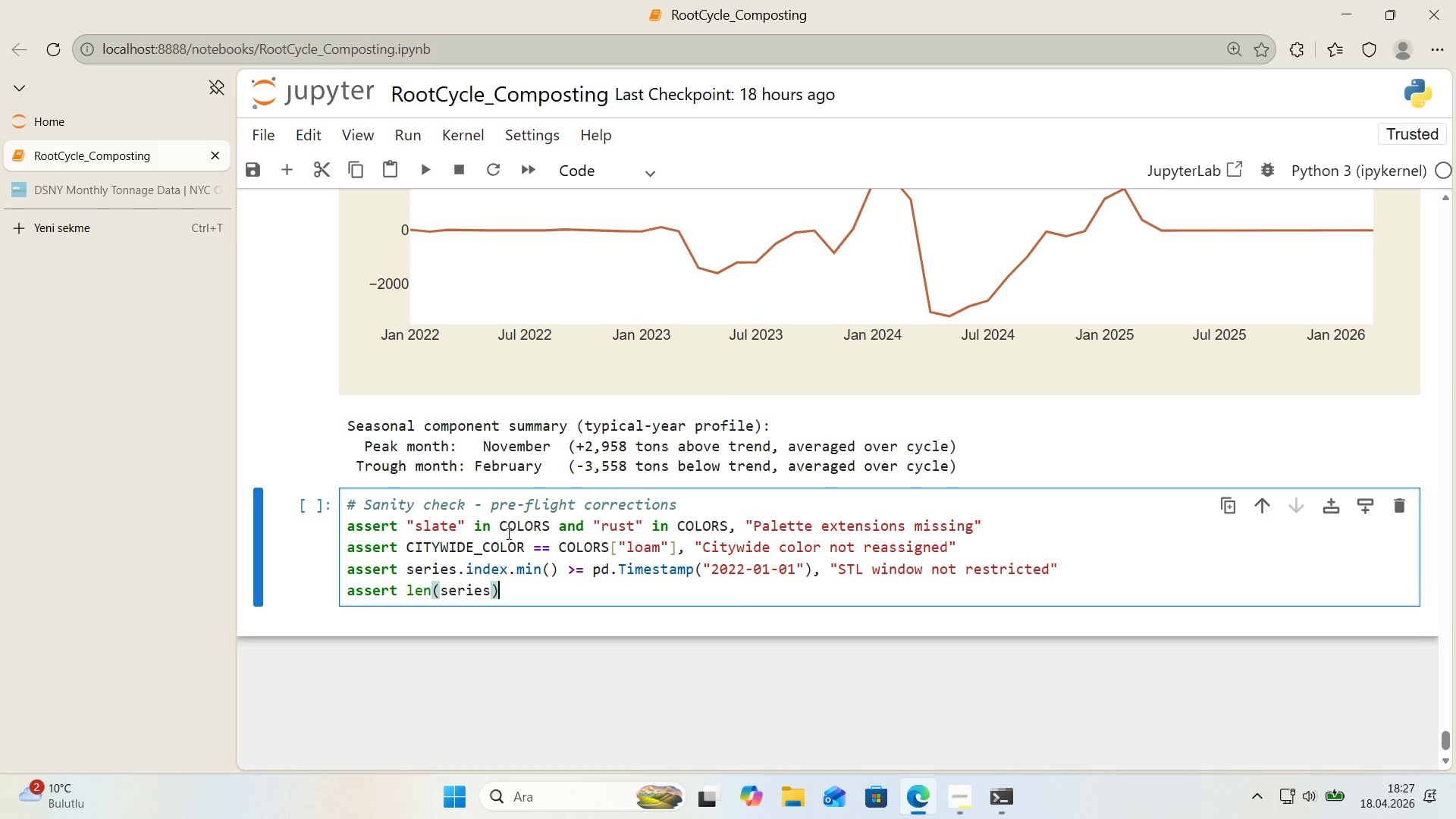 
key(ArrowRight)
 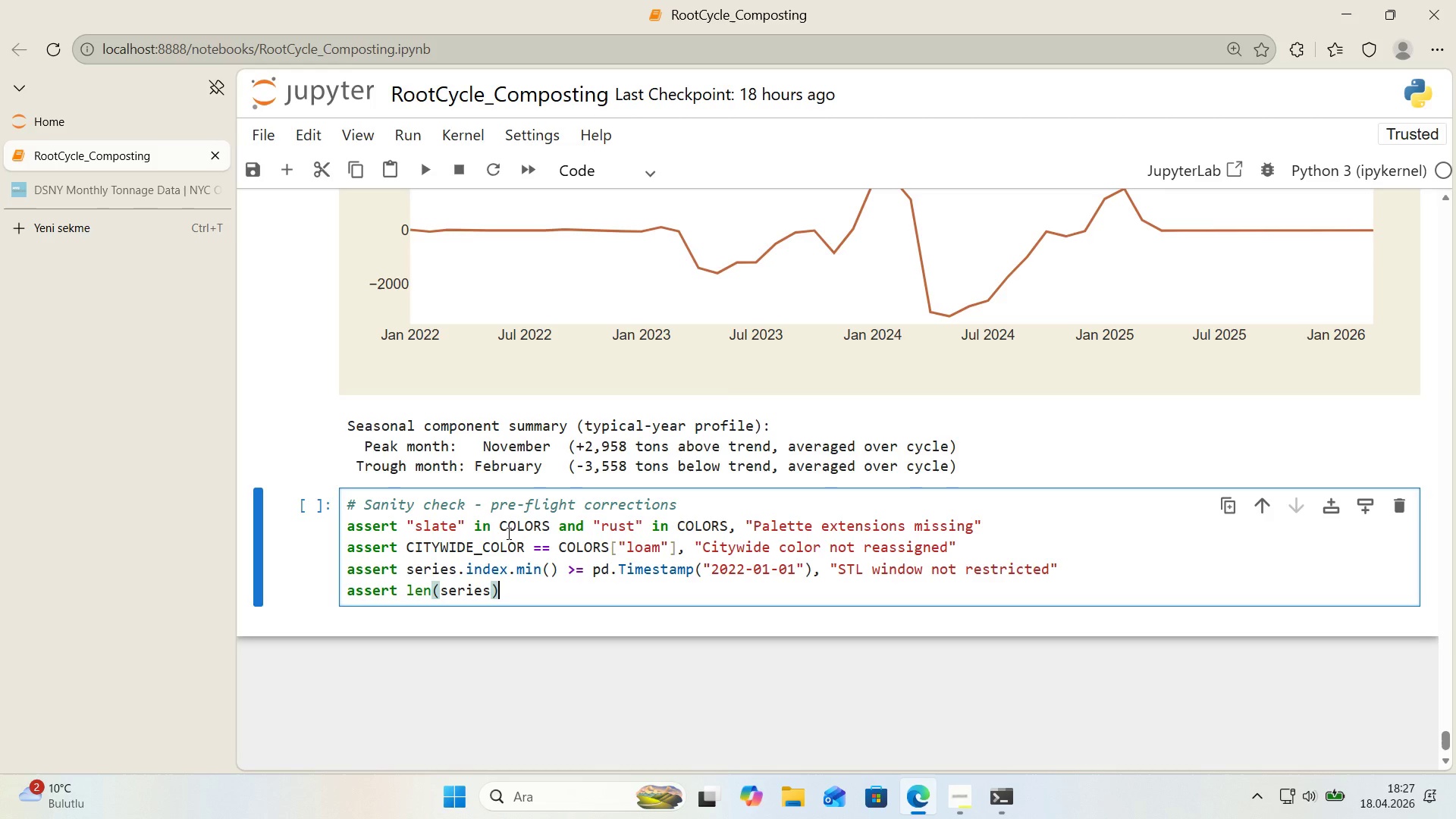 
key(Space)
 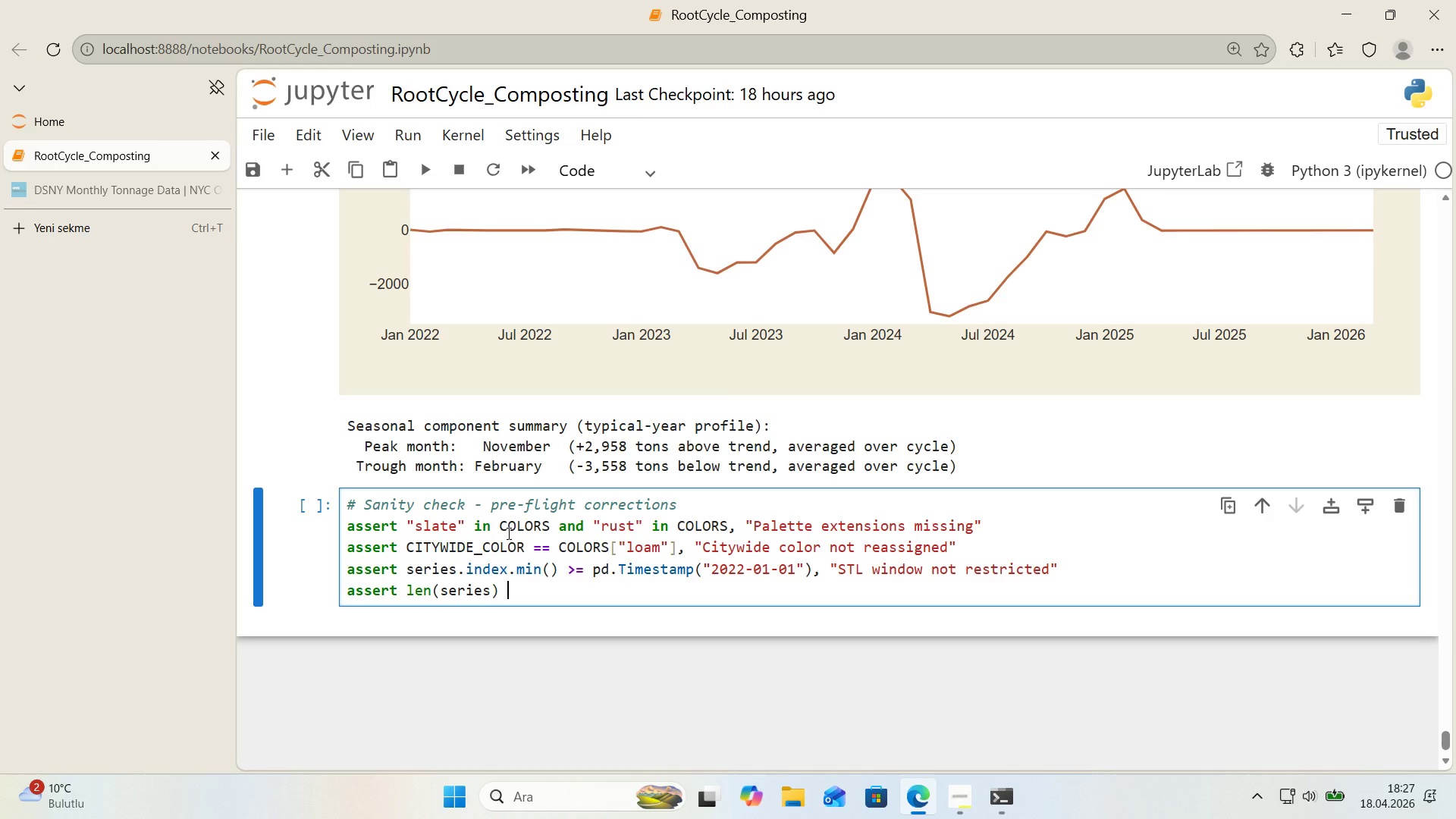 
key(Shift+ShiftRight)
 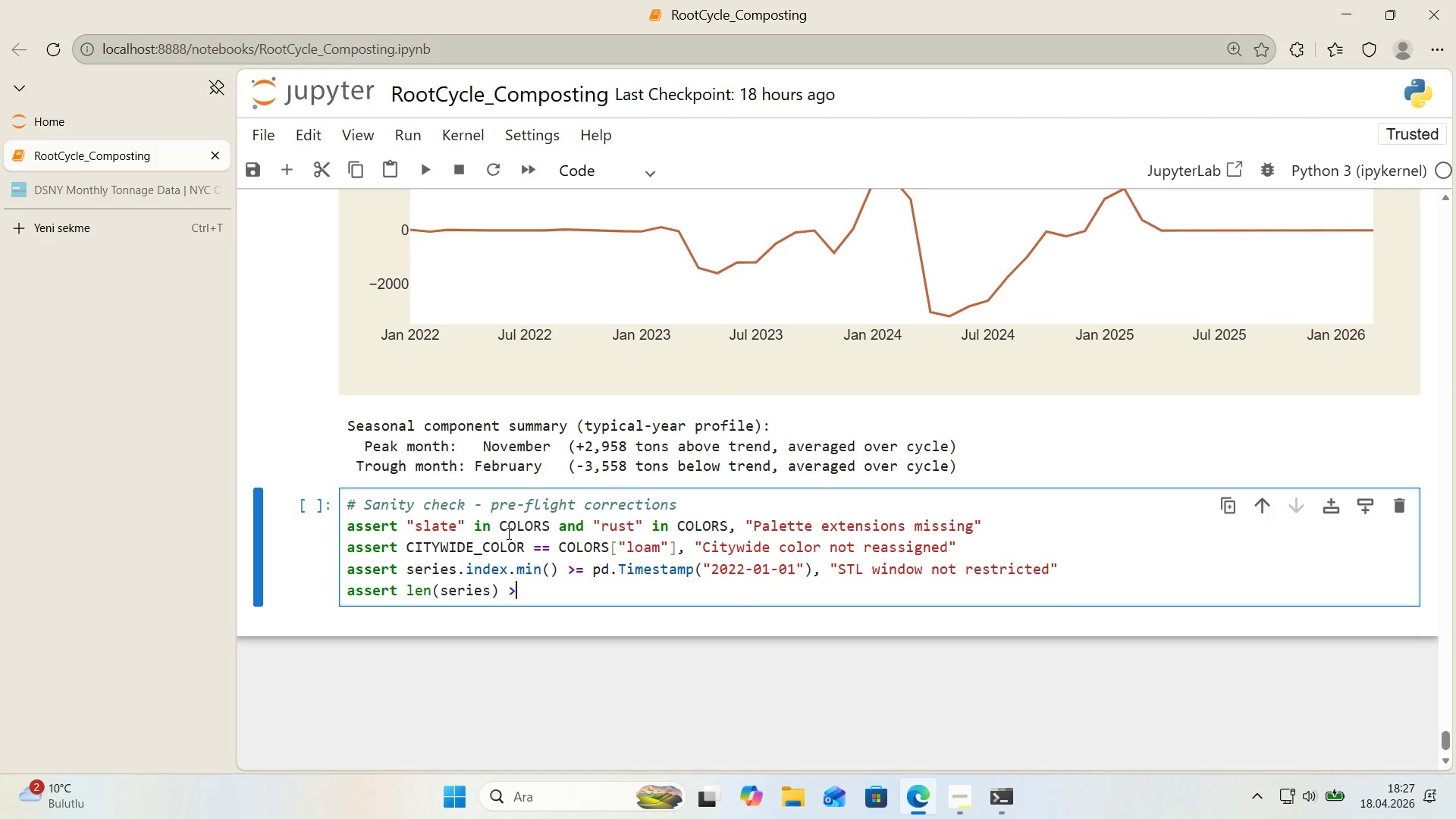 
key(Shift+Break)
 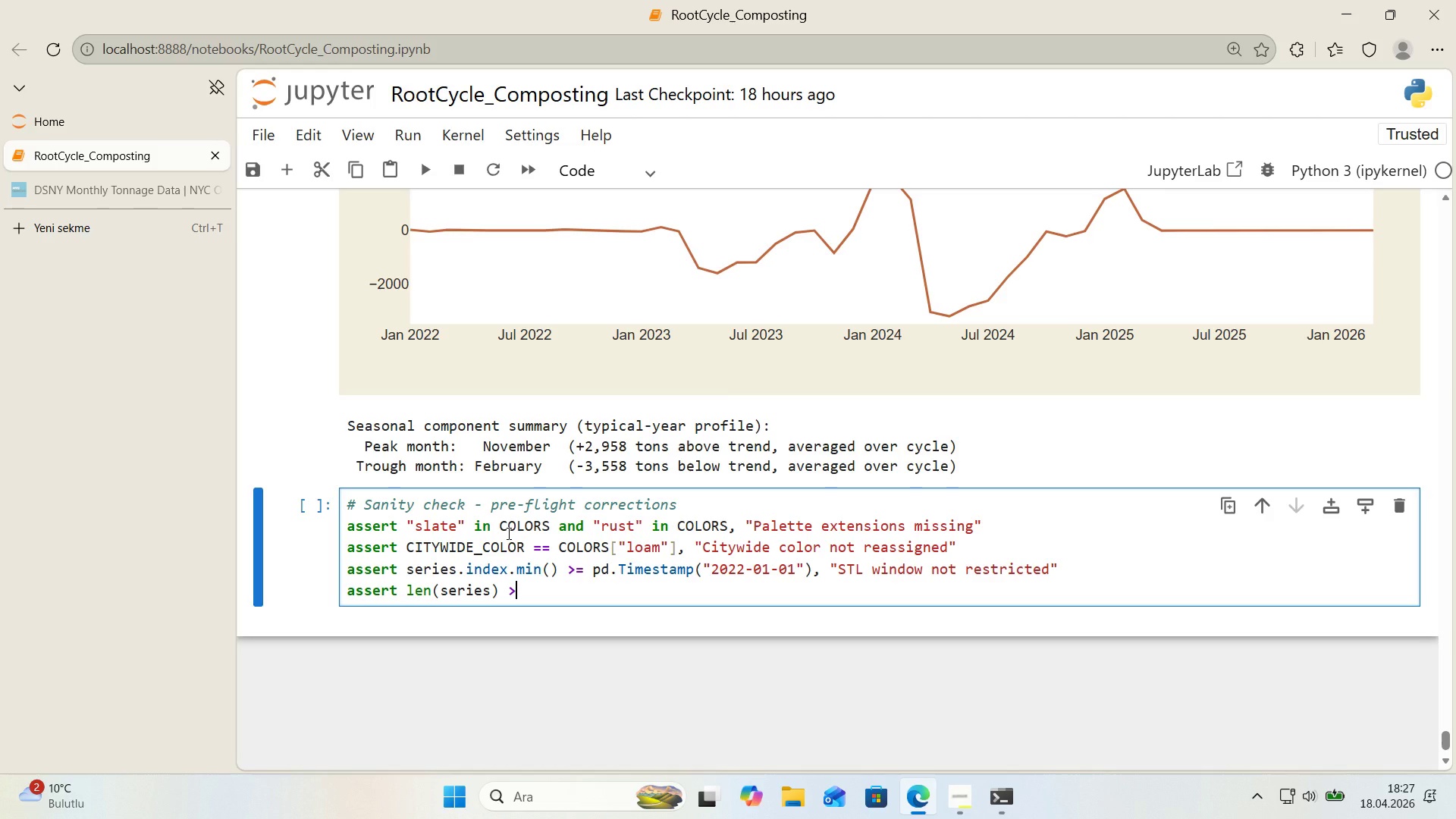 
key(Shift+0)
 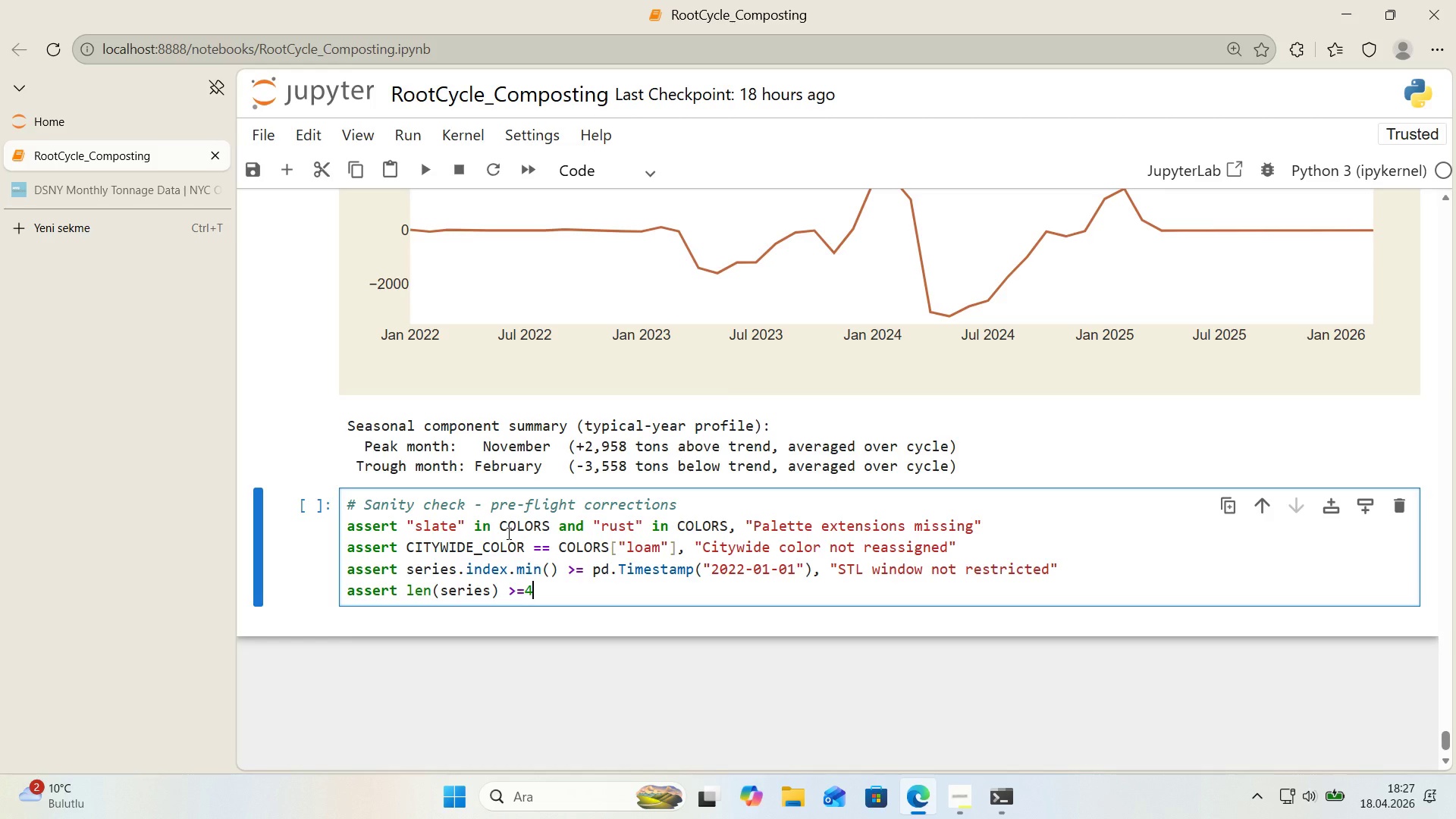 
key(Numpad4)
 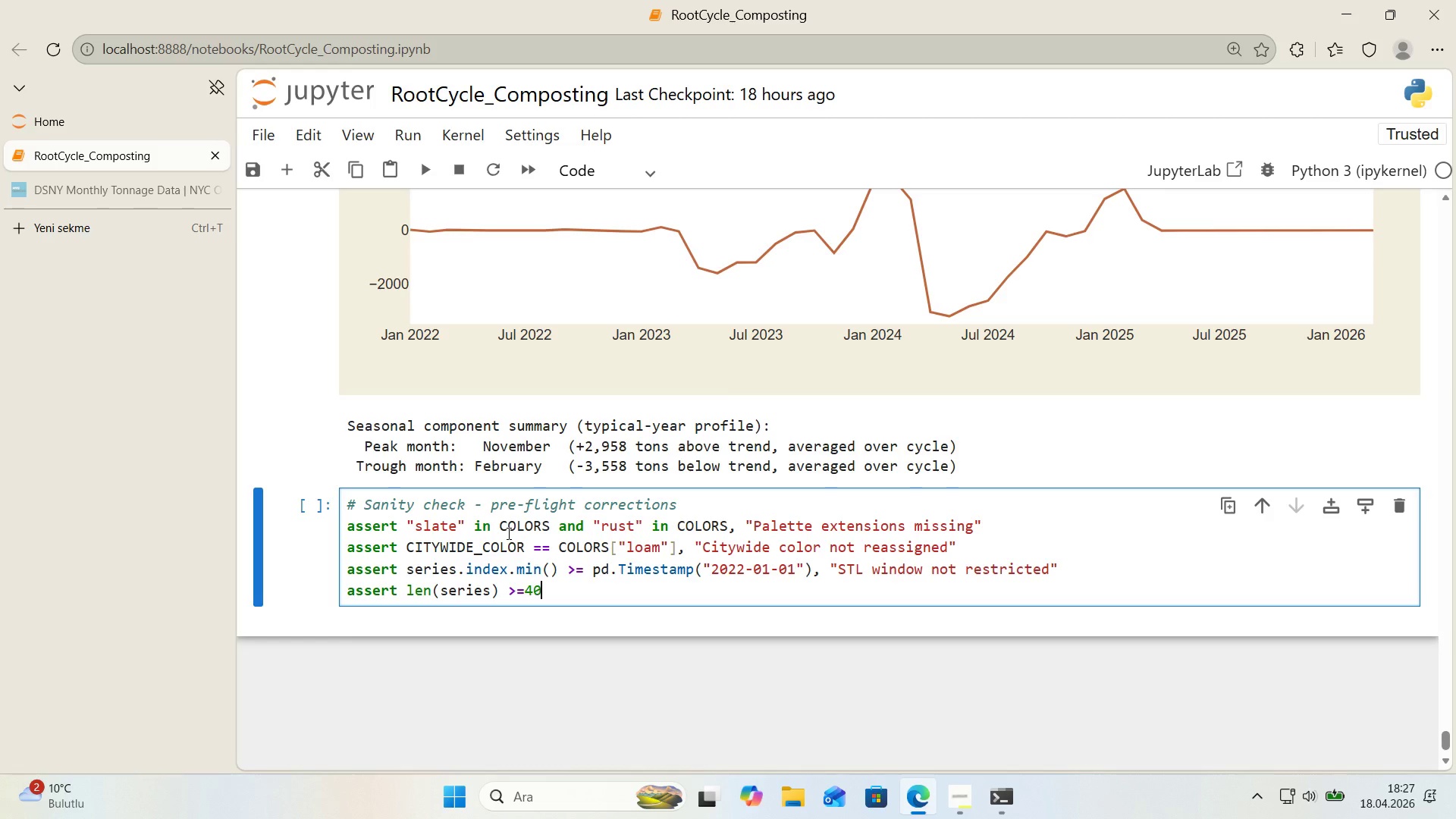 
key(Numpad0)
 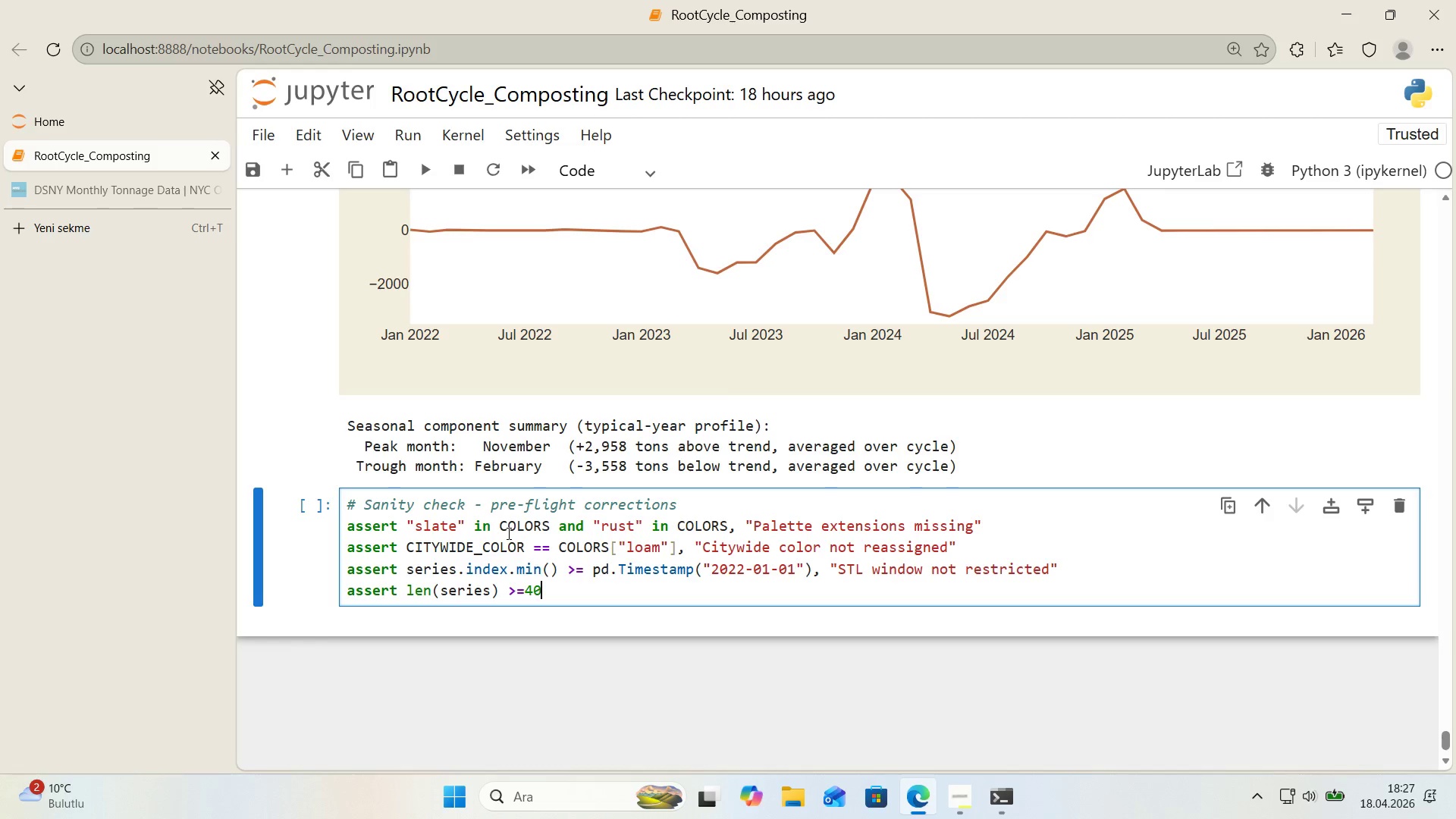 
key(Comma)
 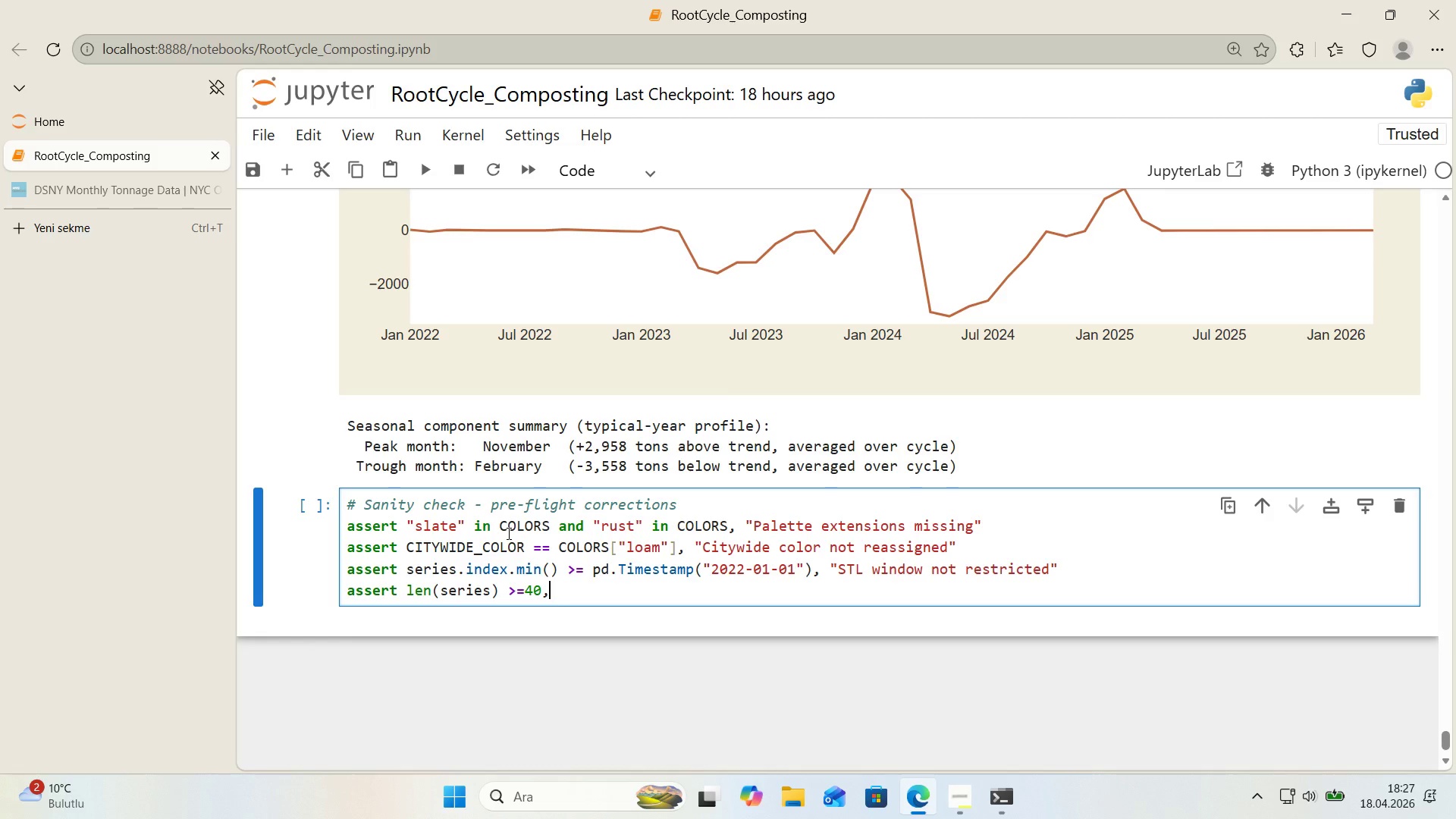 
key(Space)
 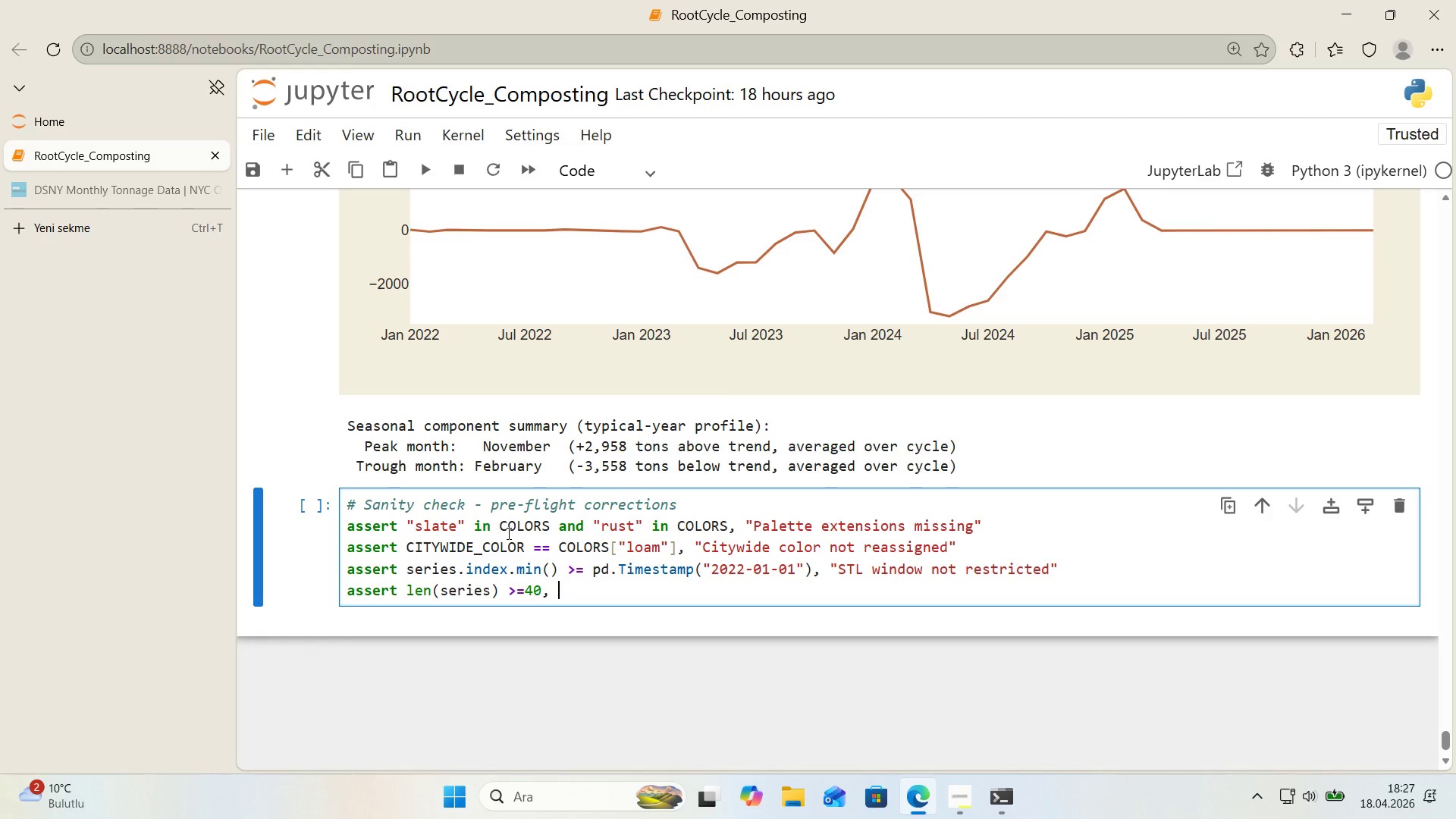 
key(Backquote)
 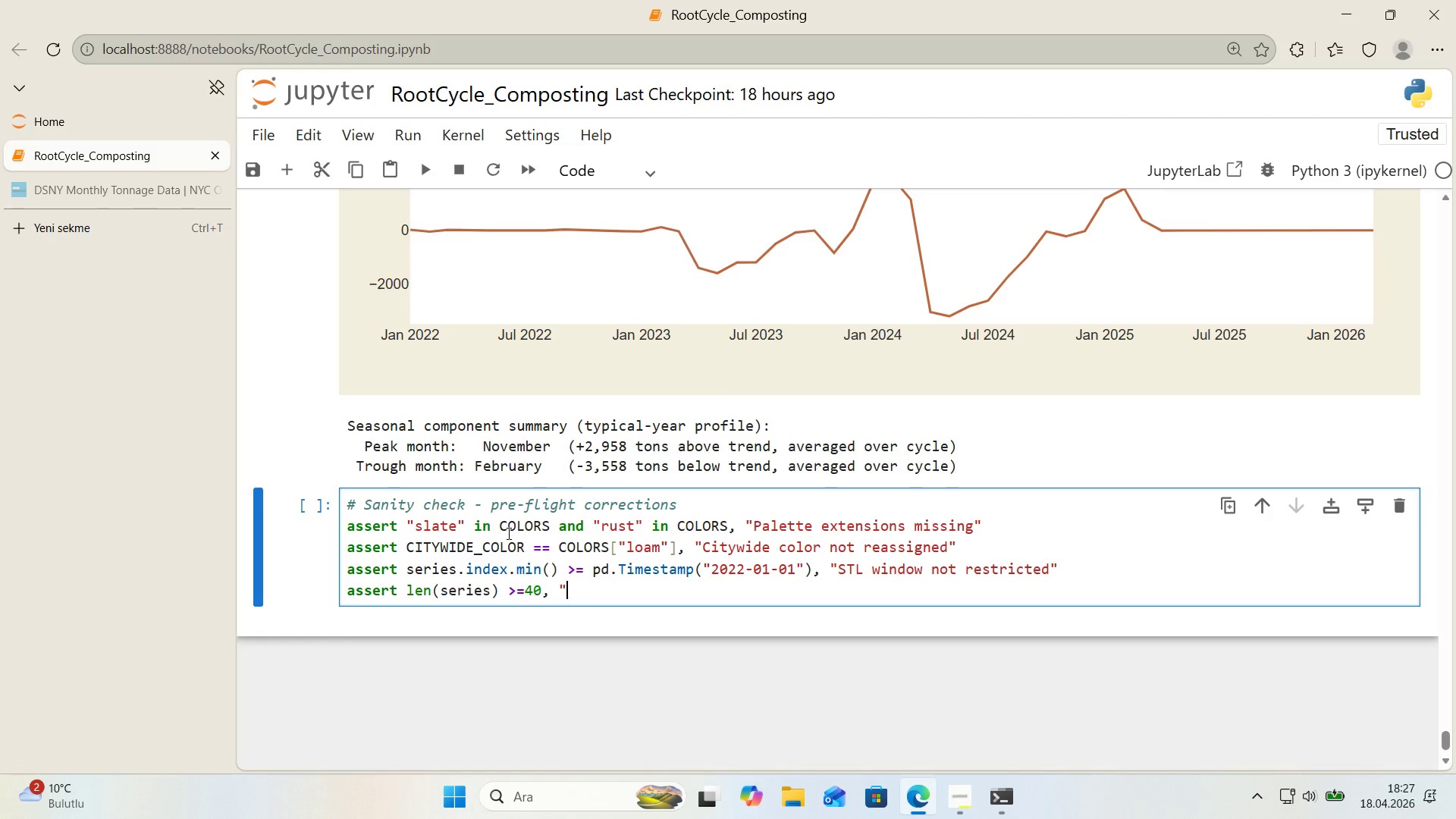 
key(Backquote)
 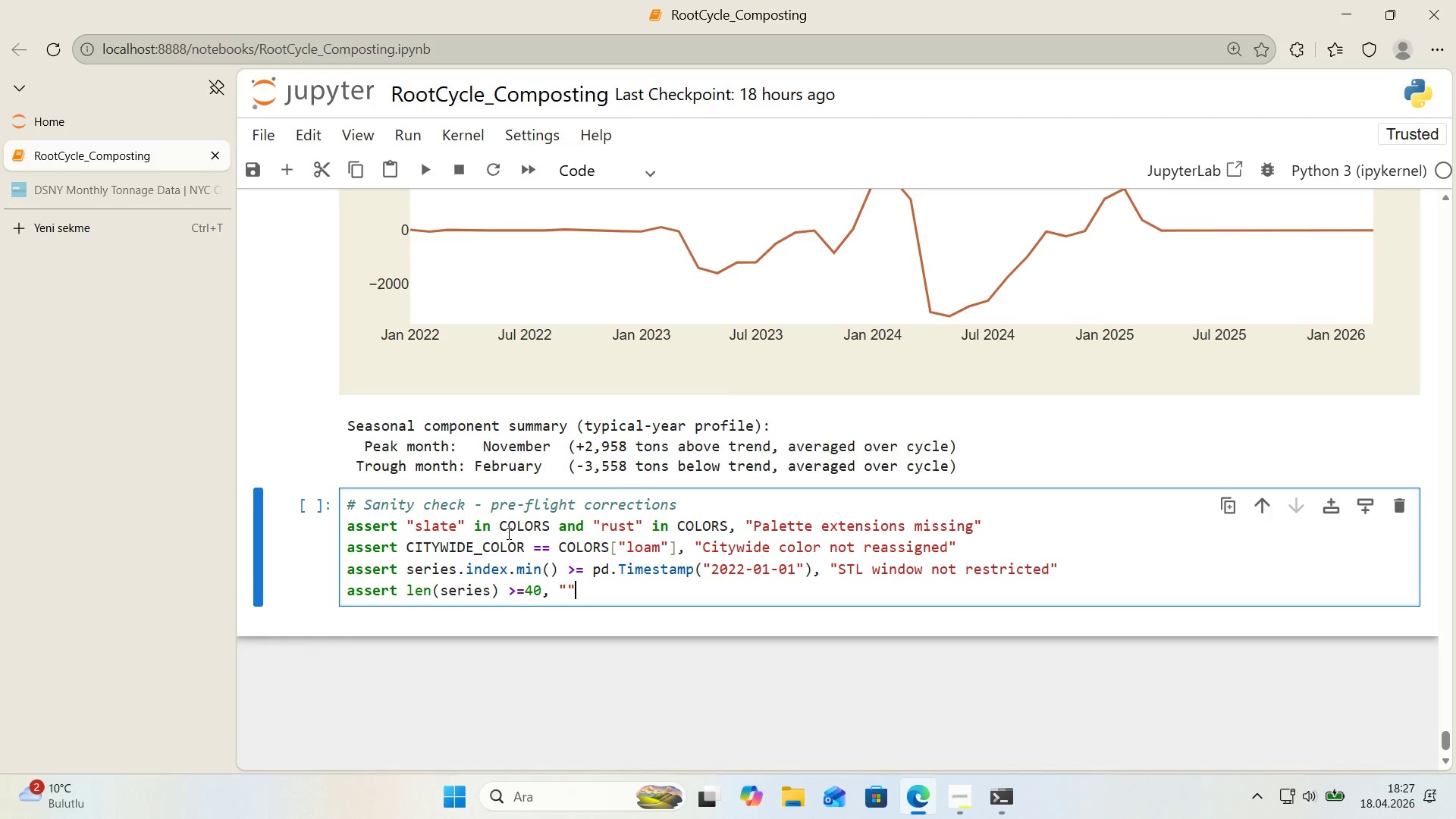 
key(ArrowLeft)
 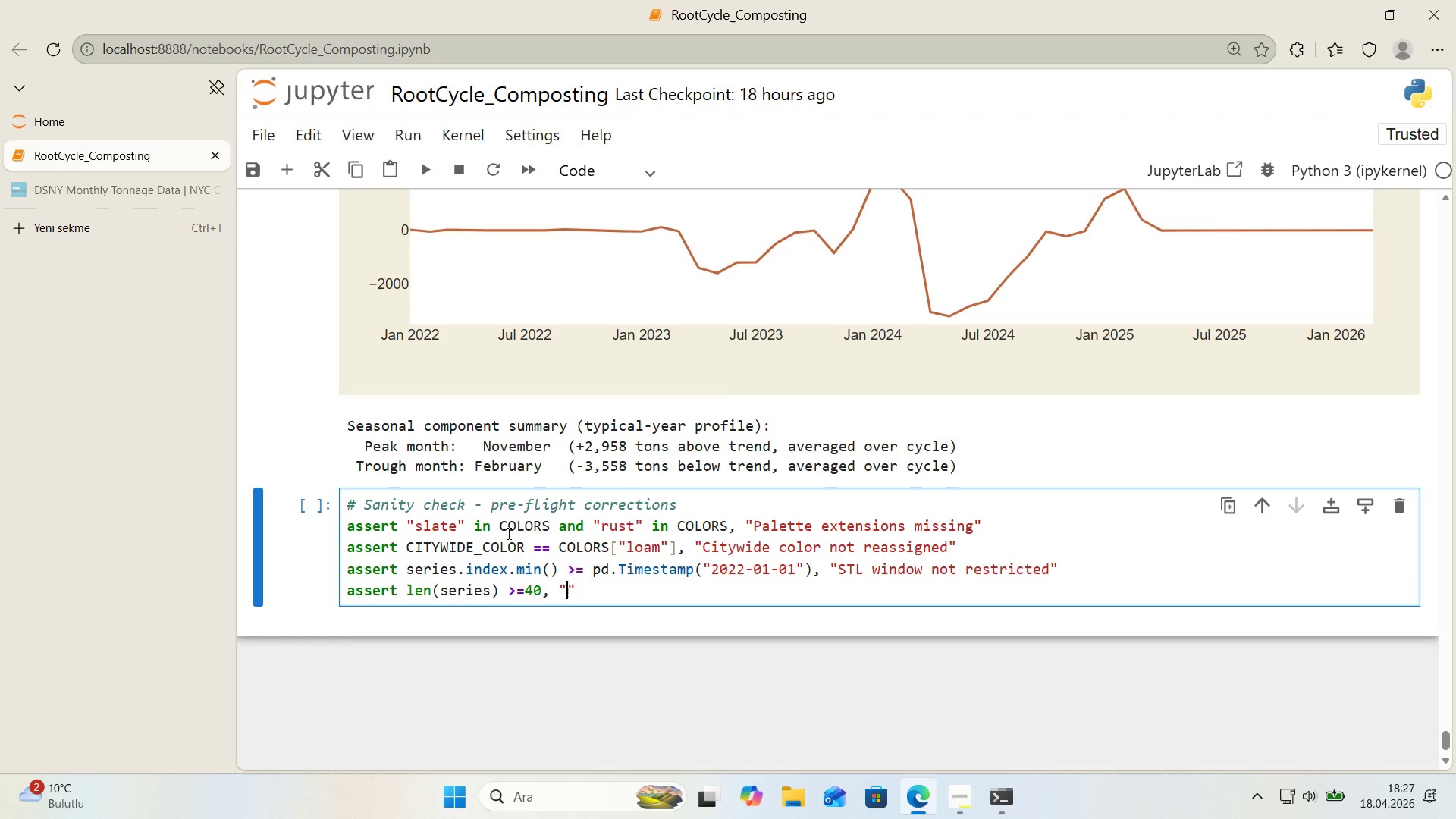 
type(STL 'nput too short)
 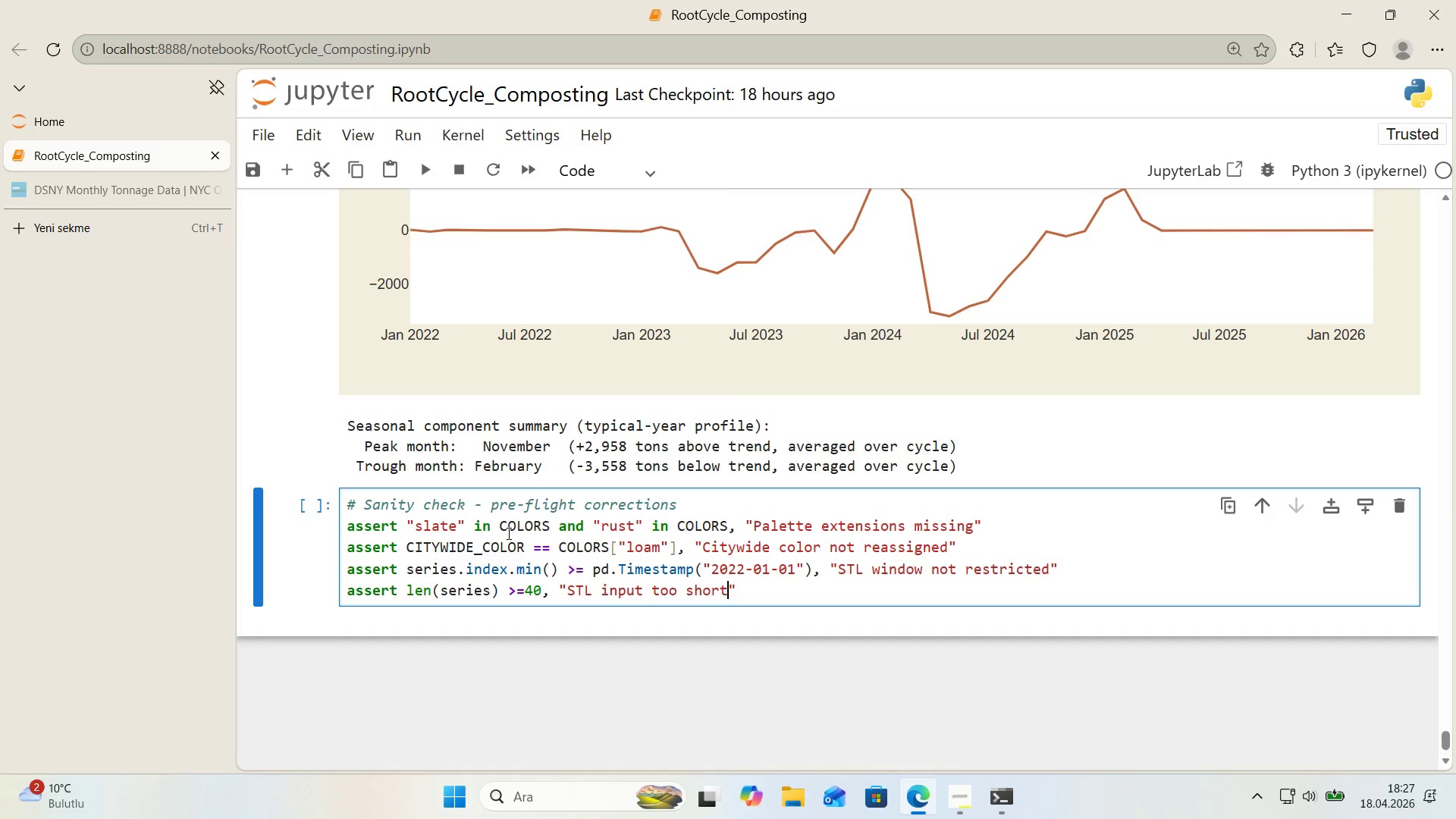 
key(ArrowRight)
 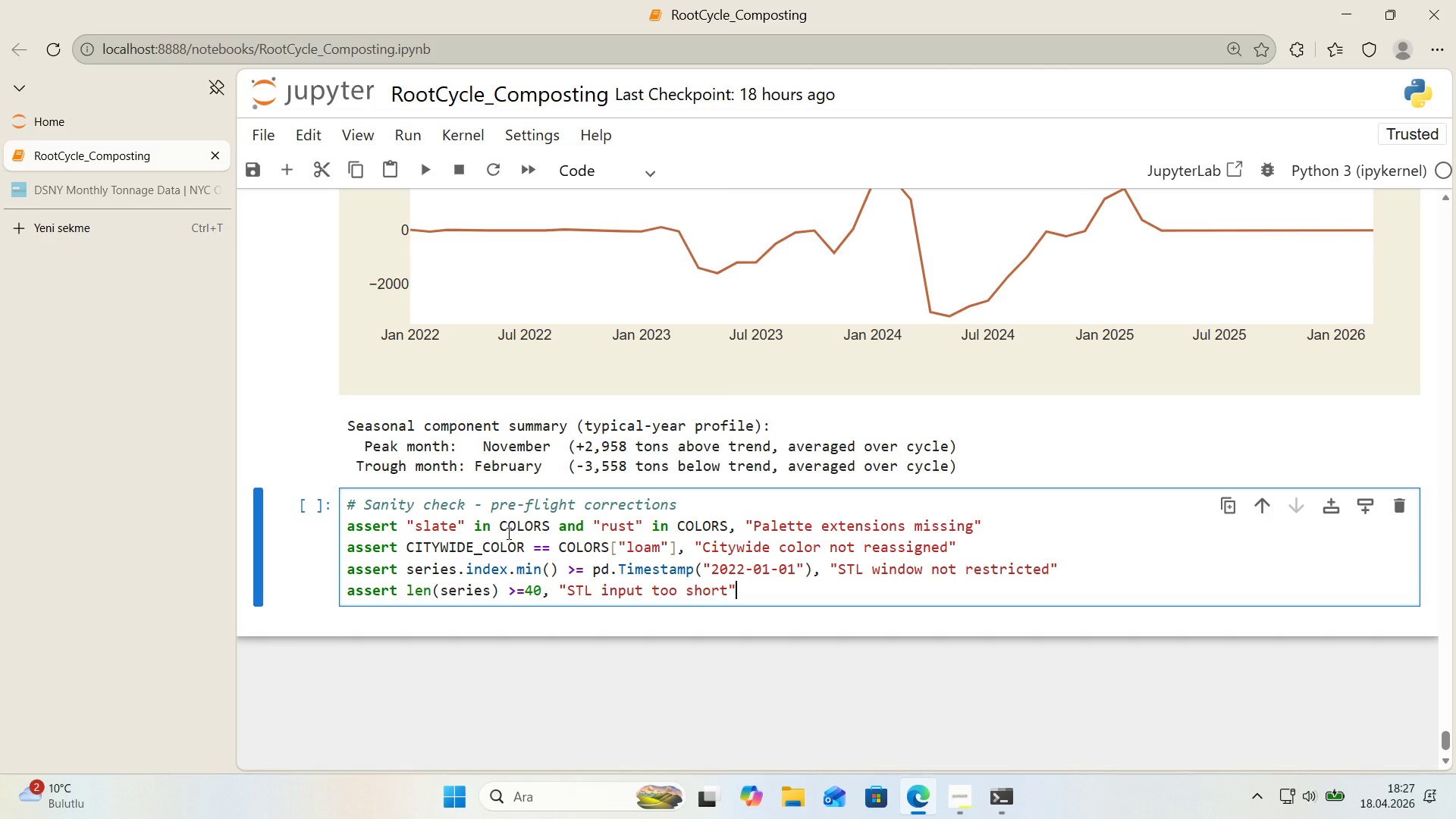 
key(Enter)
 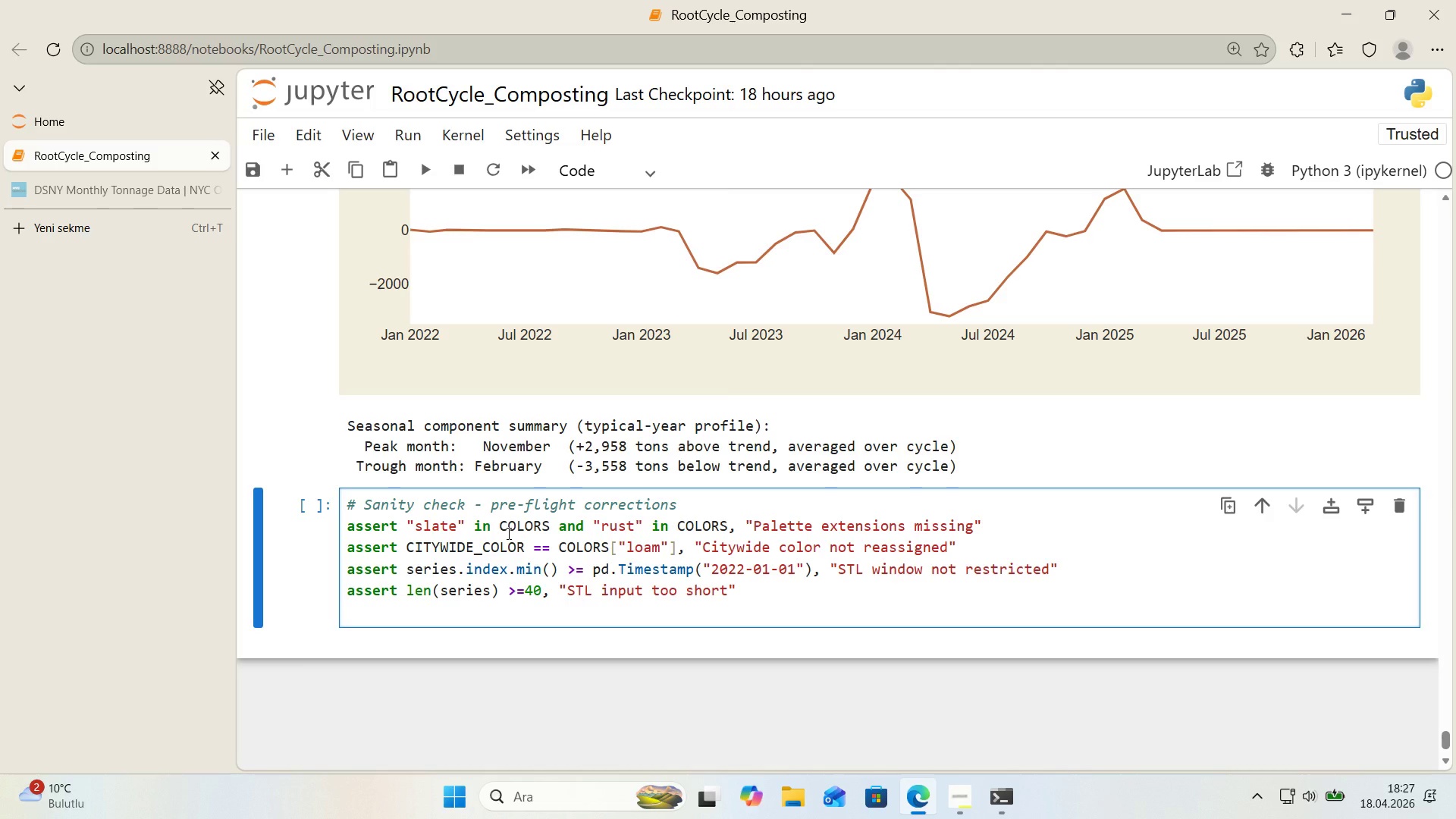 
type(aass)
key(Backspace)
key(Backspace)
key(Backspace)
type(sssert)
key(Backspace)
key(Backspace)
key(Backspace)
type(rt)
key(Backspace)
key(Backspace)
key(Backspace)
type(ert ``)
 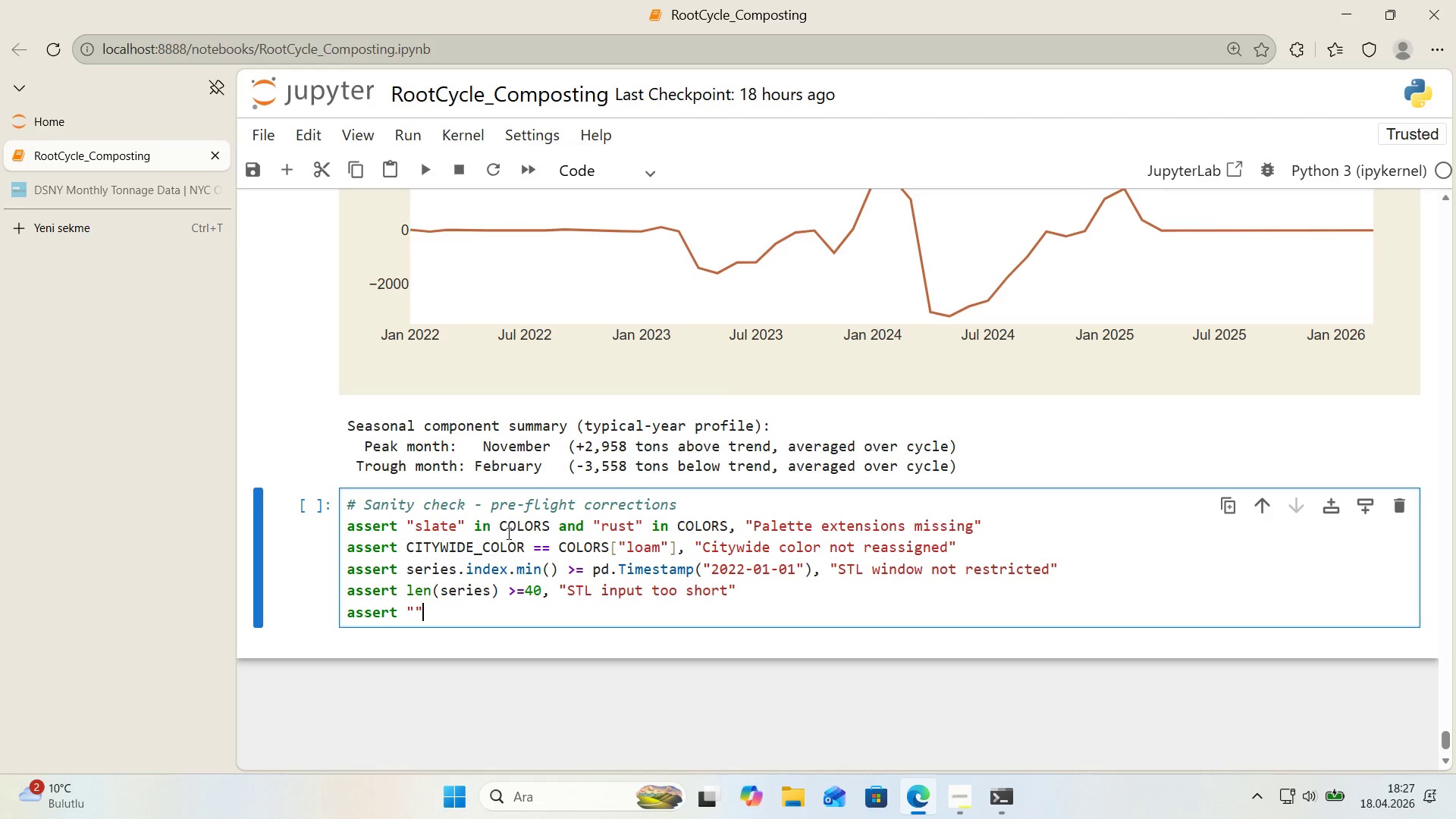 
key(ArrowLeft)
 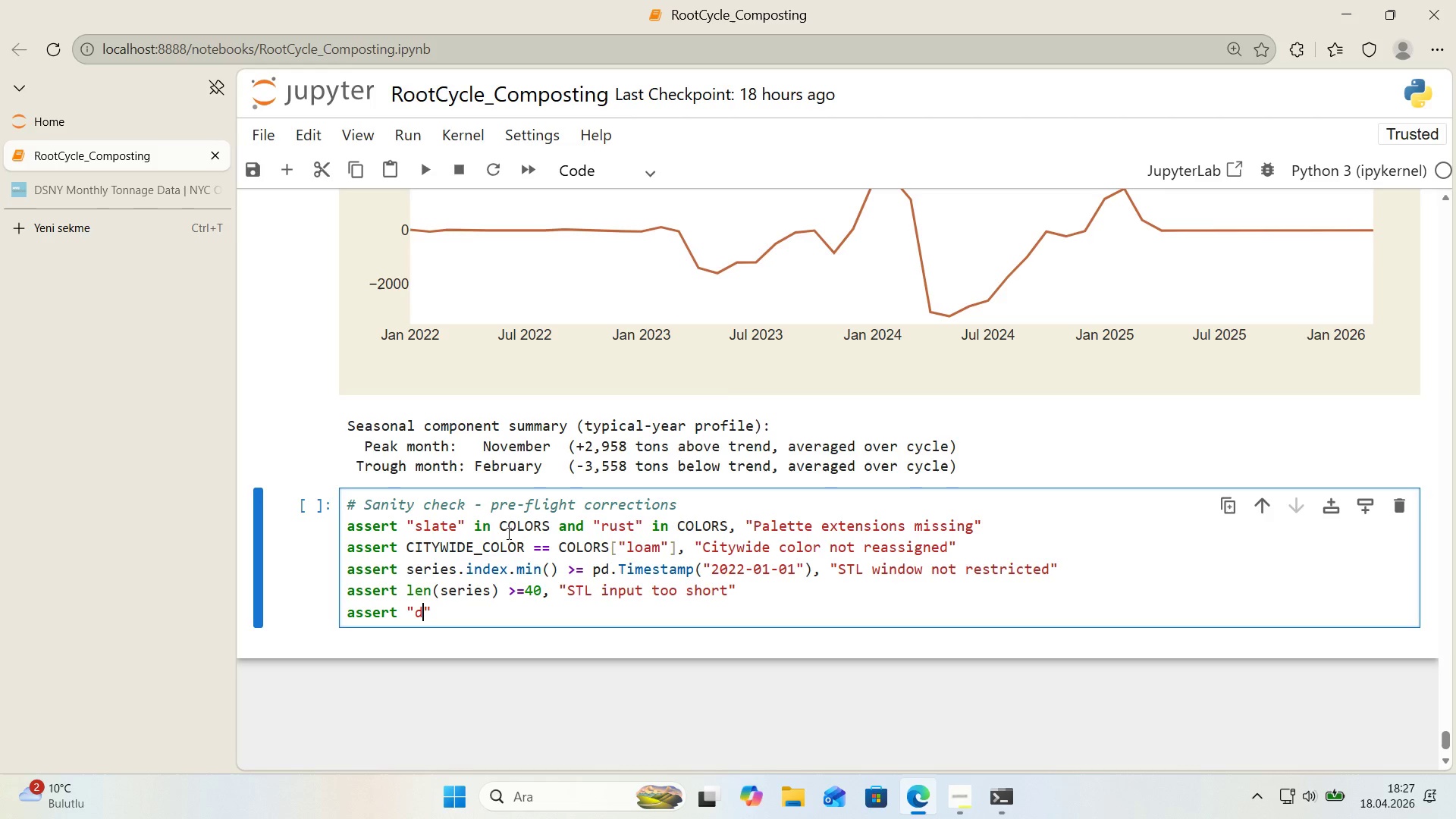 
type(dd)
key(Backspace)
type(ecomp_24m)
 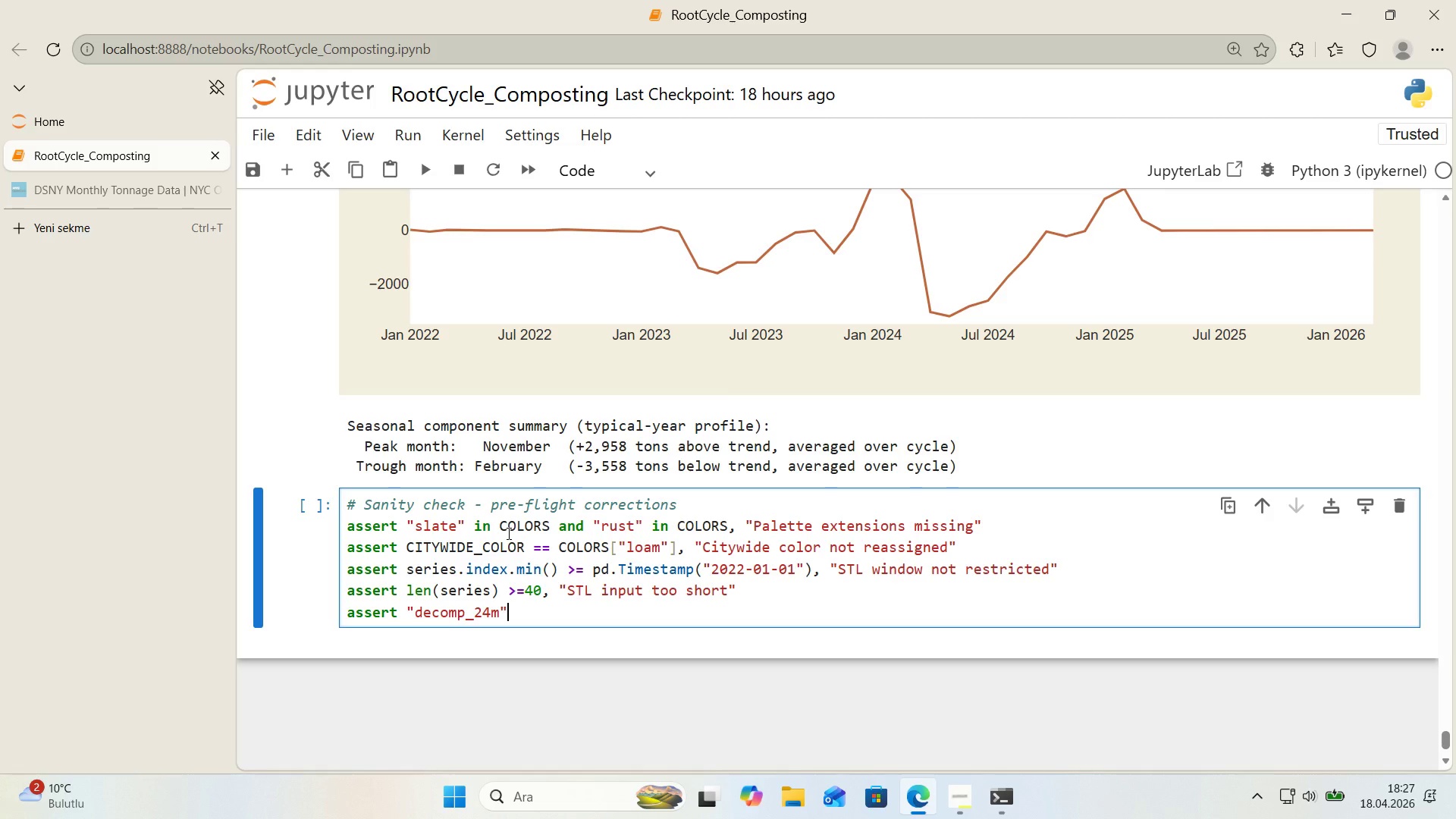 
 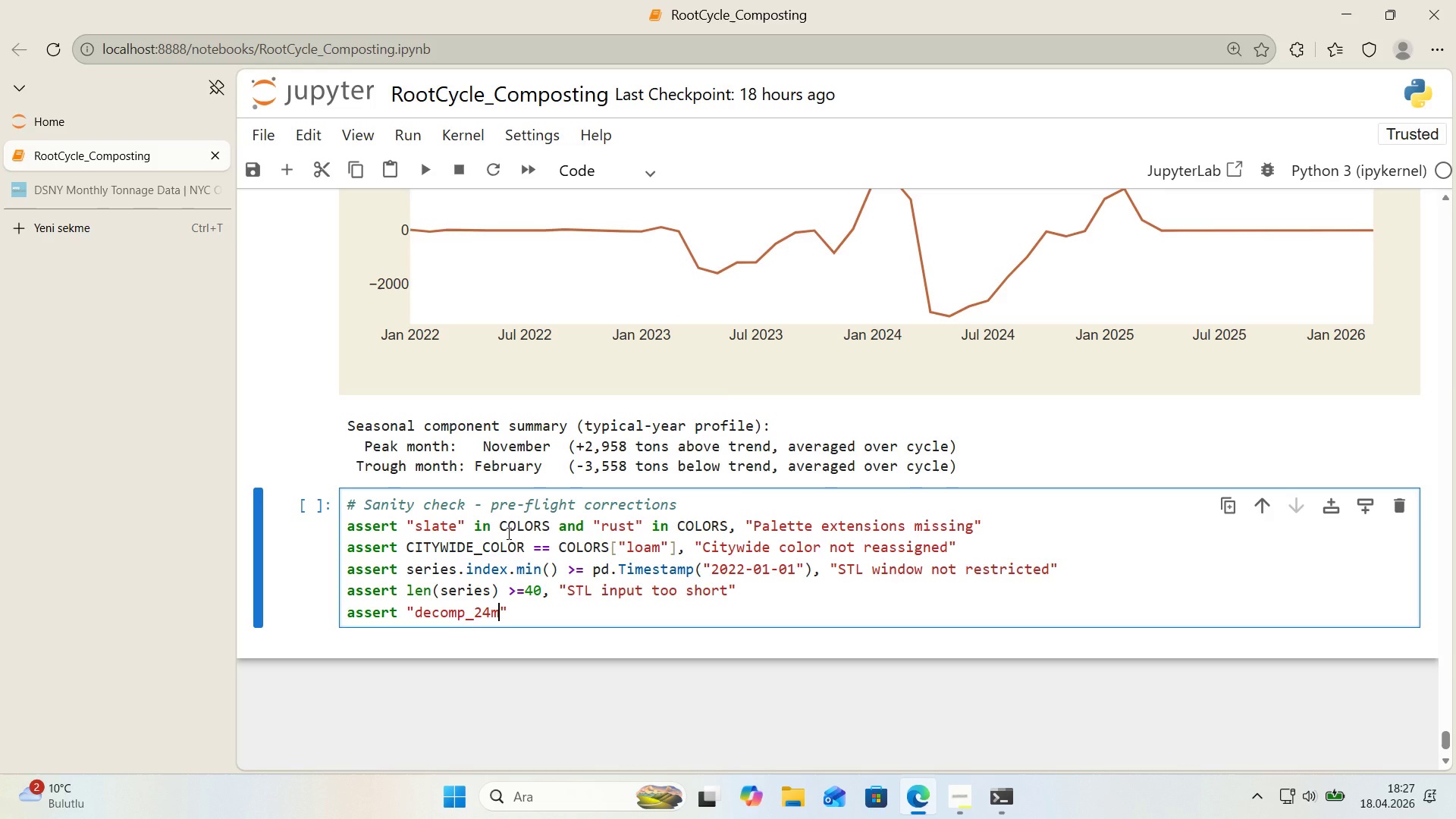 
key(ArrowRight)
 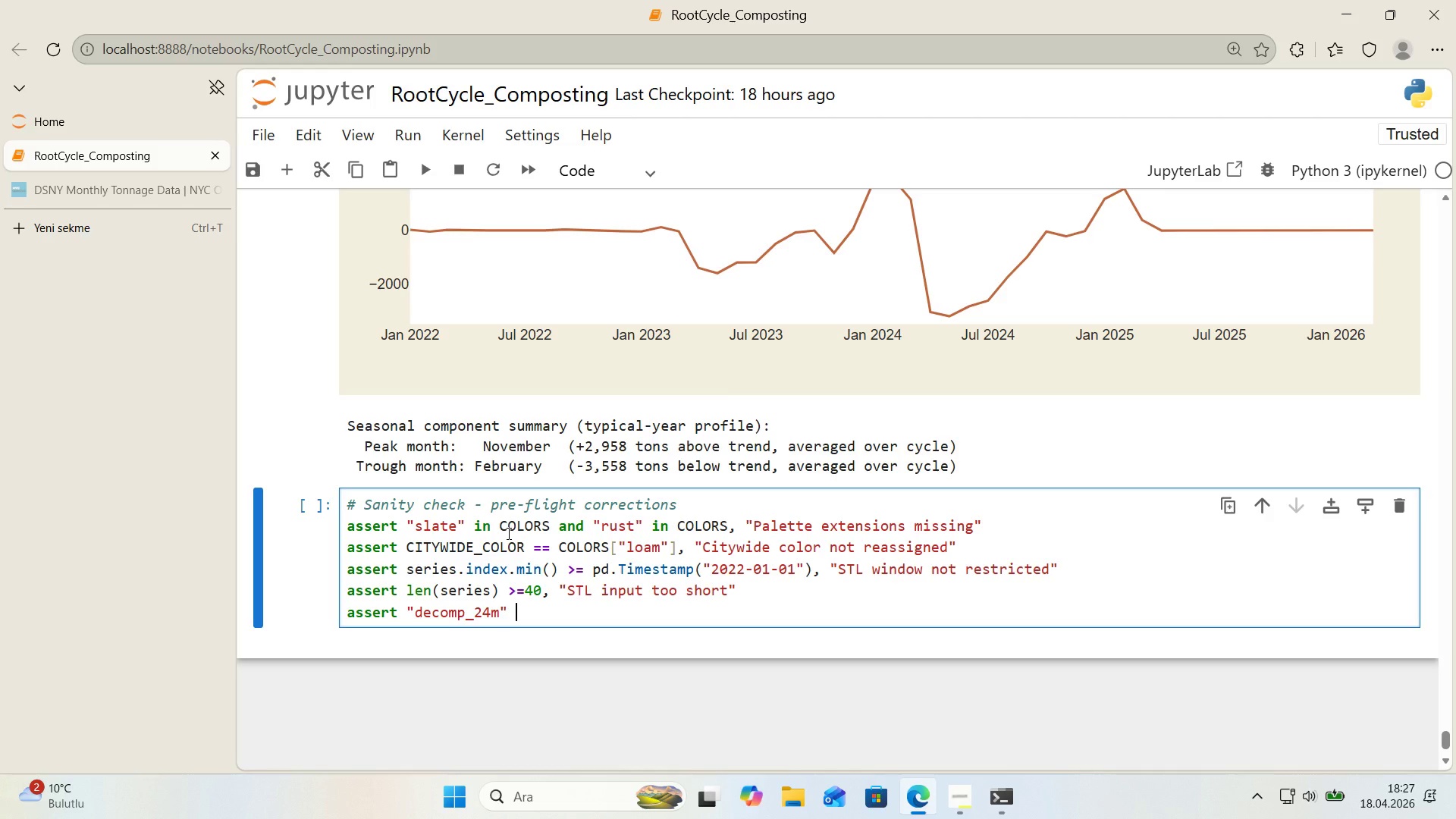 
type( not 'n d'r*(, ``)
 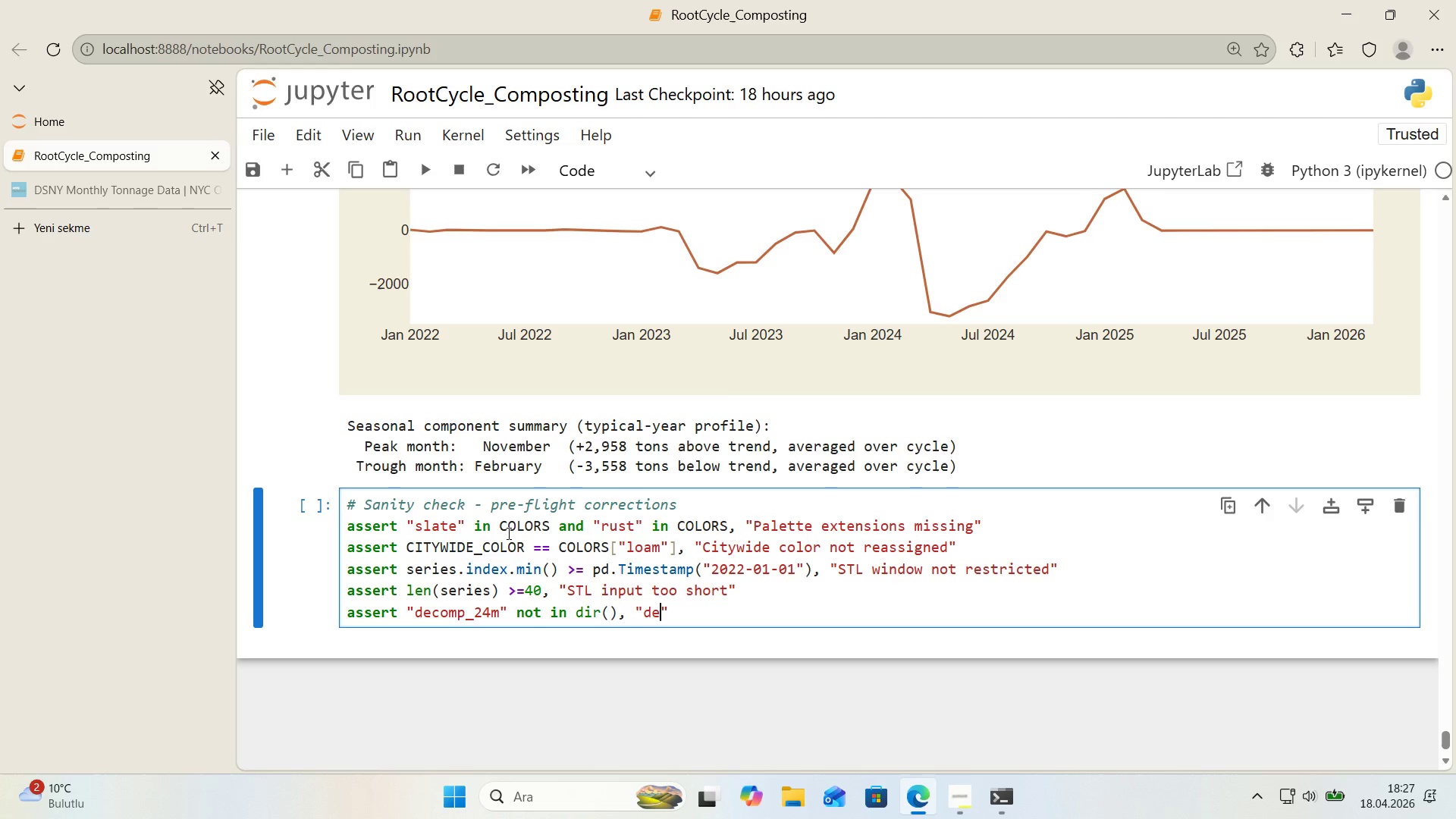 
 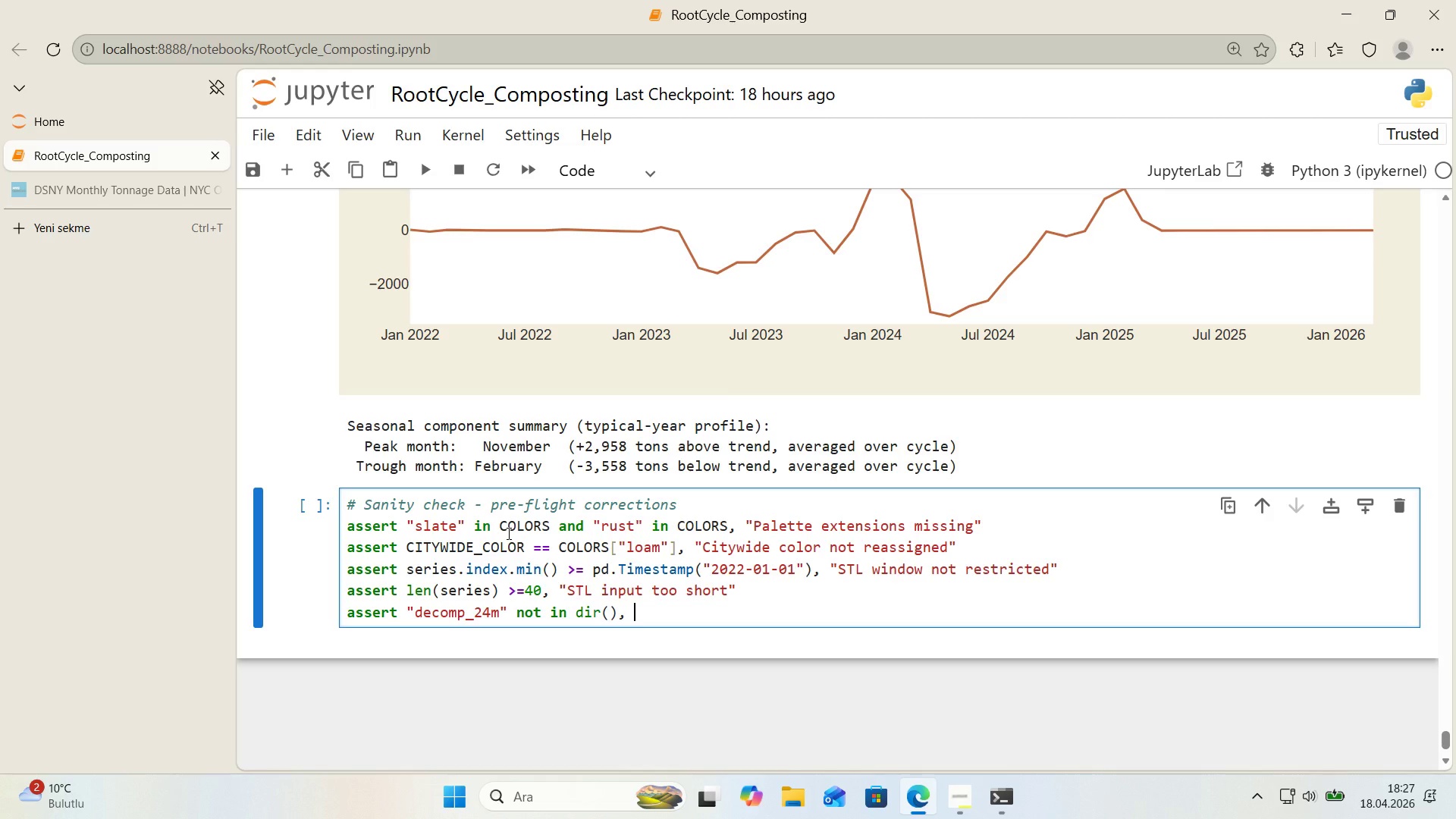 
key(ArrowLeft)
 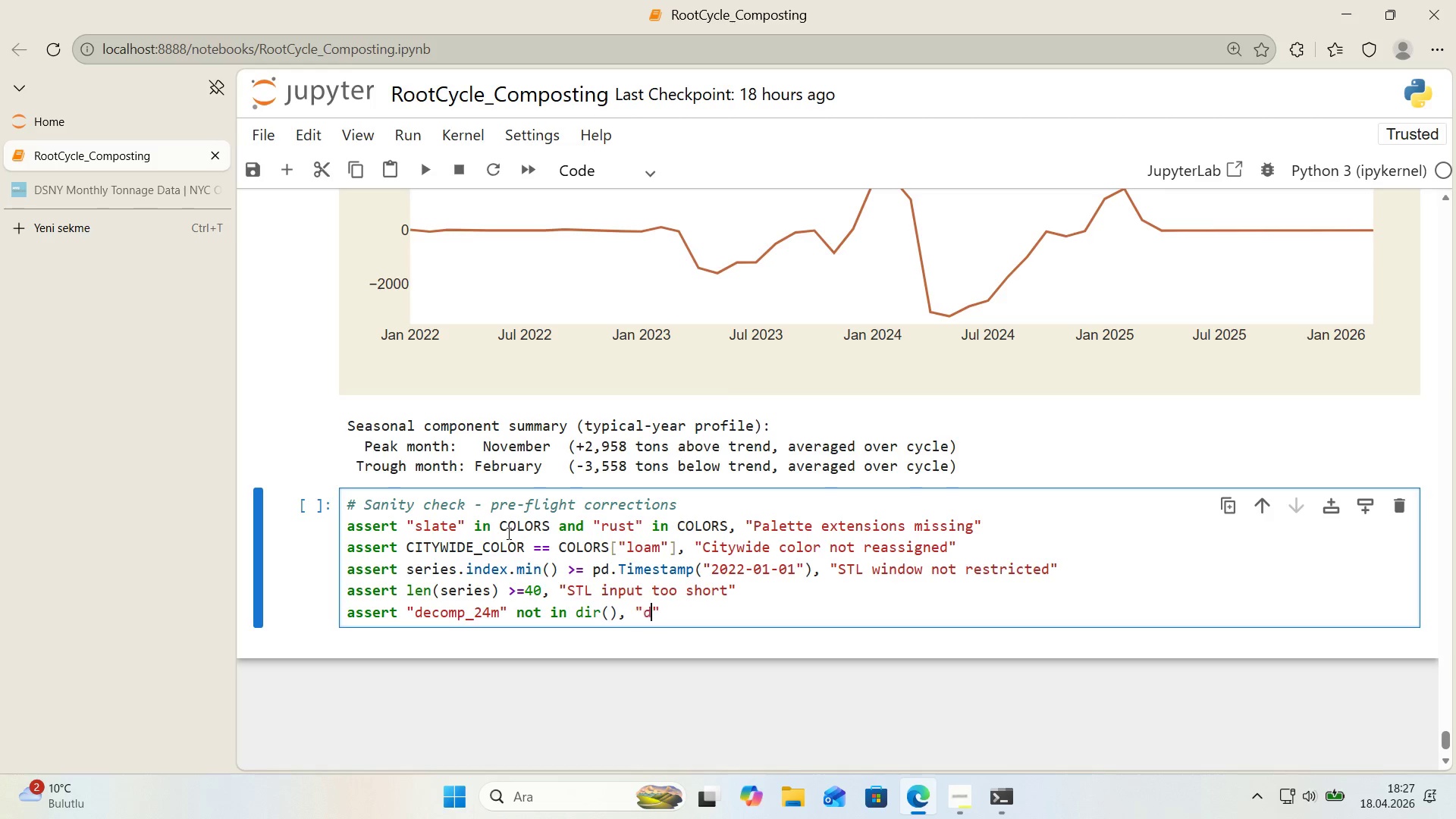 
type(decomp_24m should be removed from Cell 14)
 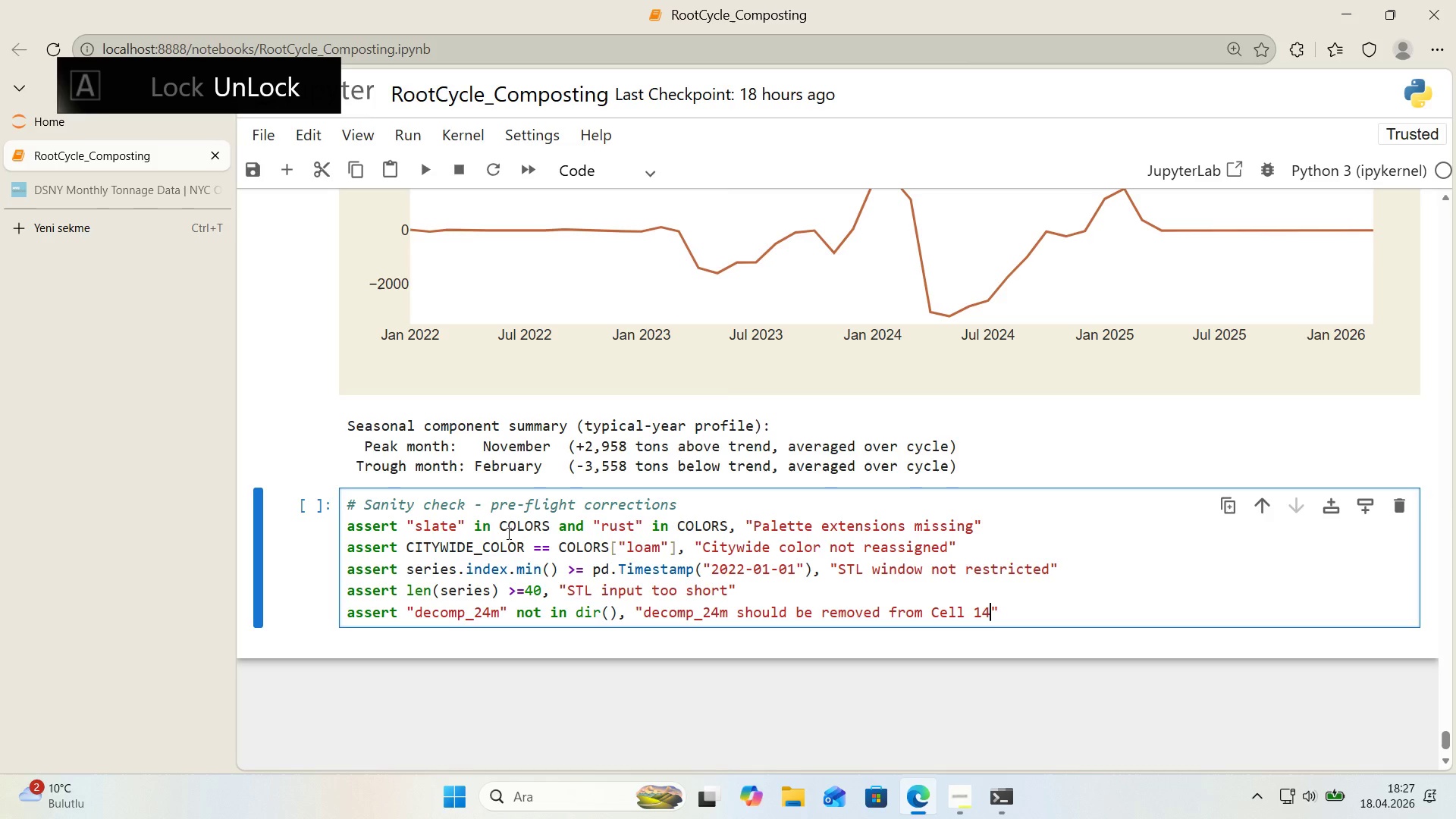 
key(ArrowRight)
 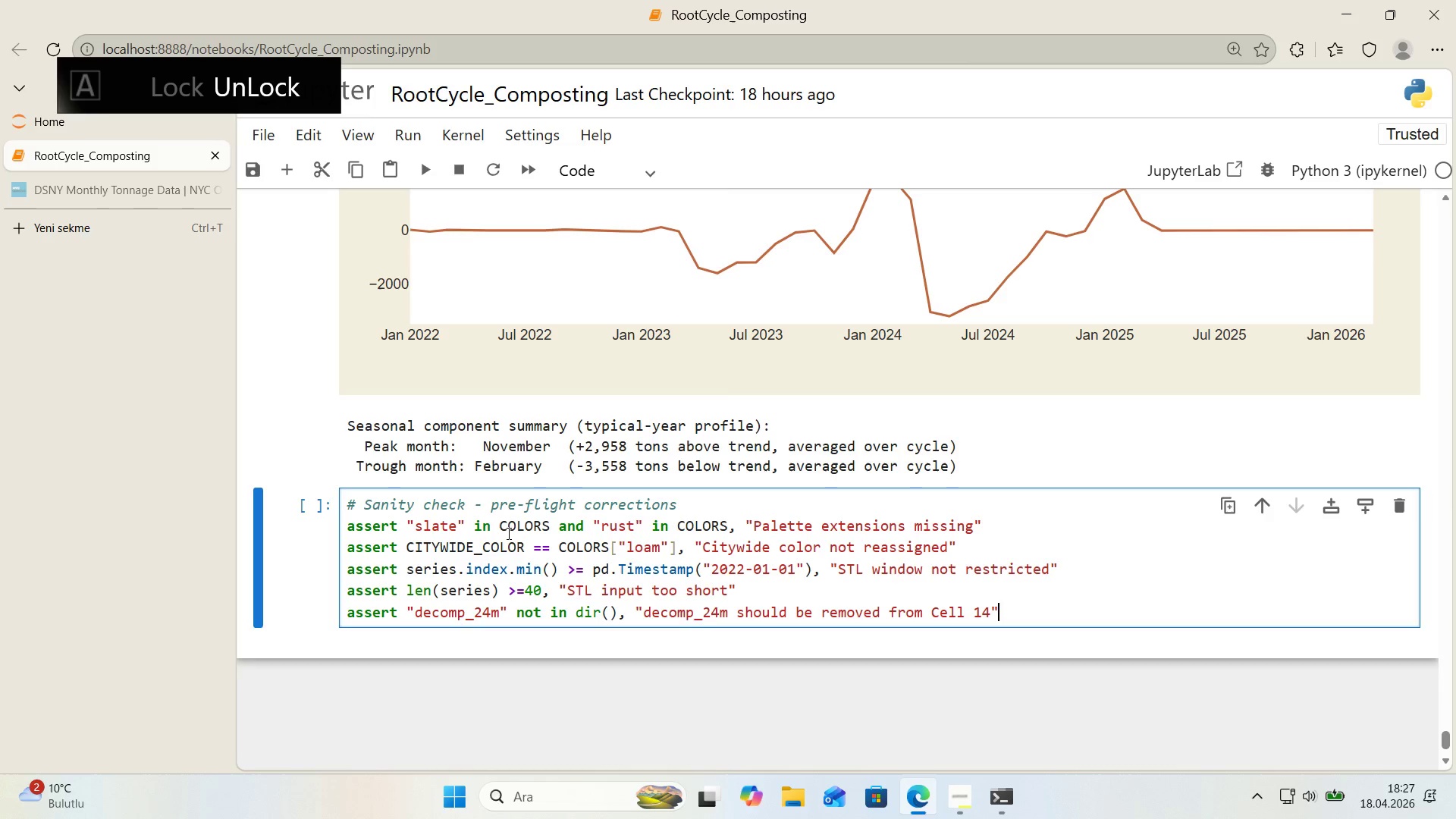 
key(Enter)
 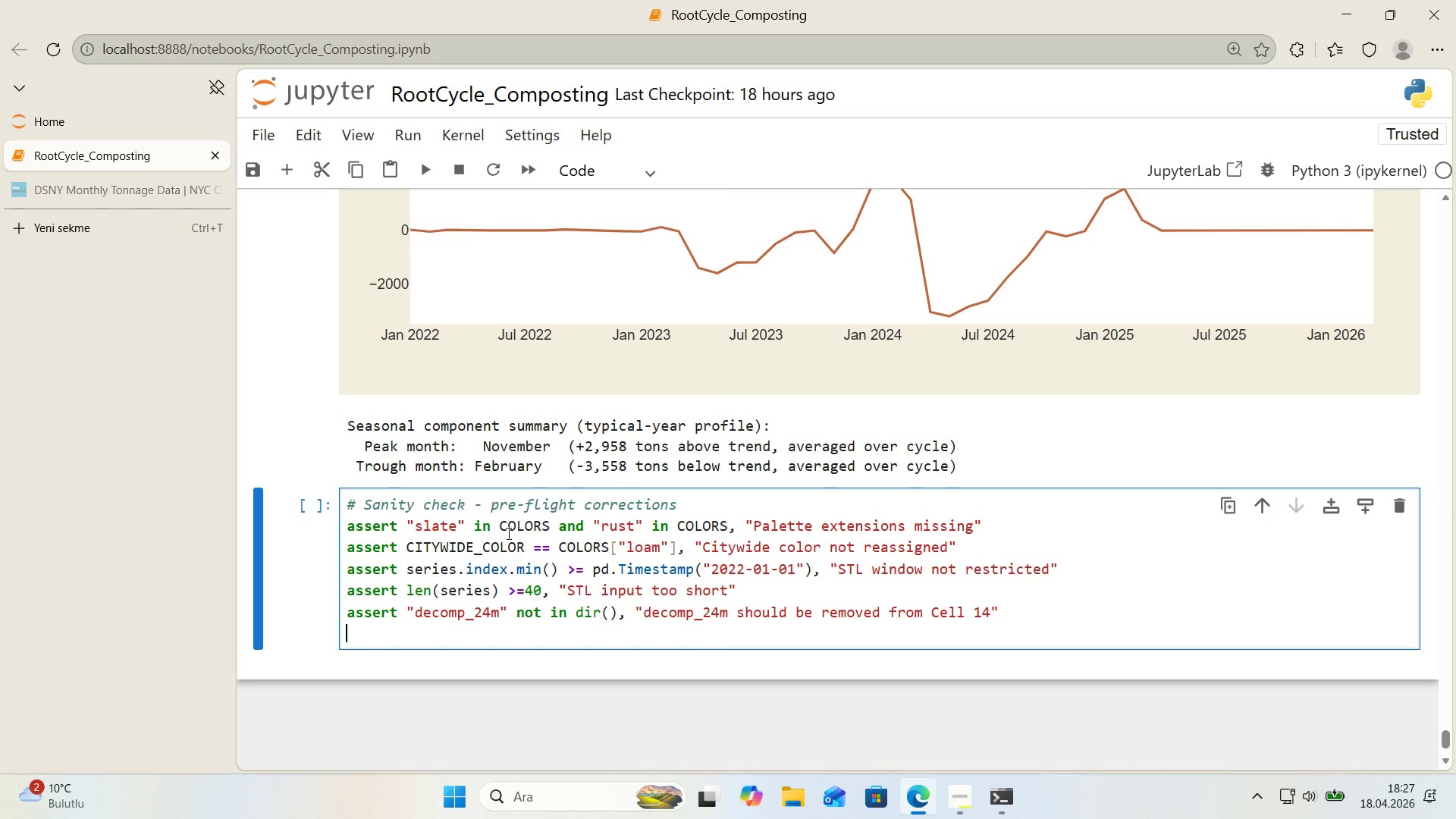 
type(pr'nt*()
 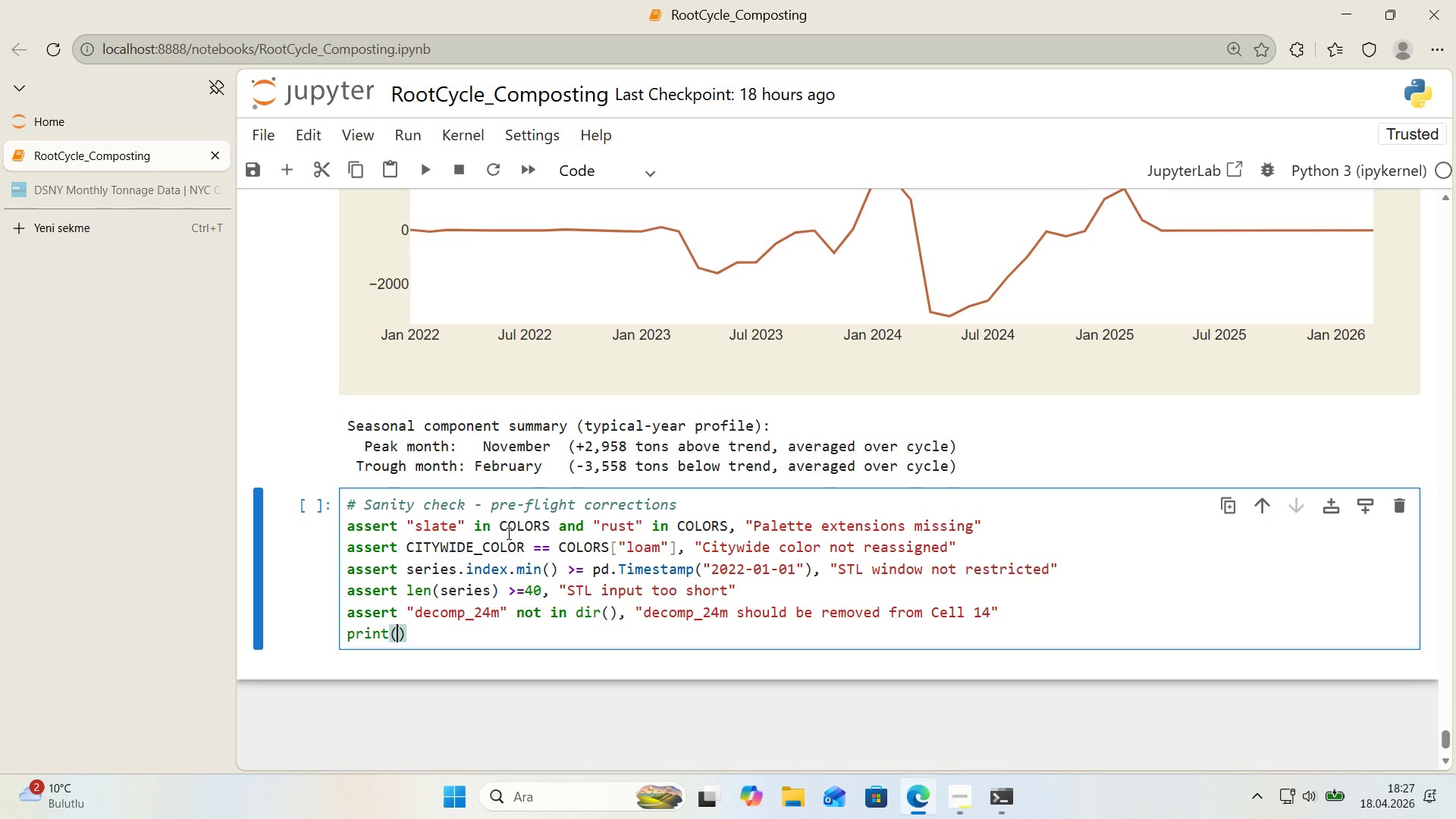 
 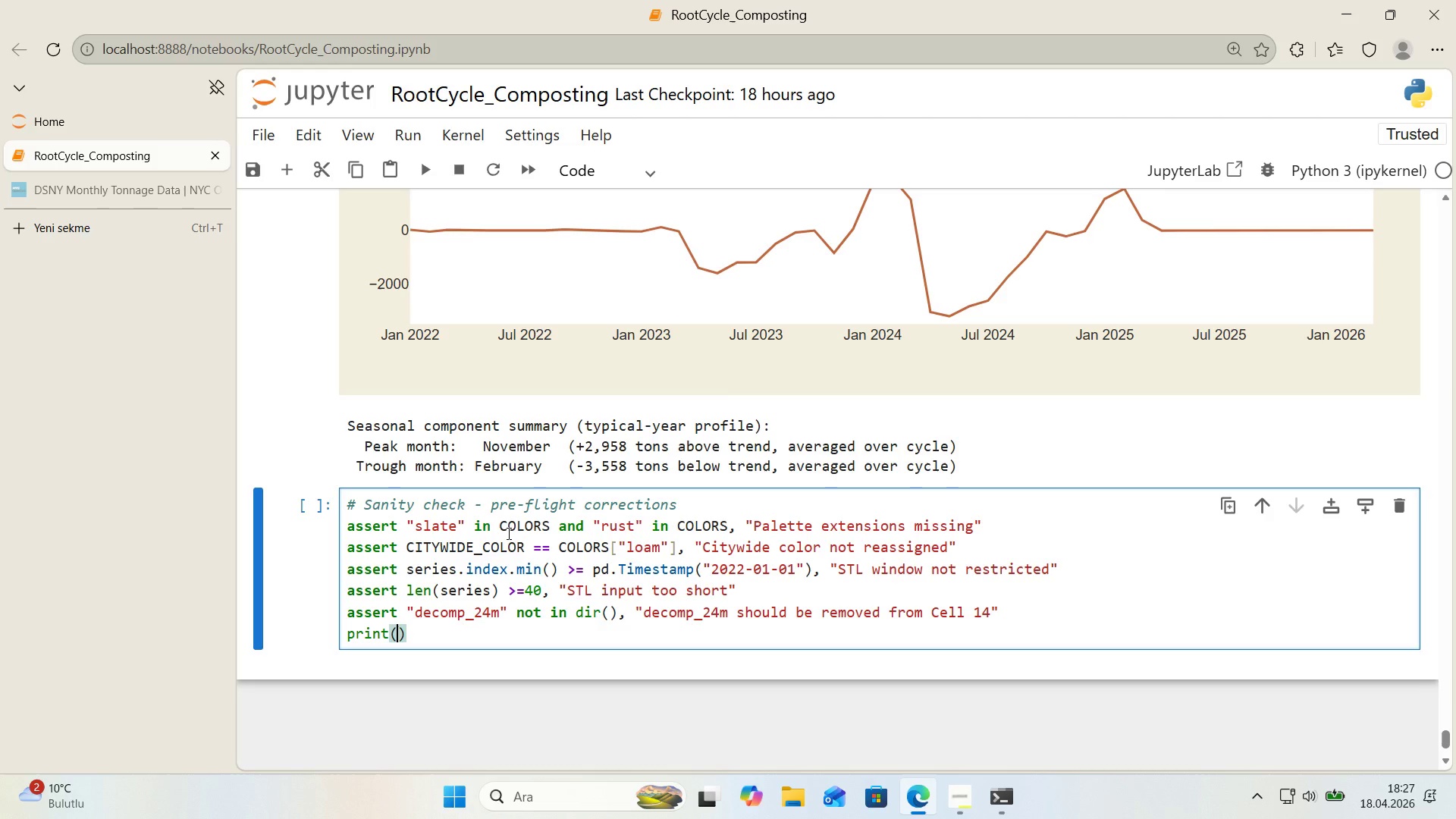 
key(ArrowLeft)
 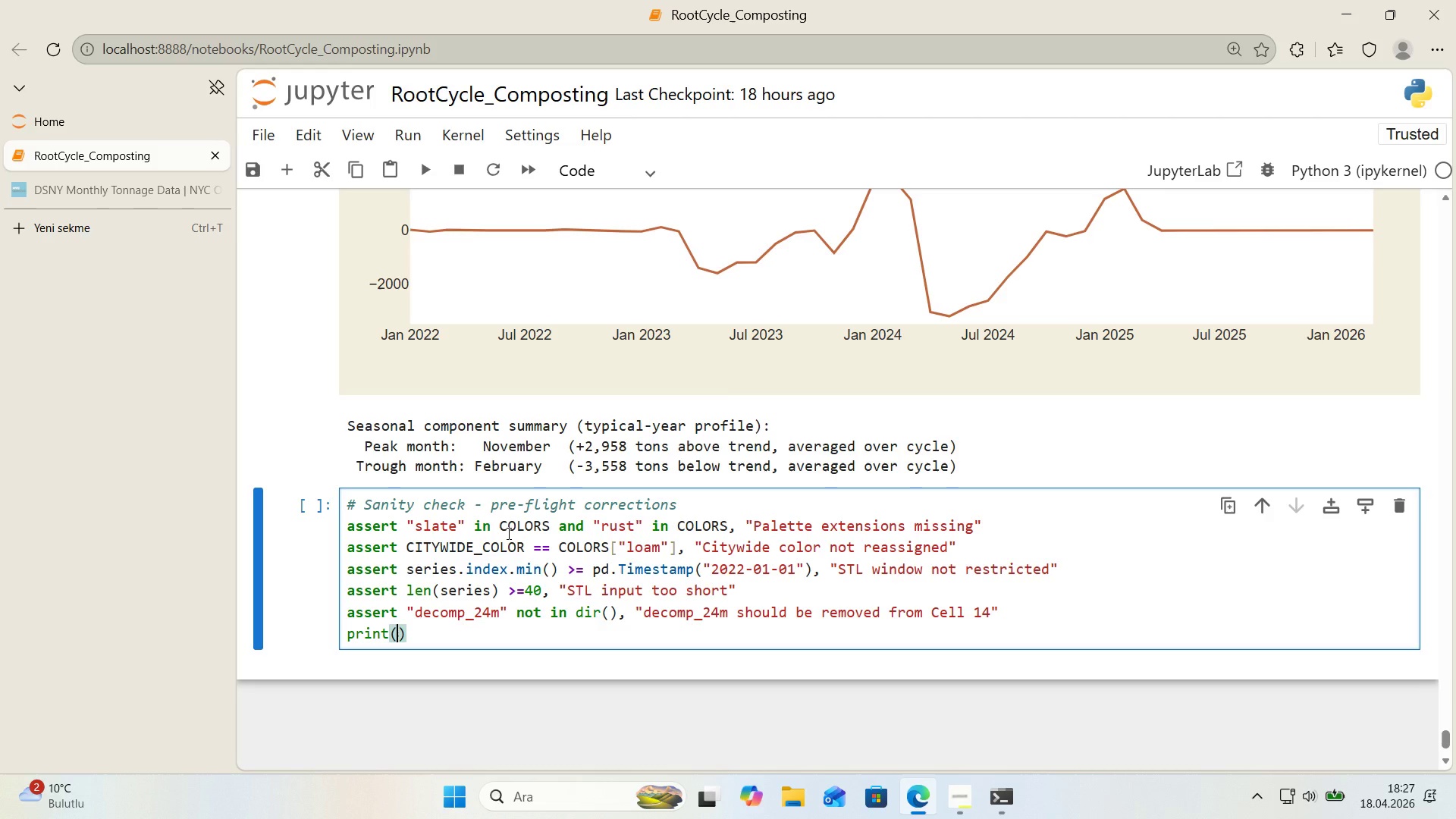 
key(Backquote)
 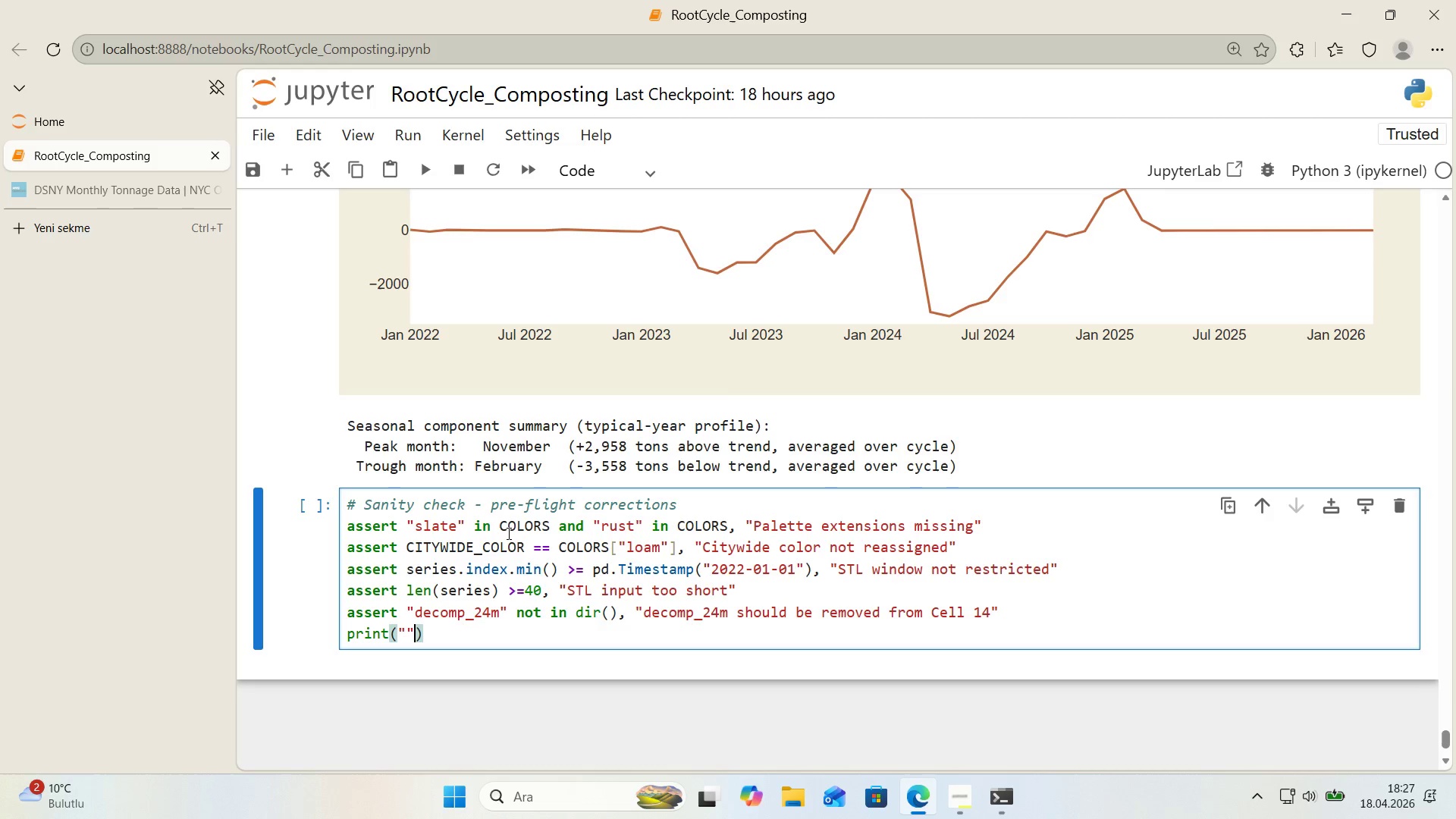 
key(Backquote)
 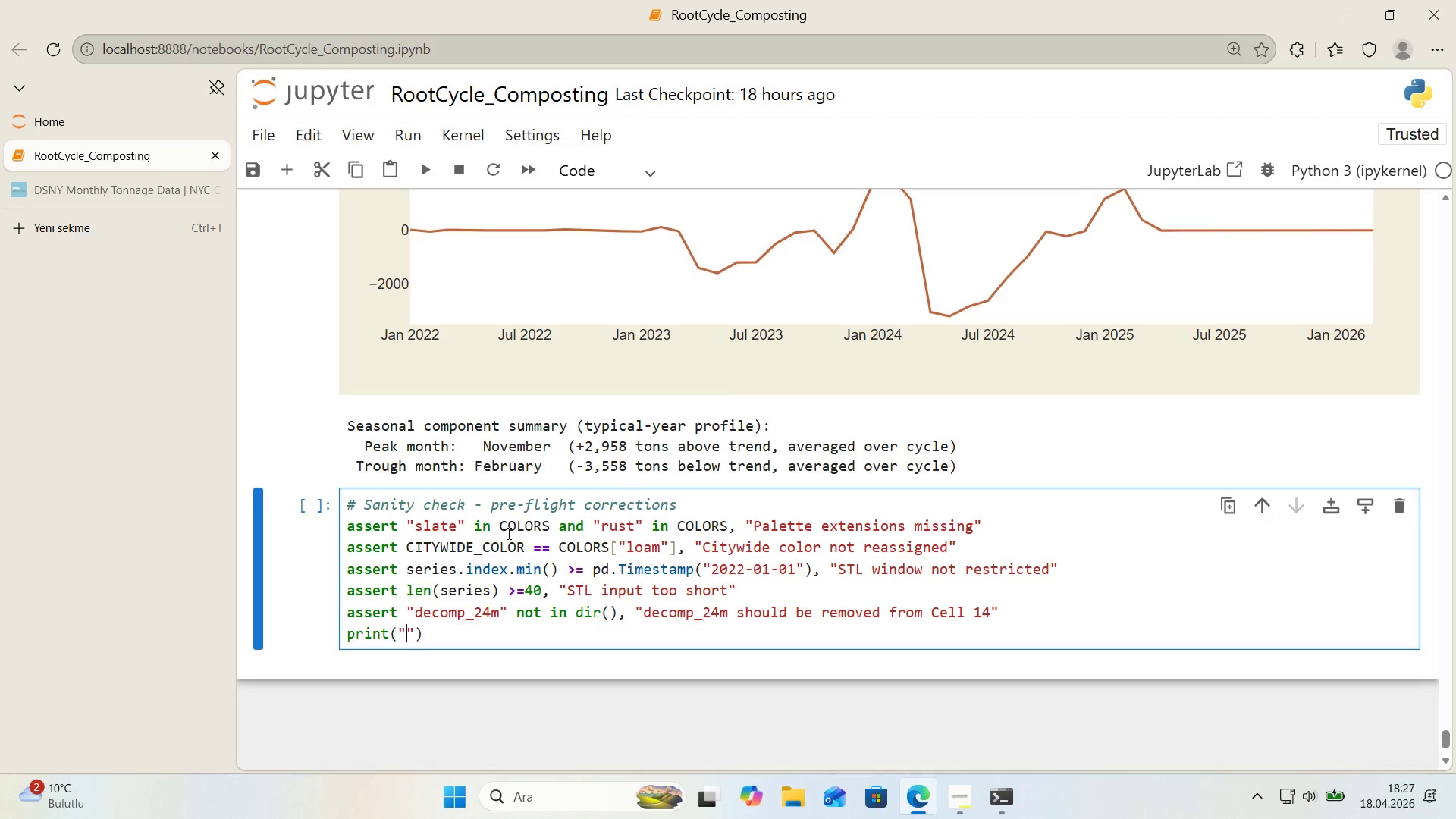 
key(ArrowLeft)
 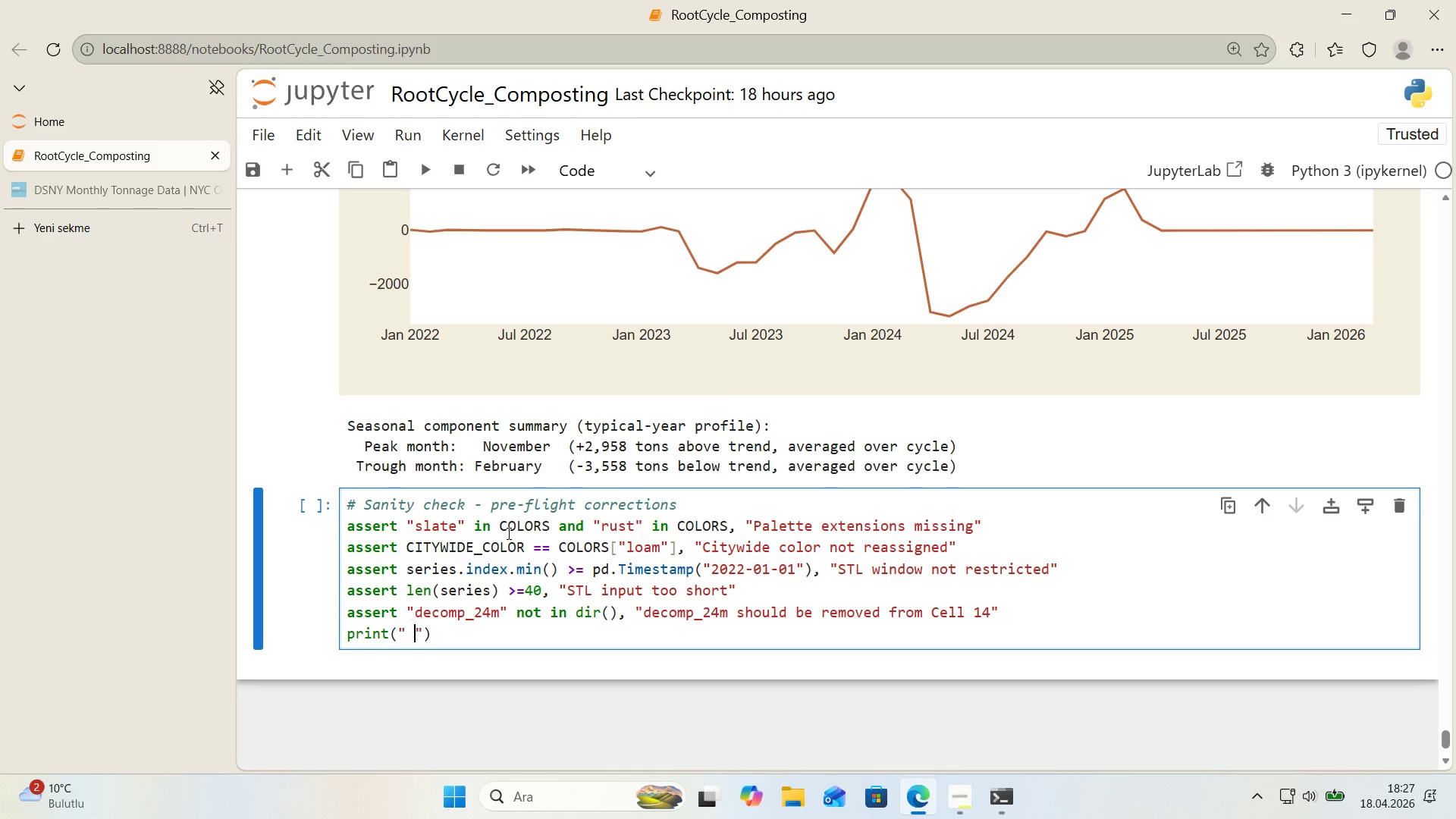 
type( All pre-fl'ght correct'ons appl'ed)
 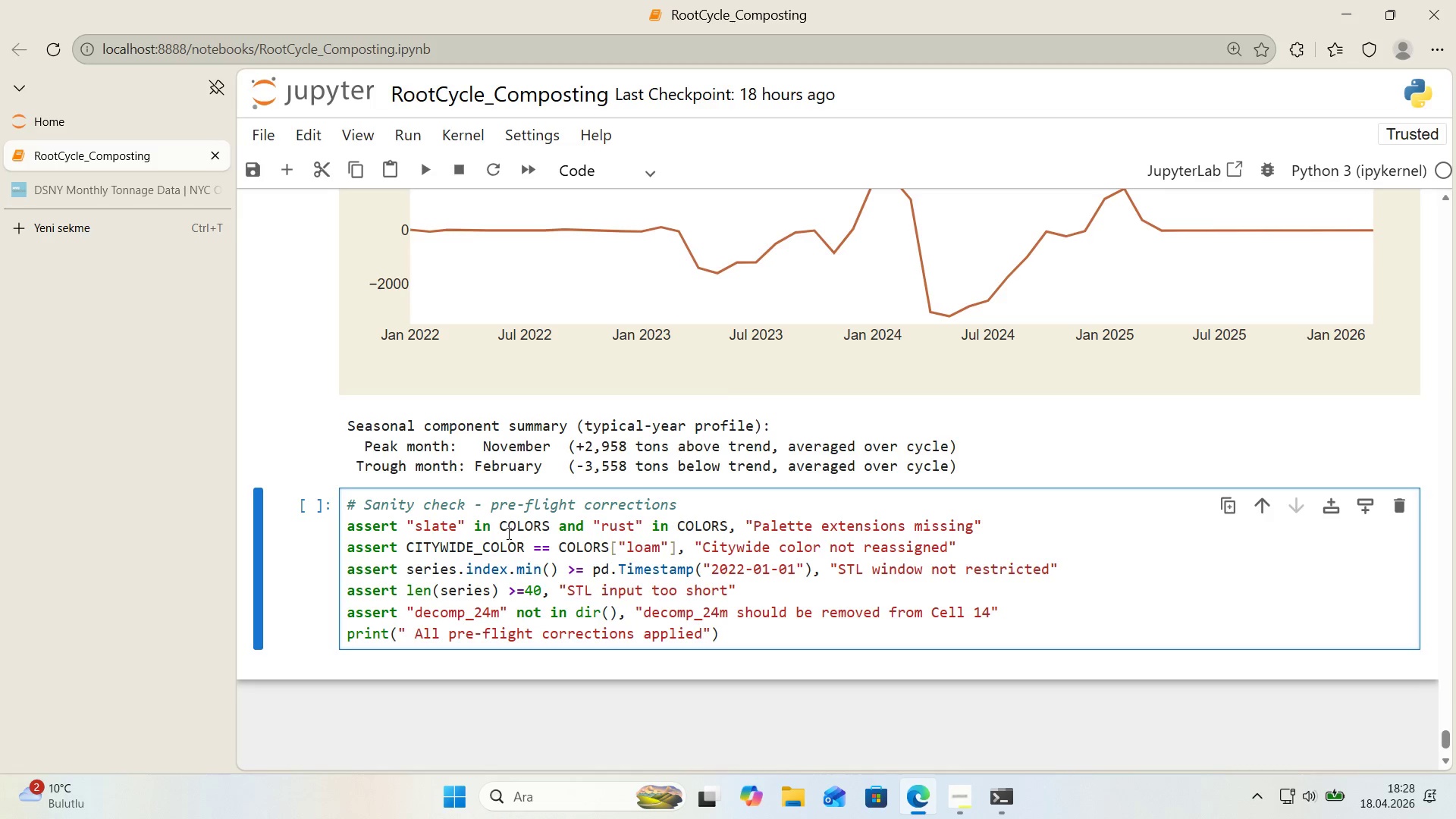 
key(ArrowRight)
 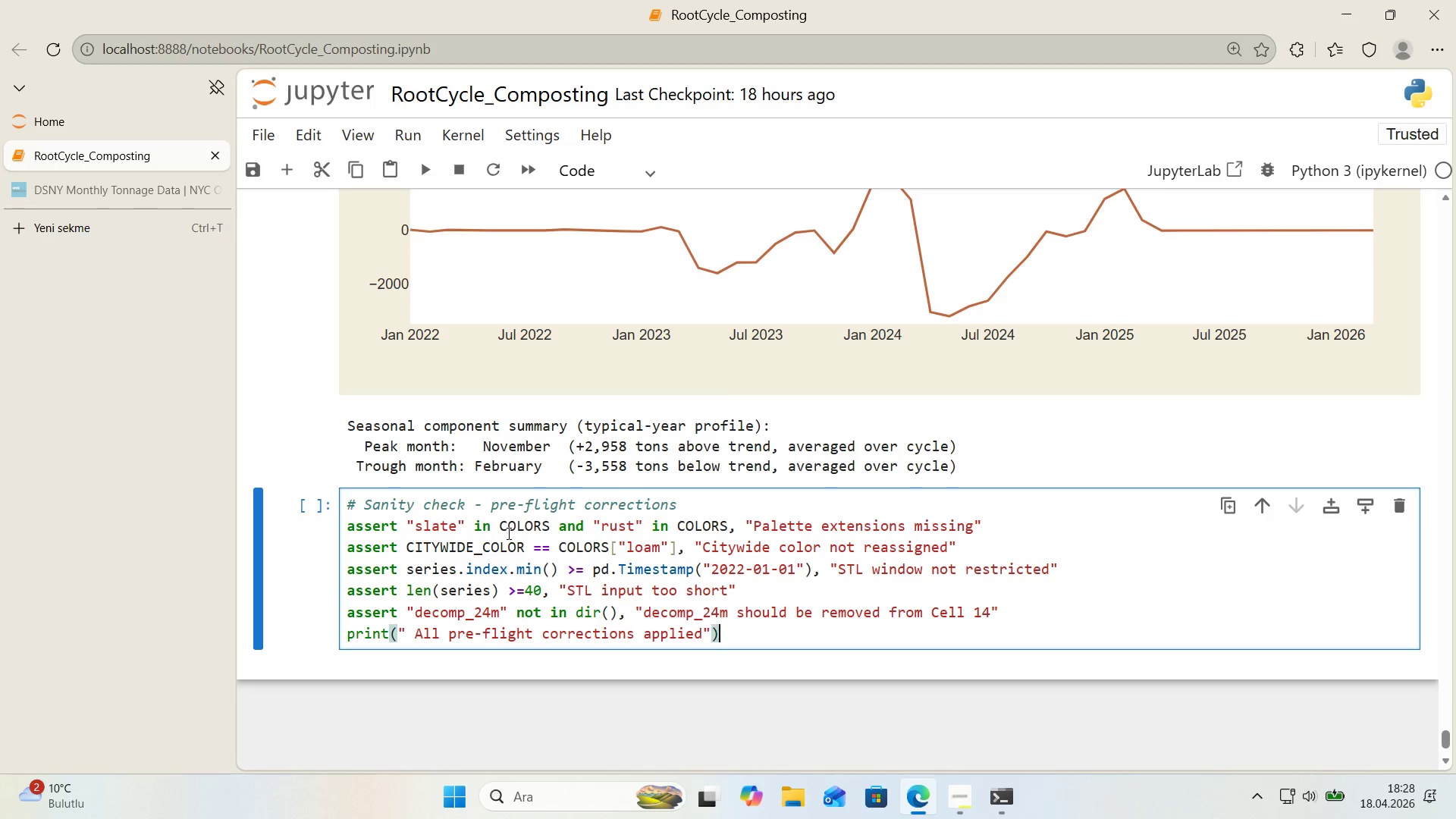 
key(ArrowRight)
 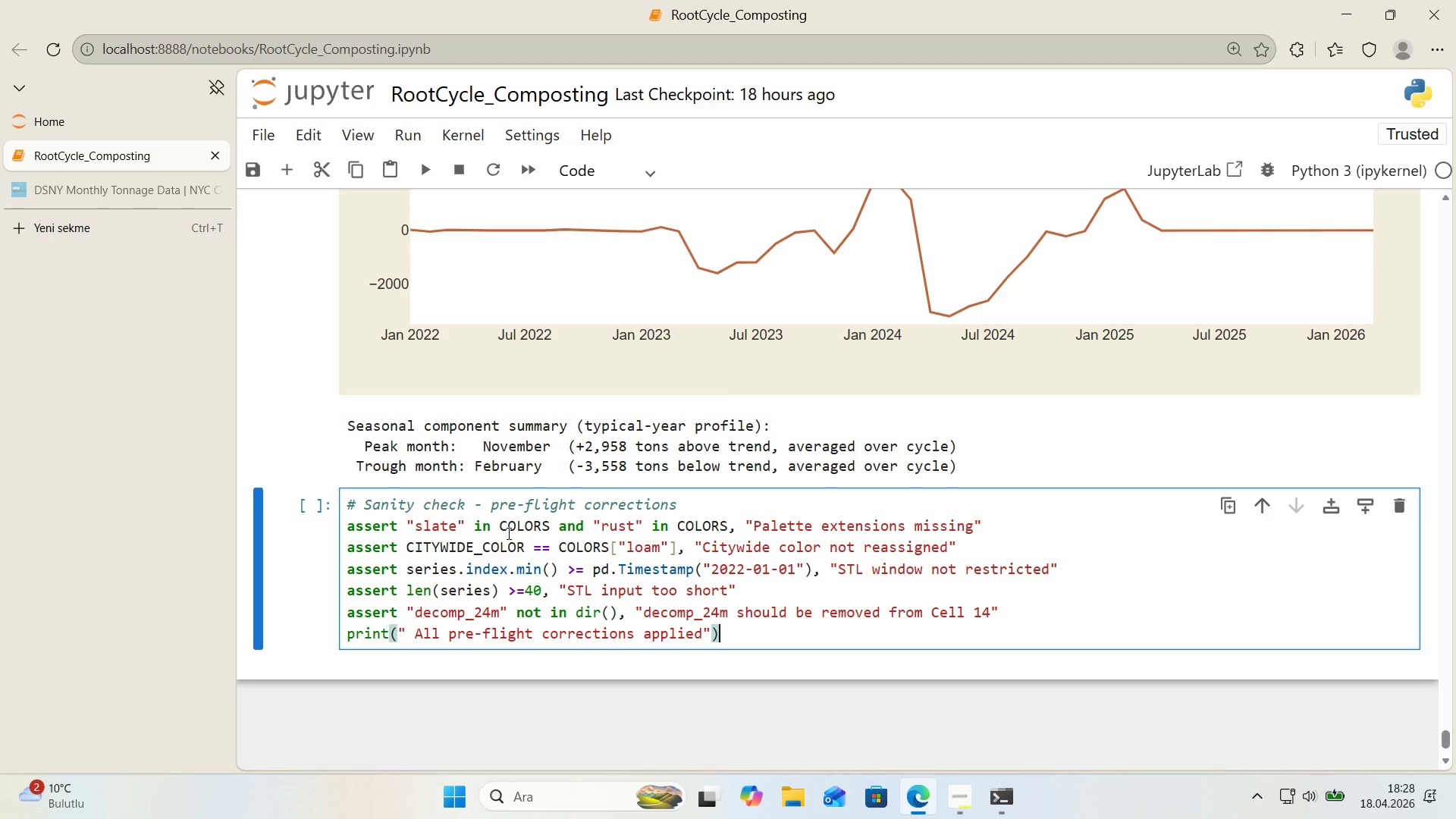 
key(ArrowRight)
 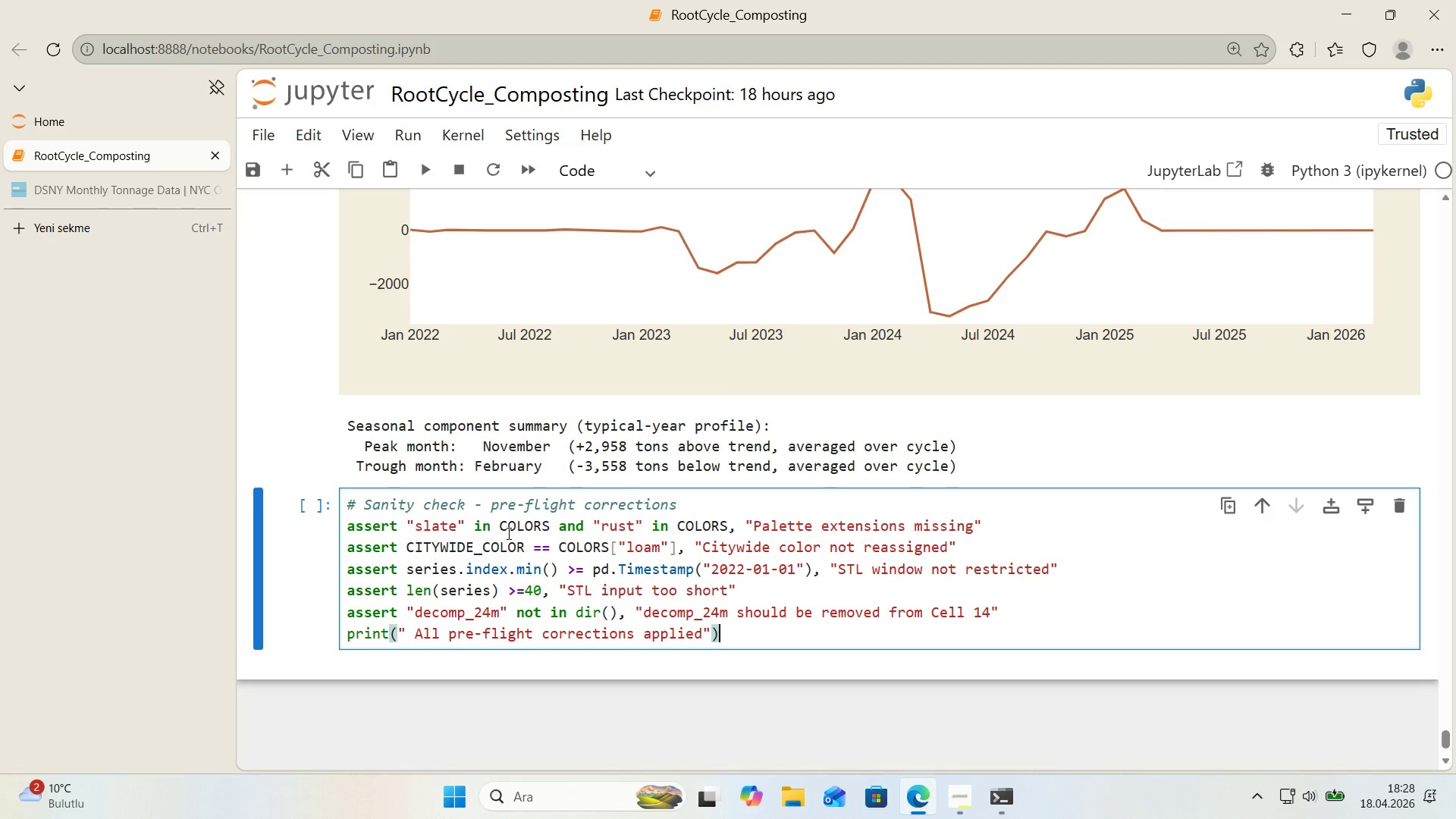 
key(Shift+Enter)
 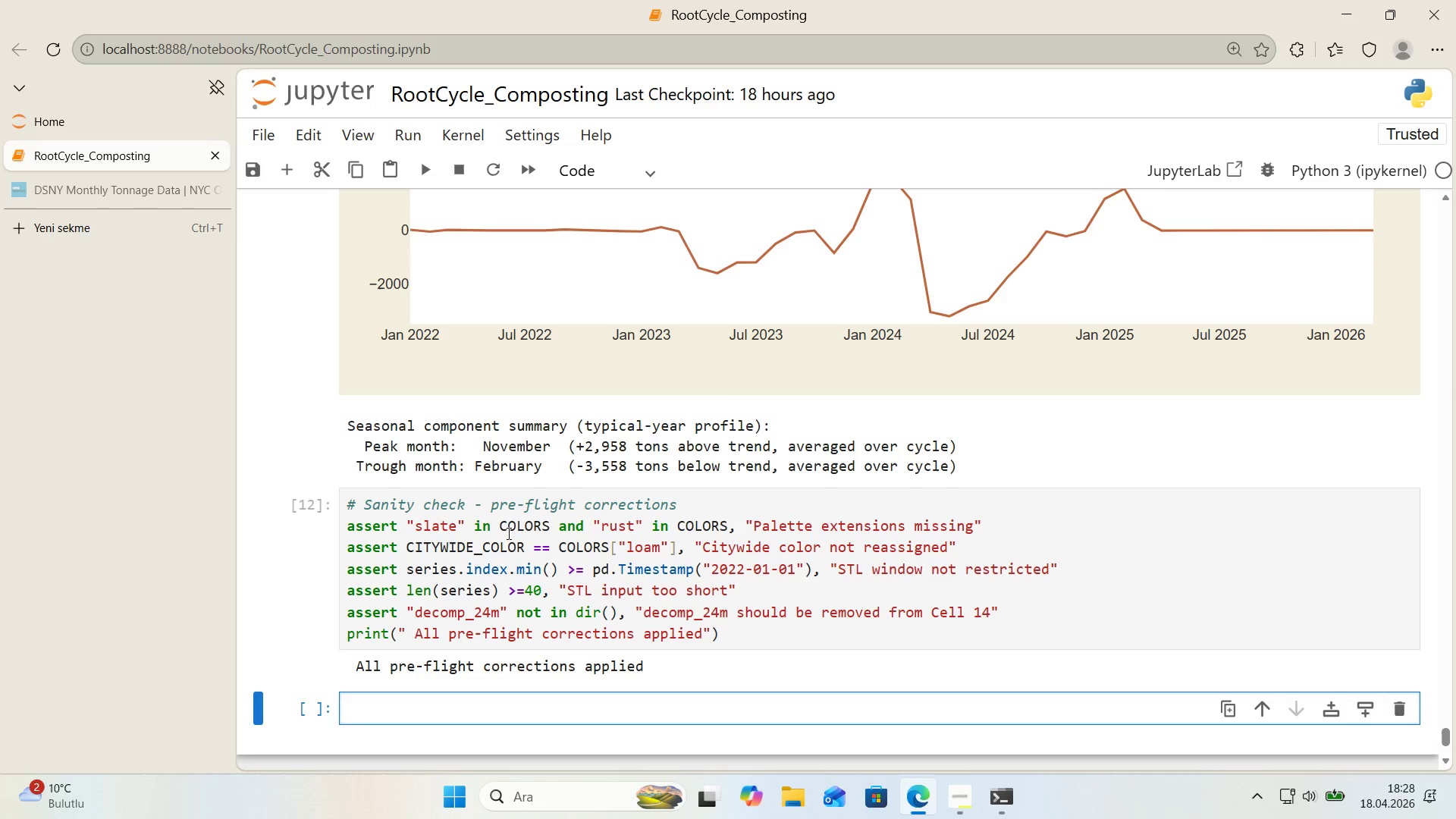 
scroll: coordinate [120, 598], scroll_direction: down, amount: 1.0
 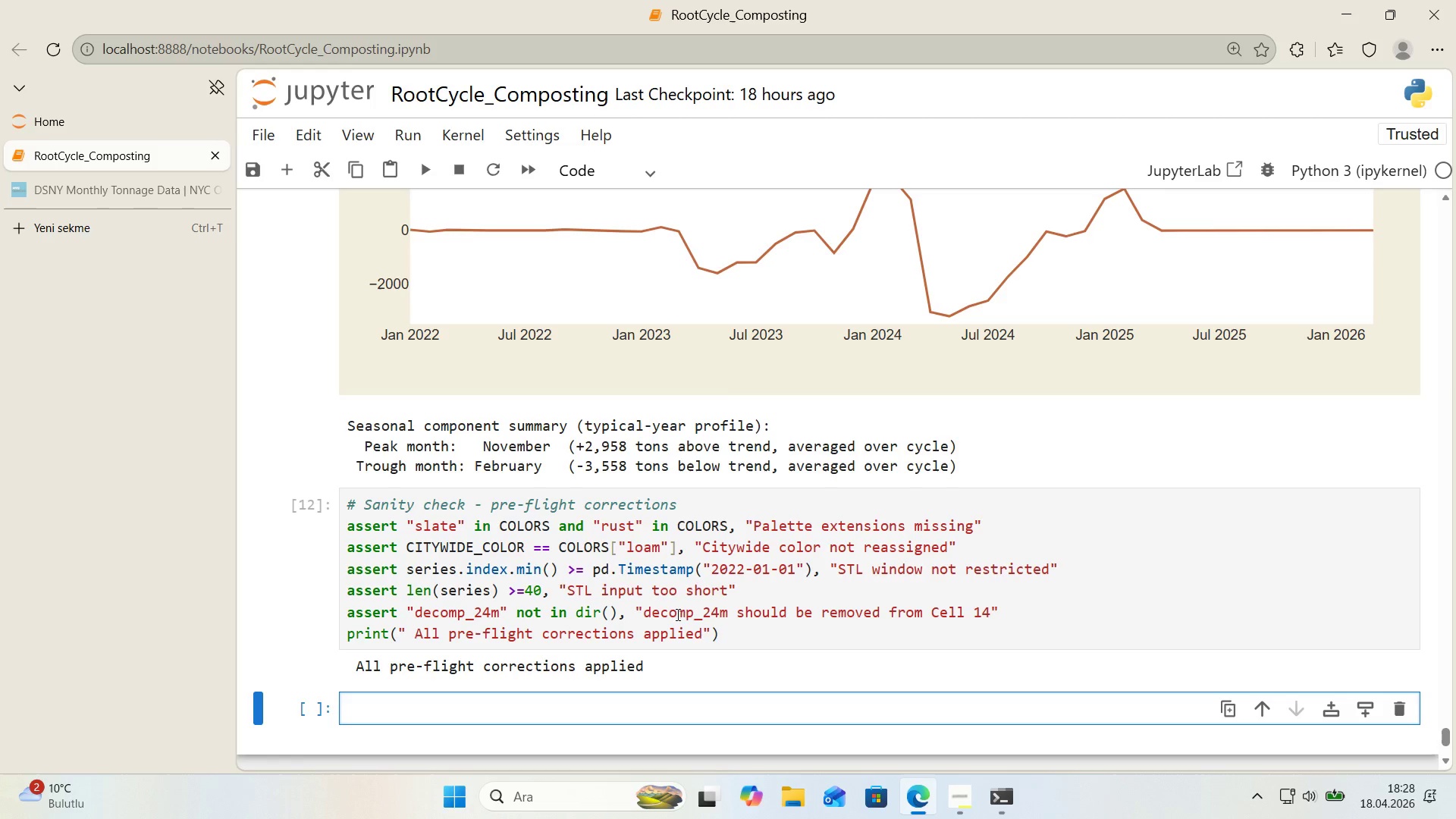 
left_click([727, 632])
 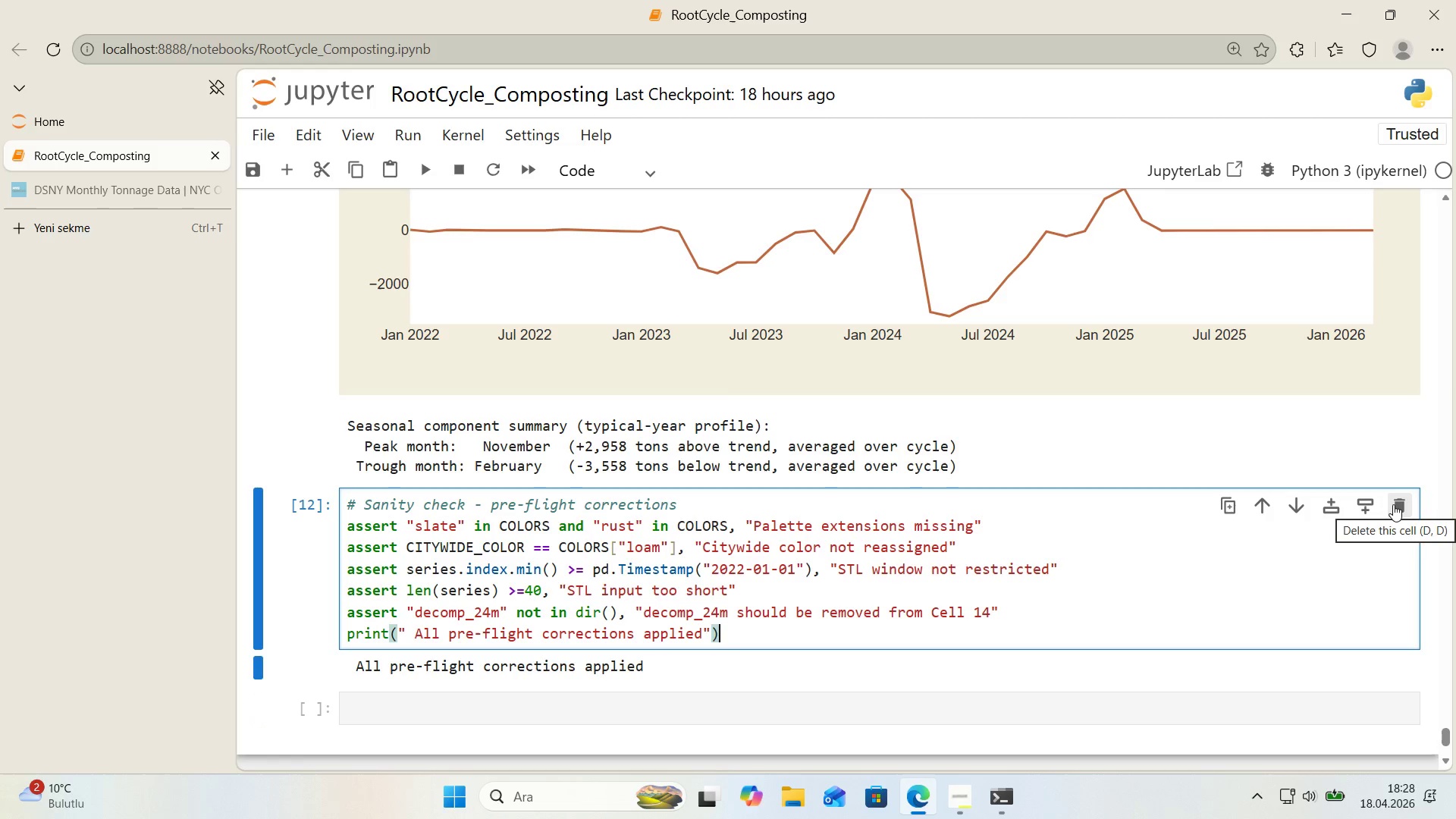 
left_click([1393, 504])
 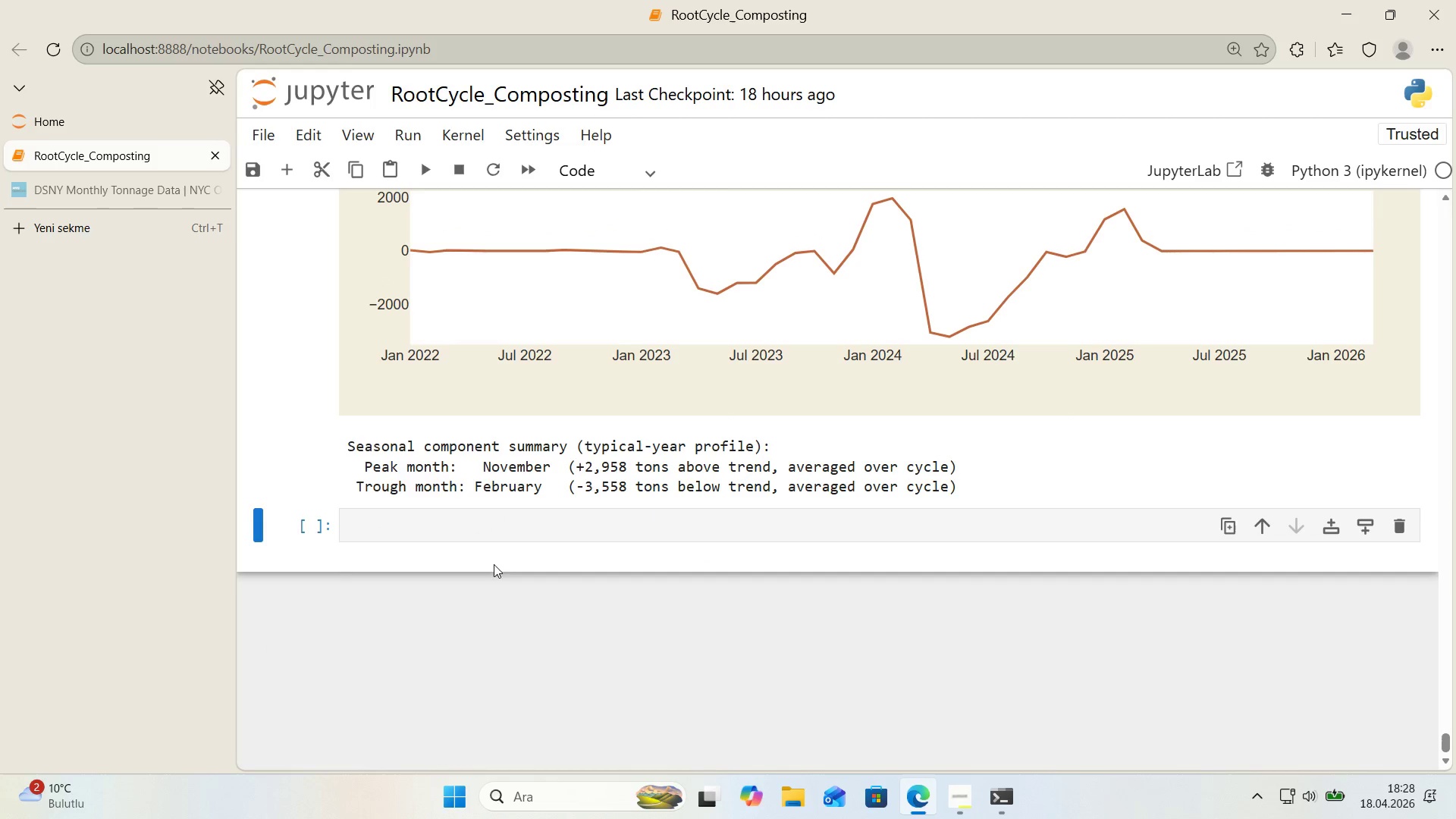 
left_click([462, 530])
 